 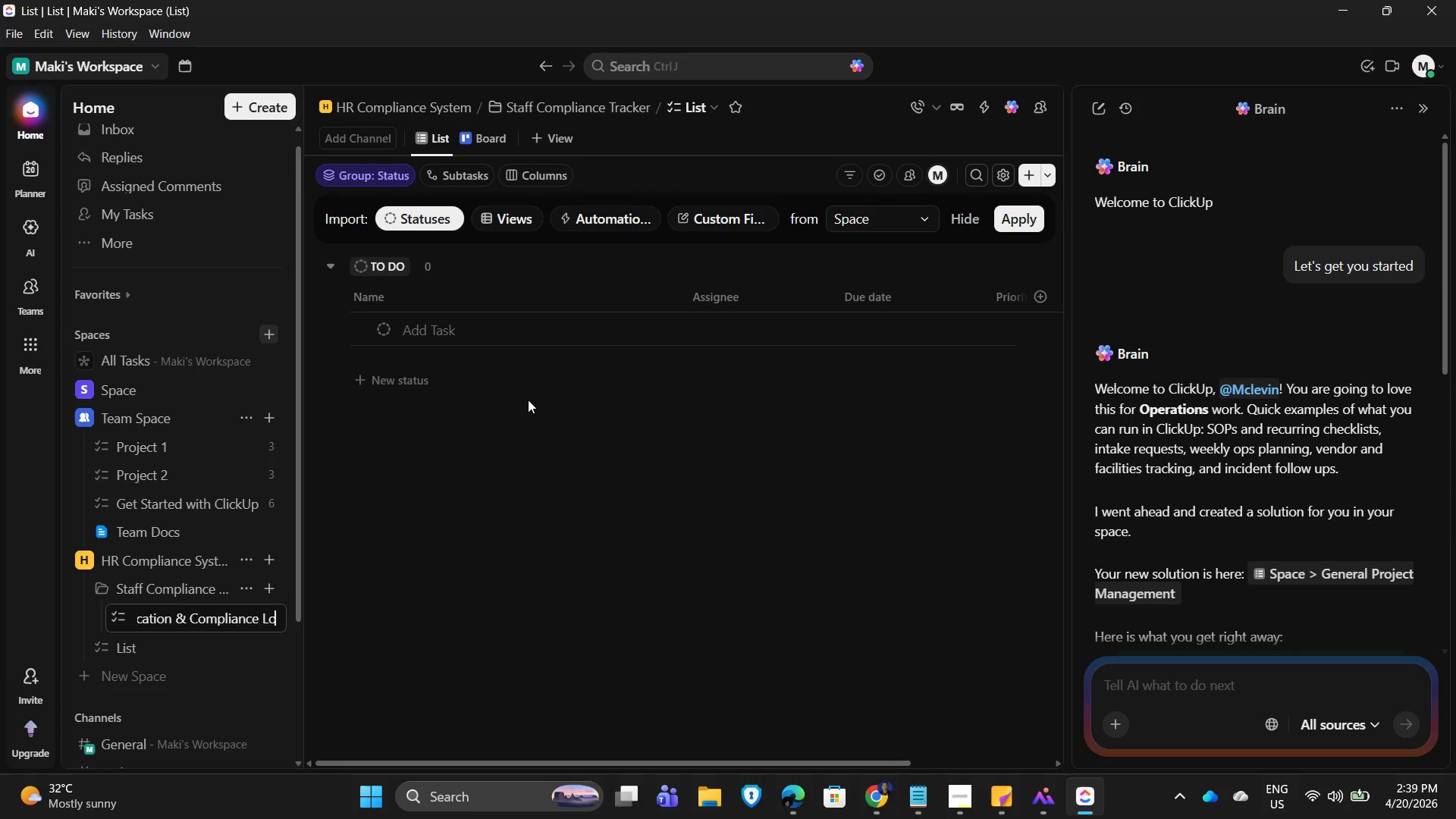 
key(Enter)
 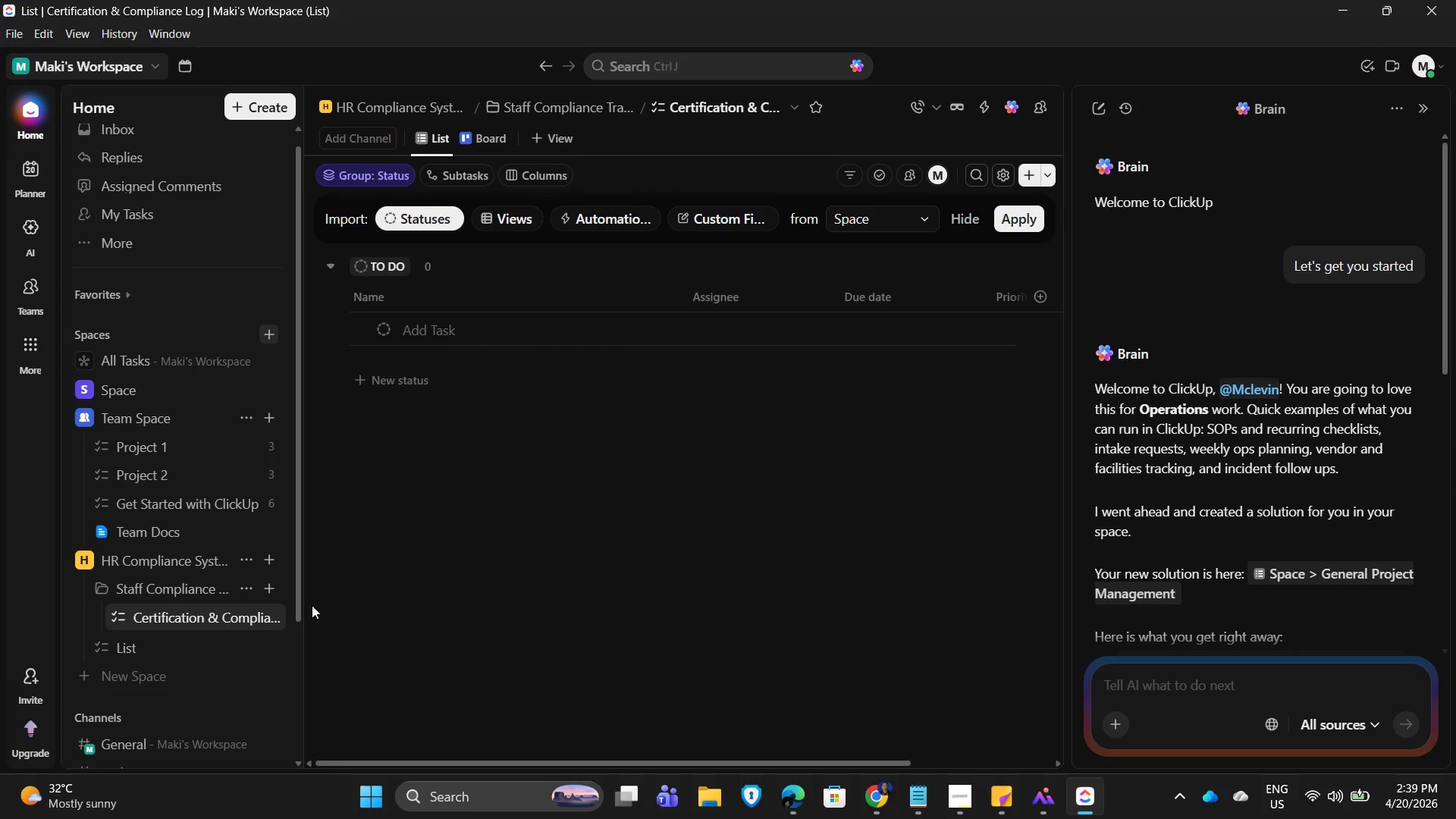 
scroll: coordinate [240, 544], scroll_direction: down, amount: 1.0
 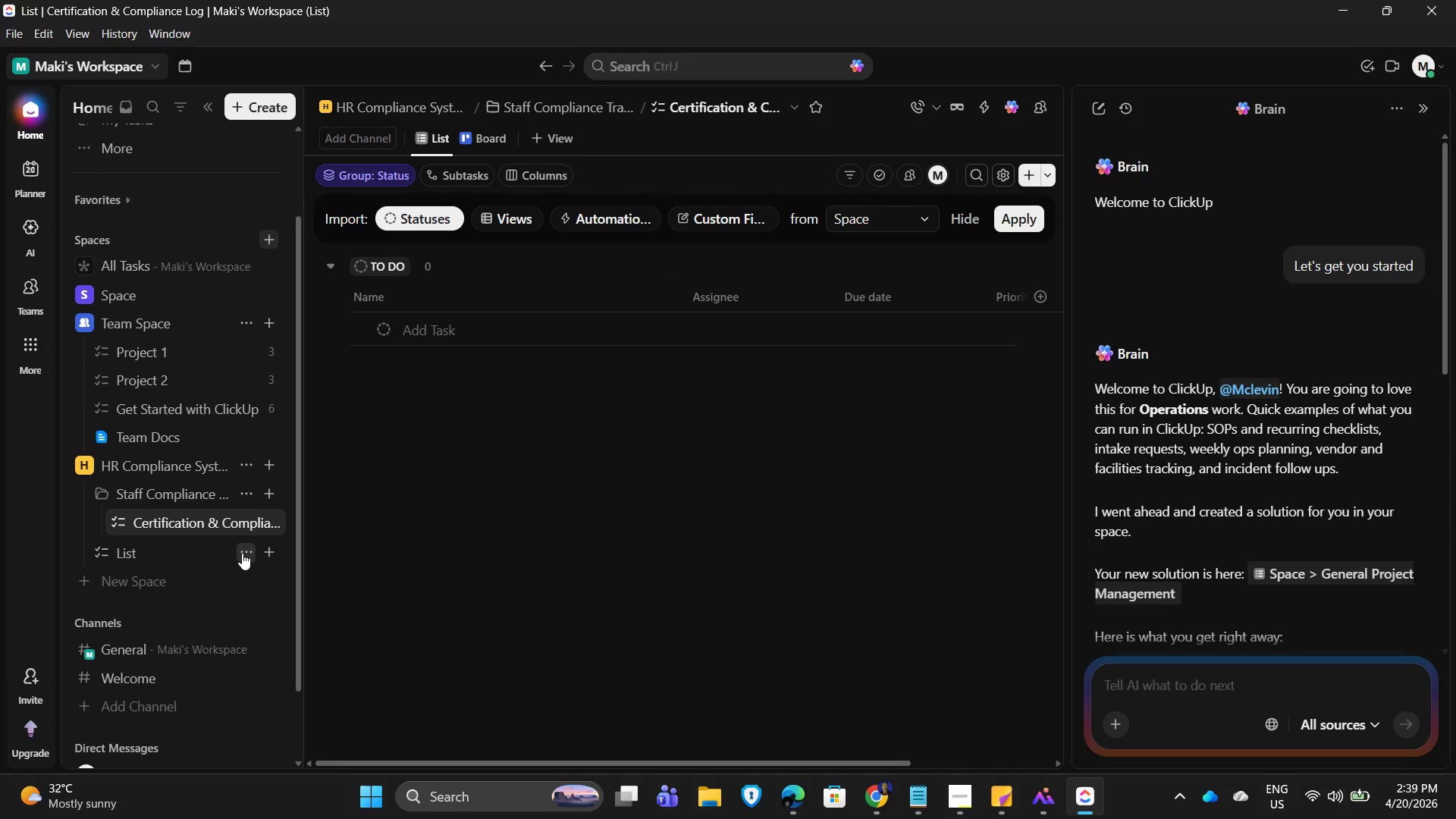 
left_click([251, 556])
 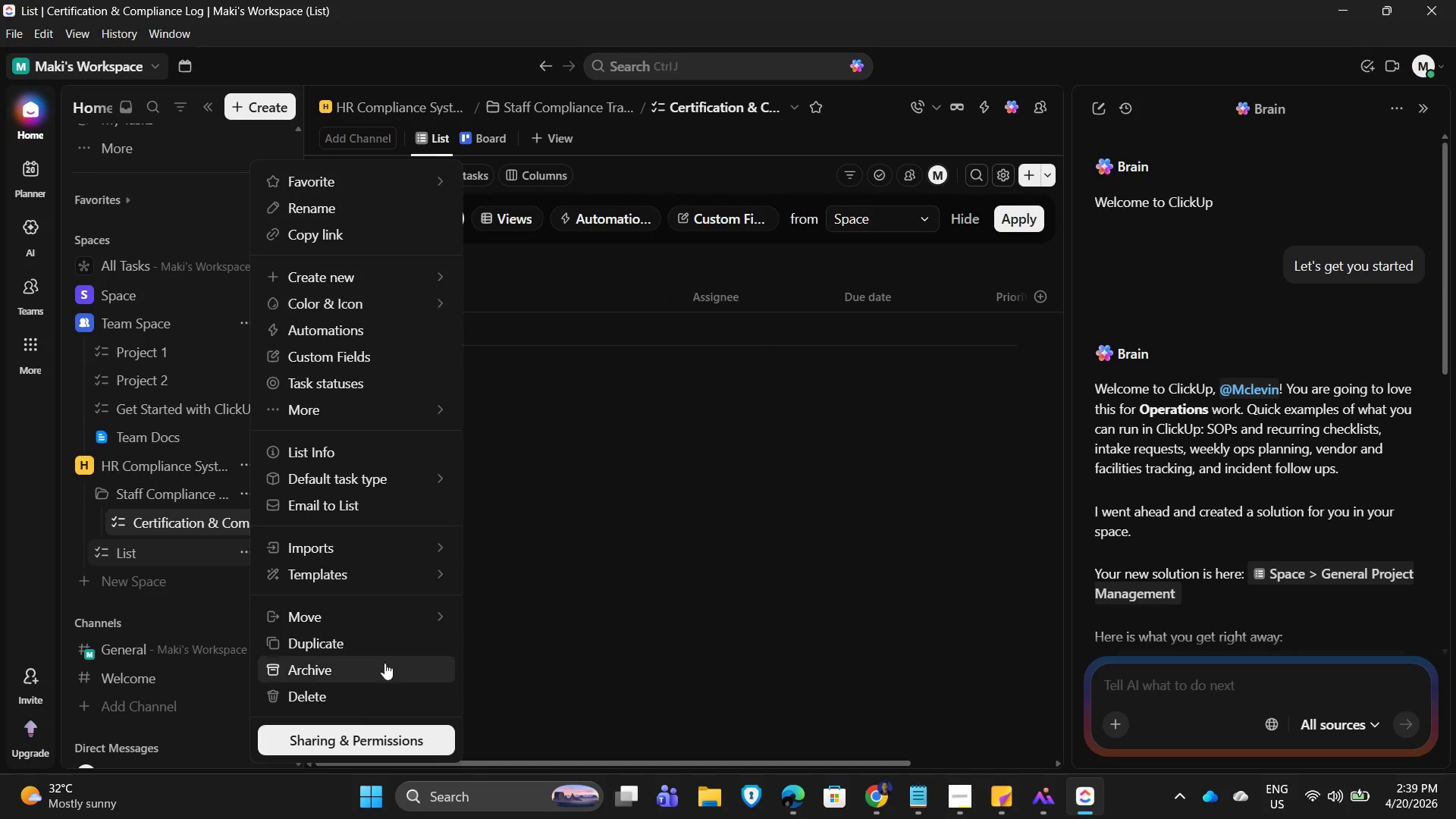 
left_click([345, 704])
 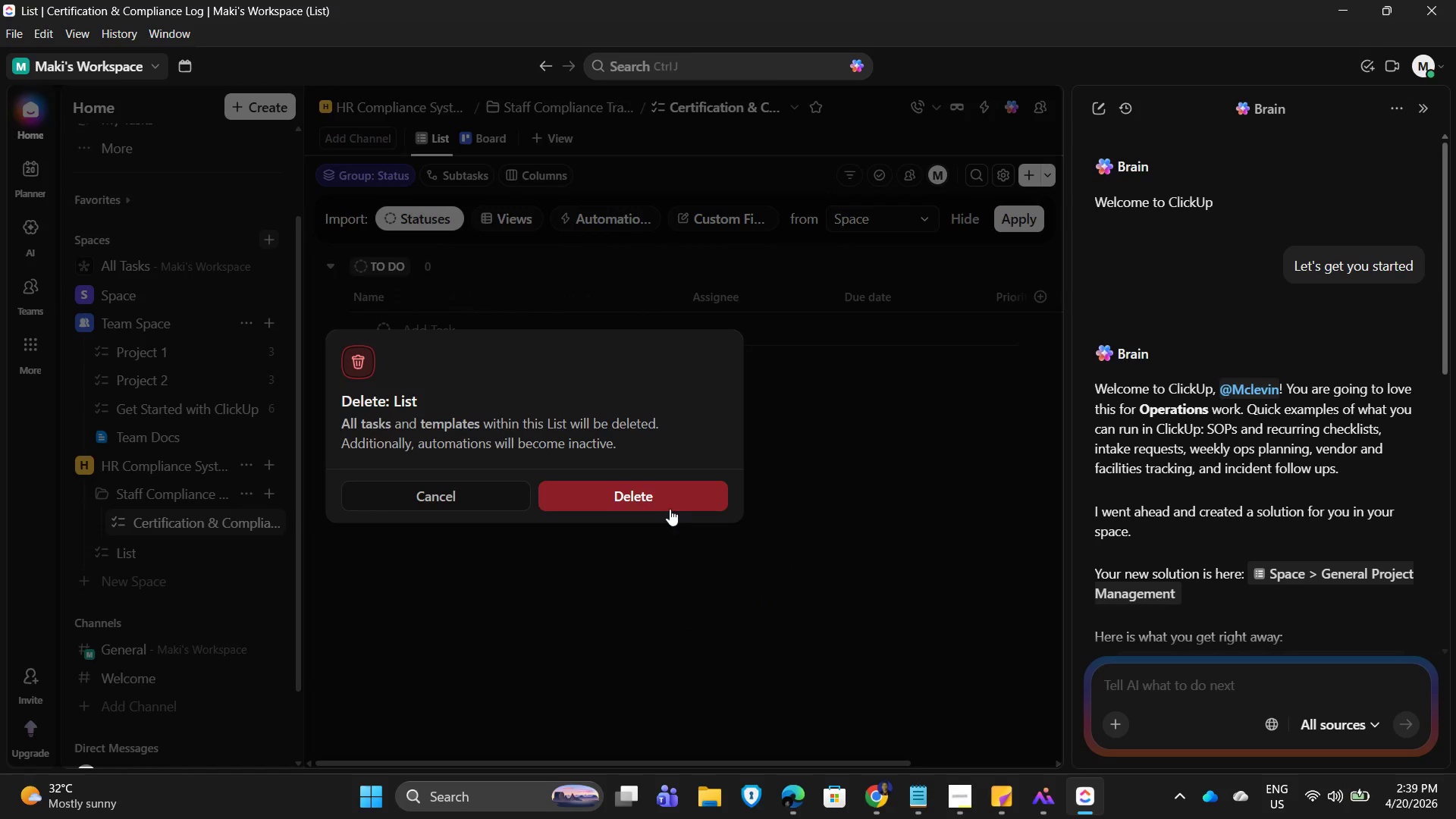 
double_click([911, 564])
 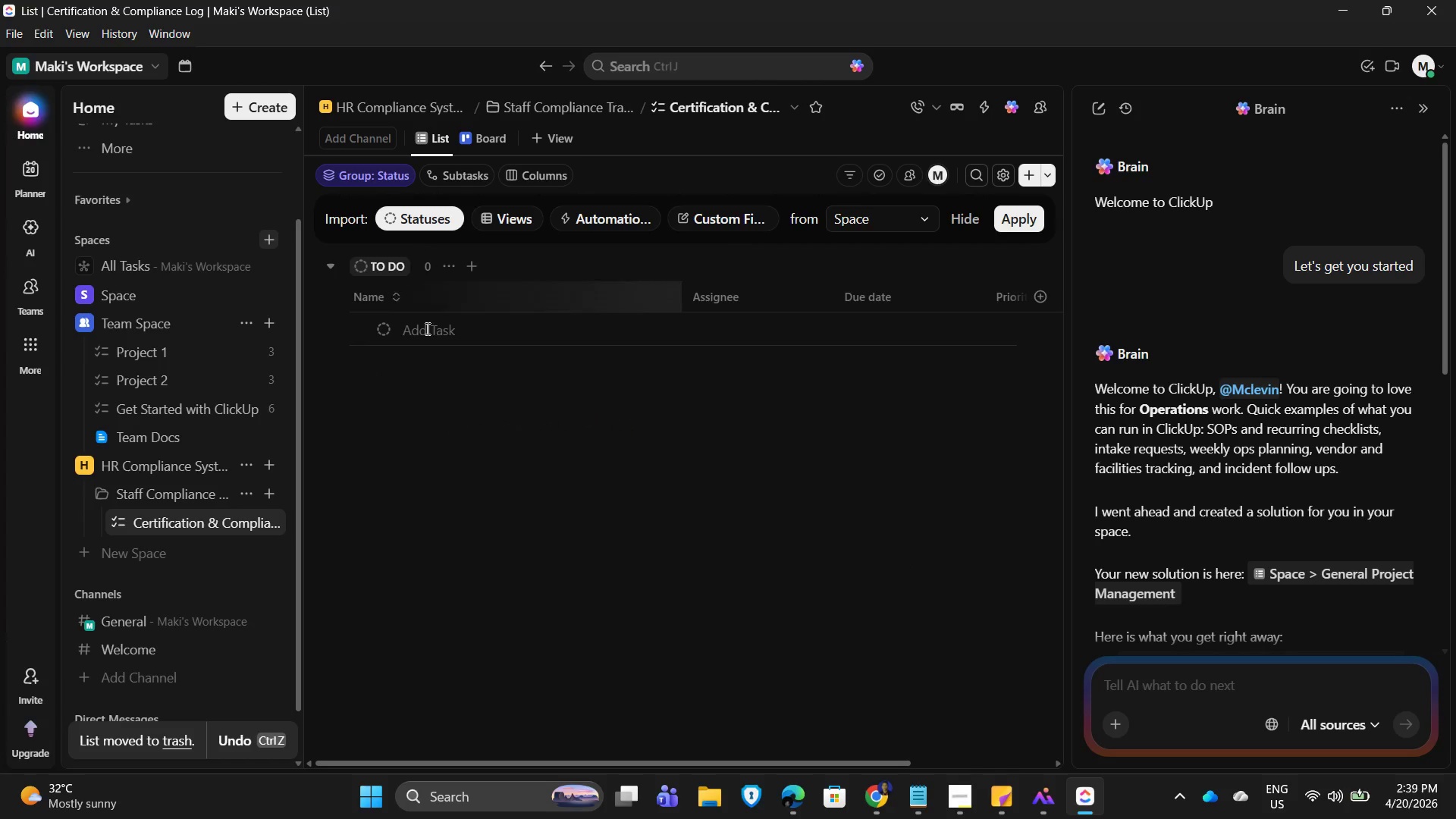 
scroll: coordinate [235, 459], scroll_direction: up, amount: 6.0
 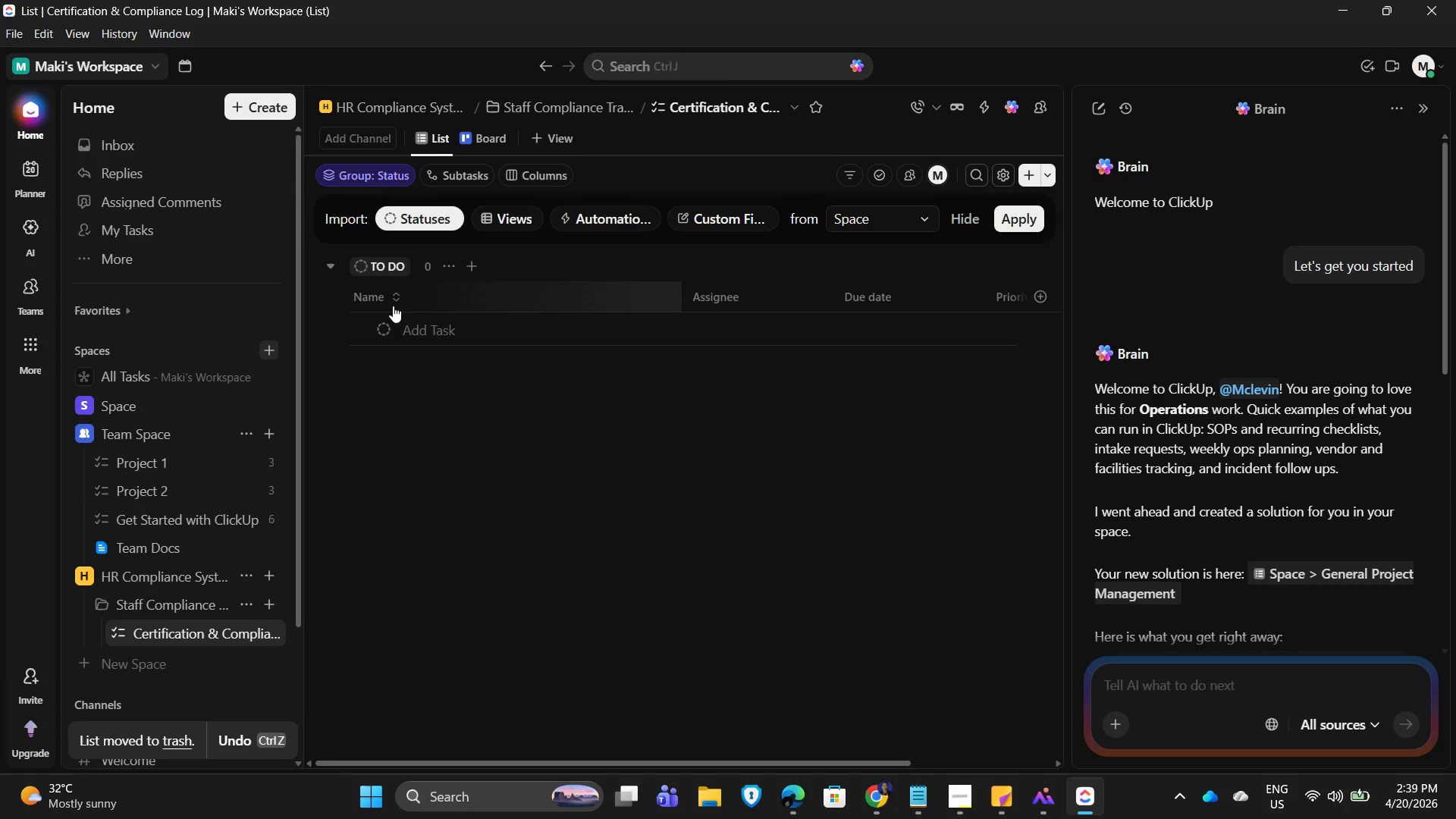 
wait(5.75)
 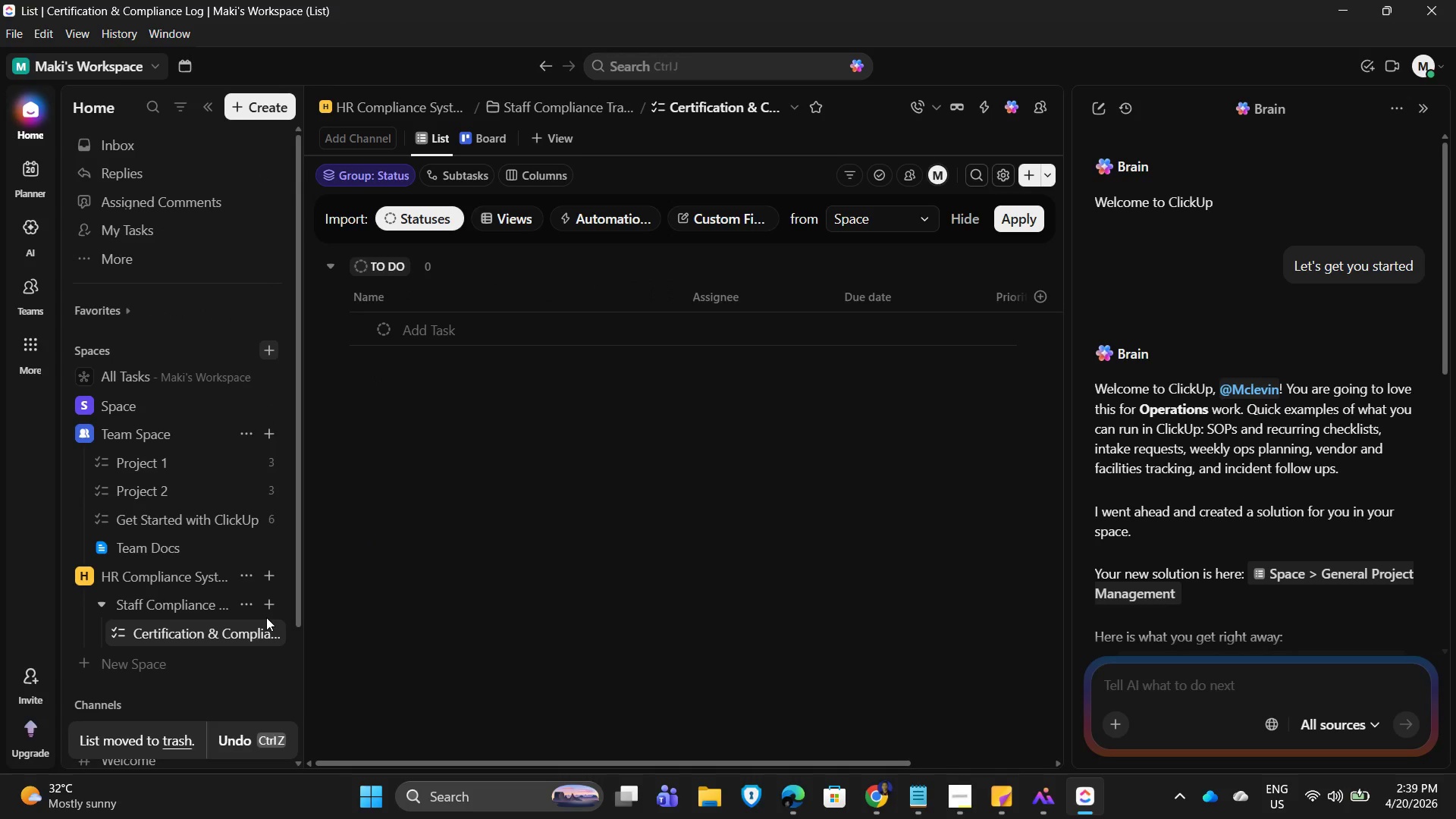 
left_click([555, 398])
 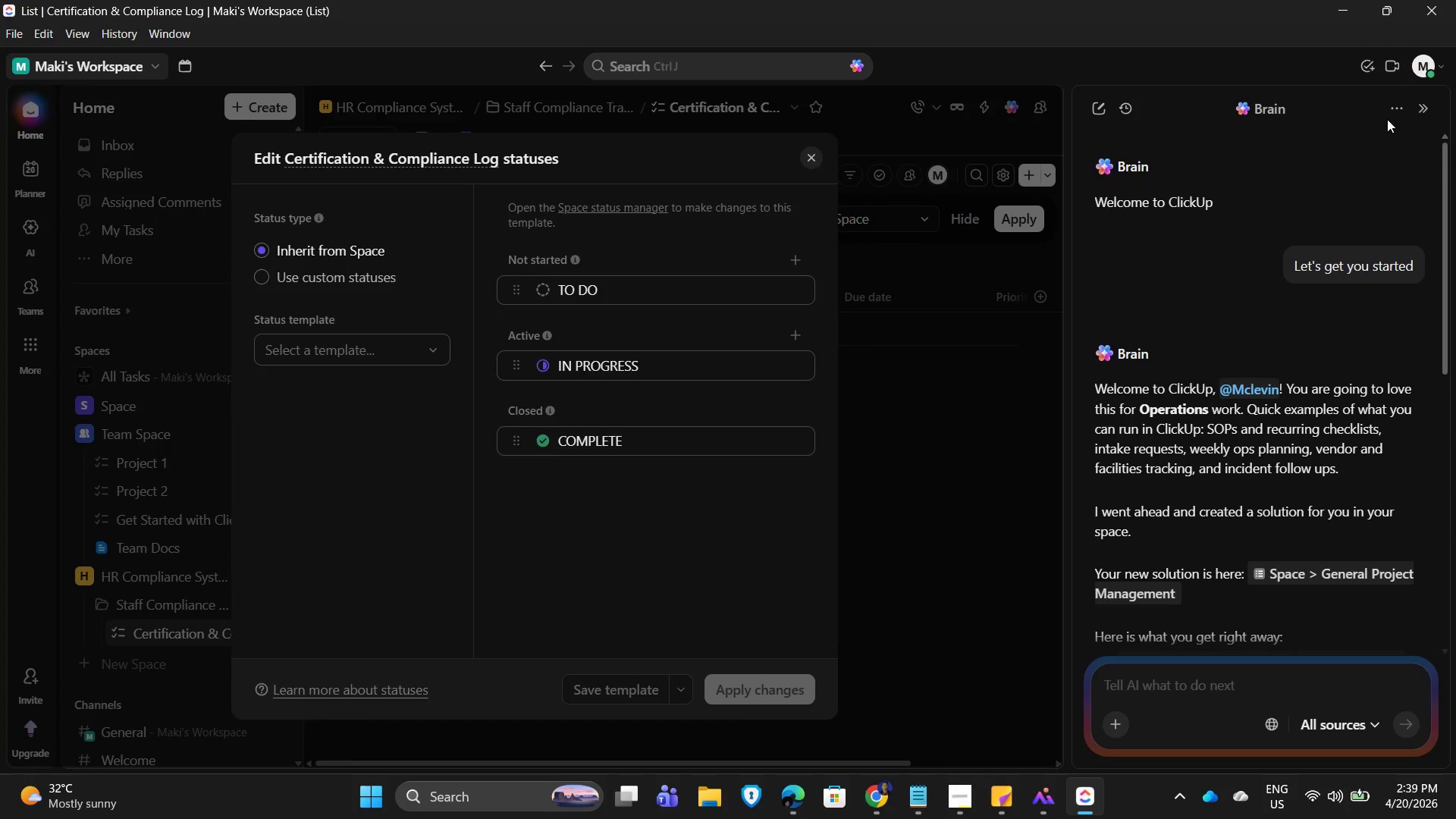 
left_click([1427, 100])
 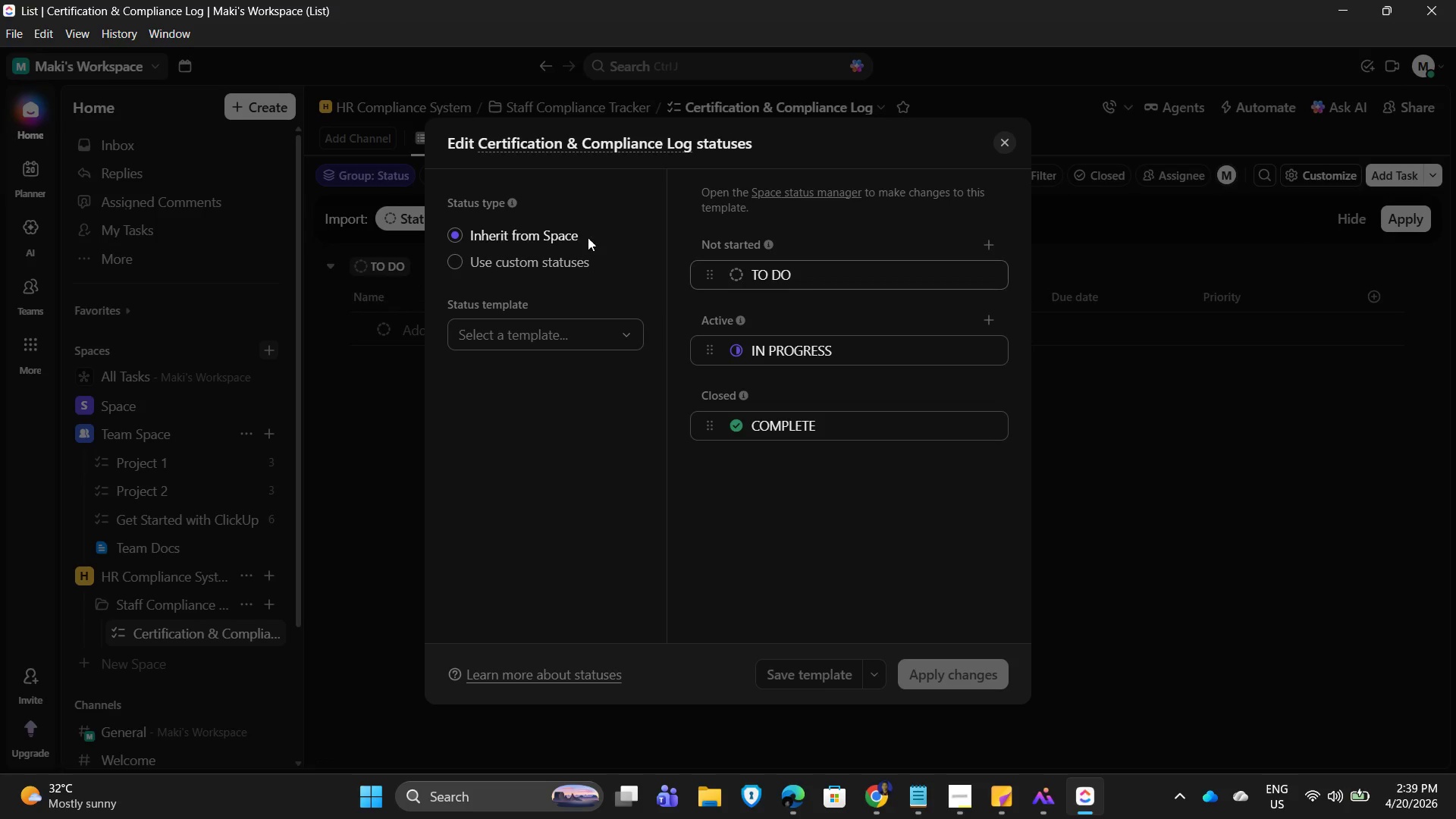 
left_click([517, 256])
 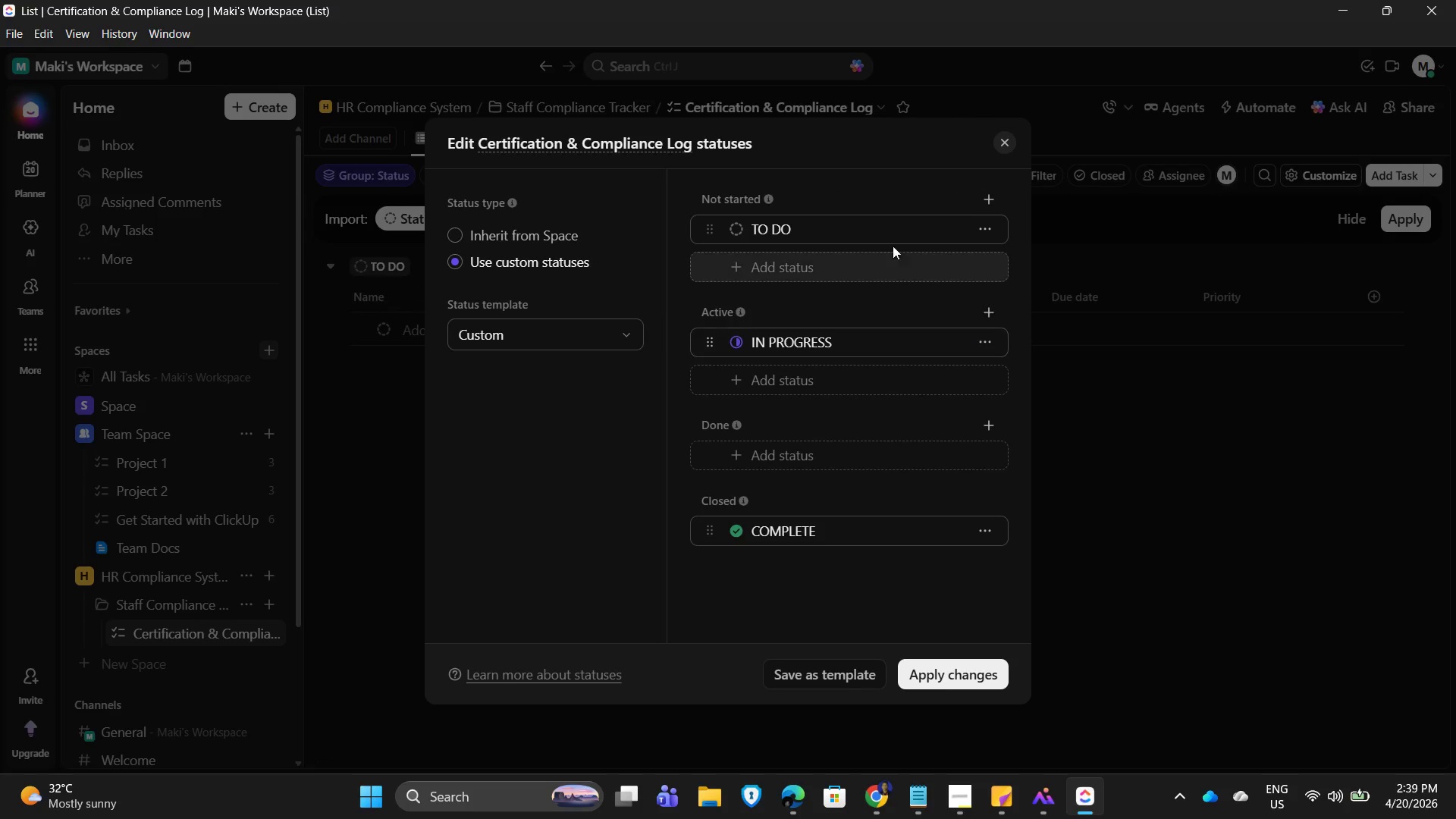 
left_click([829, 229])
 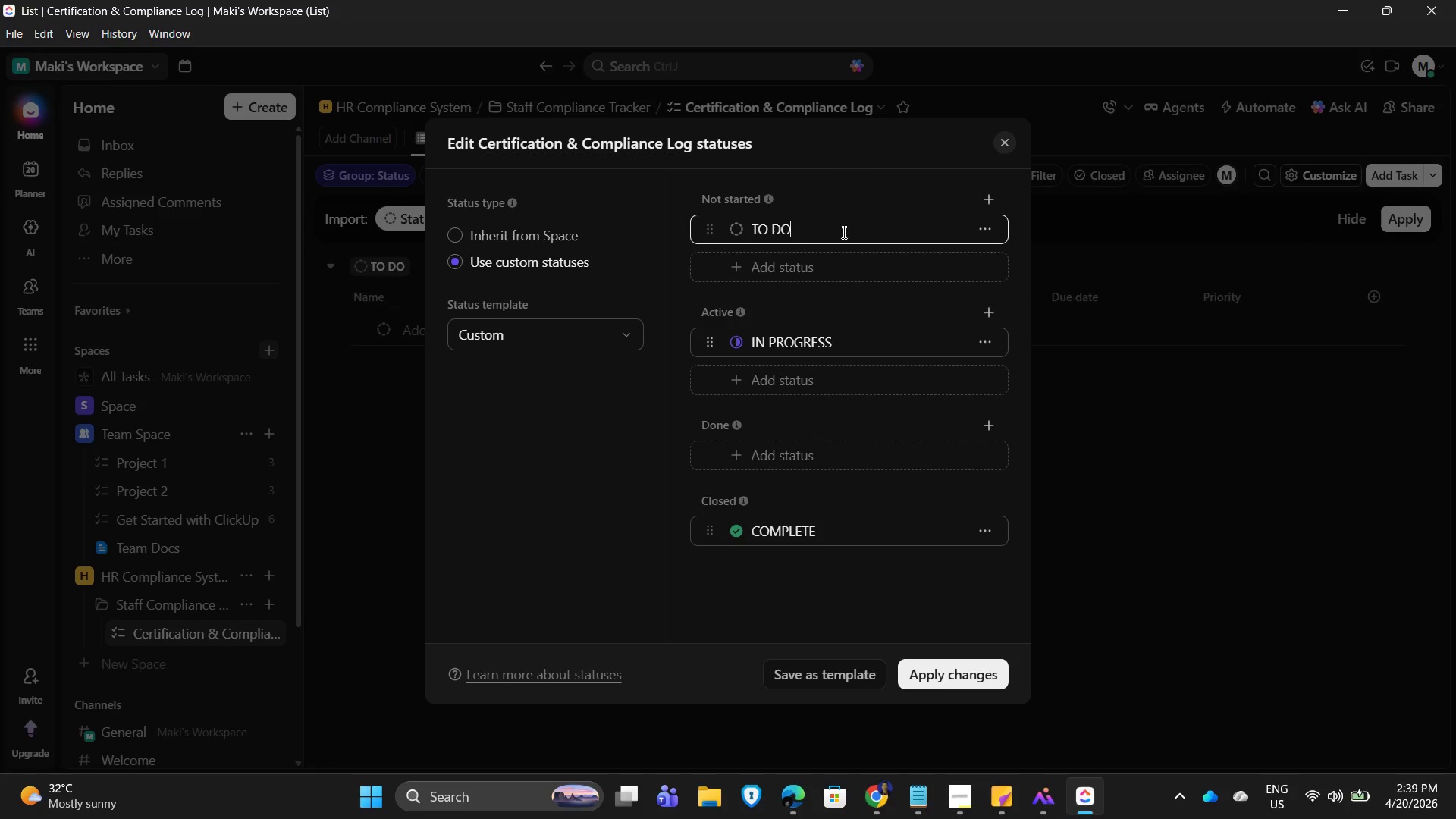 
left_click_drag(start_coordinate=[843, 232], to_coordinate=[700, 226])
 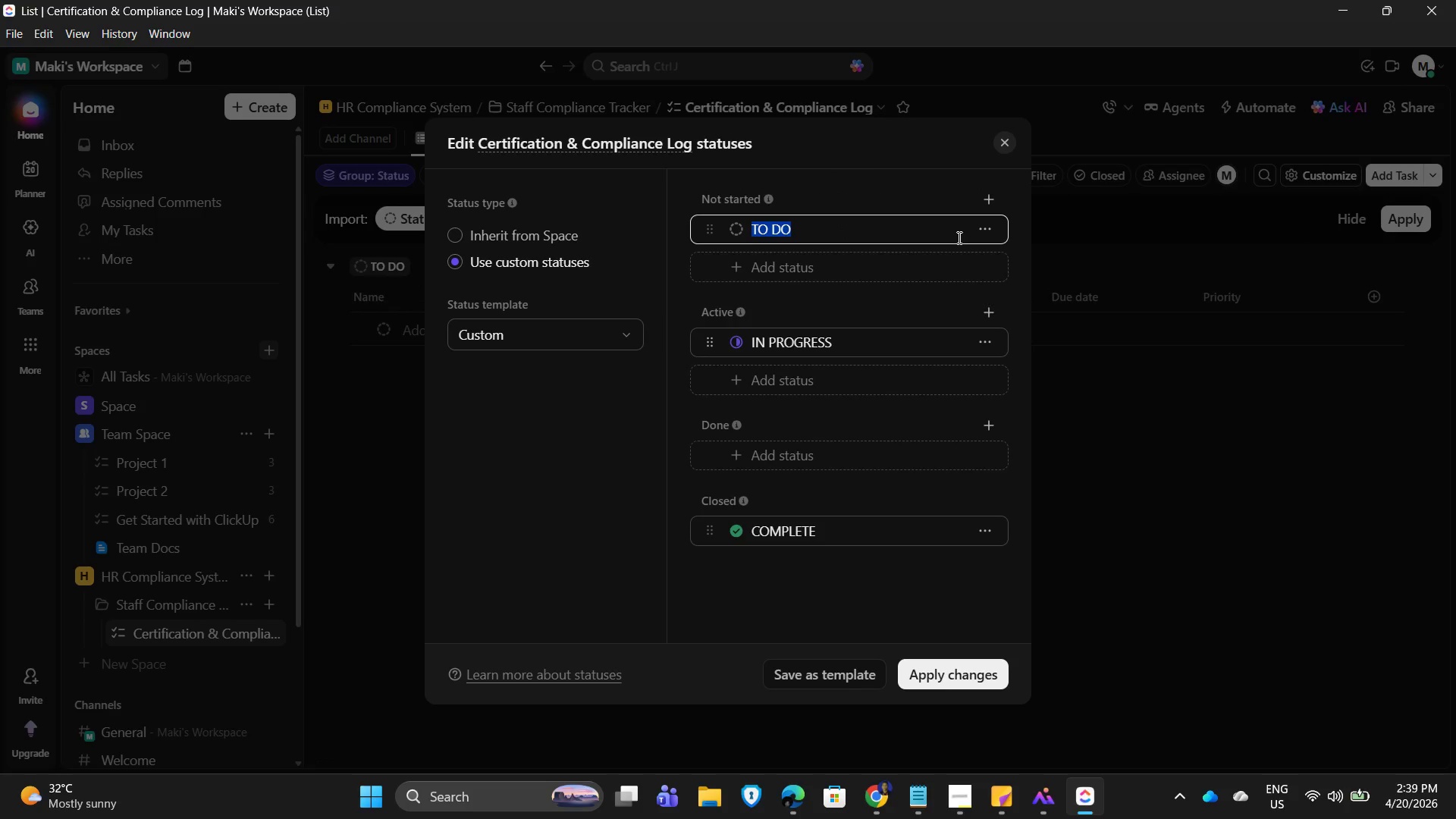 
type(Active)
 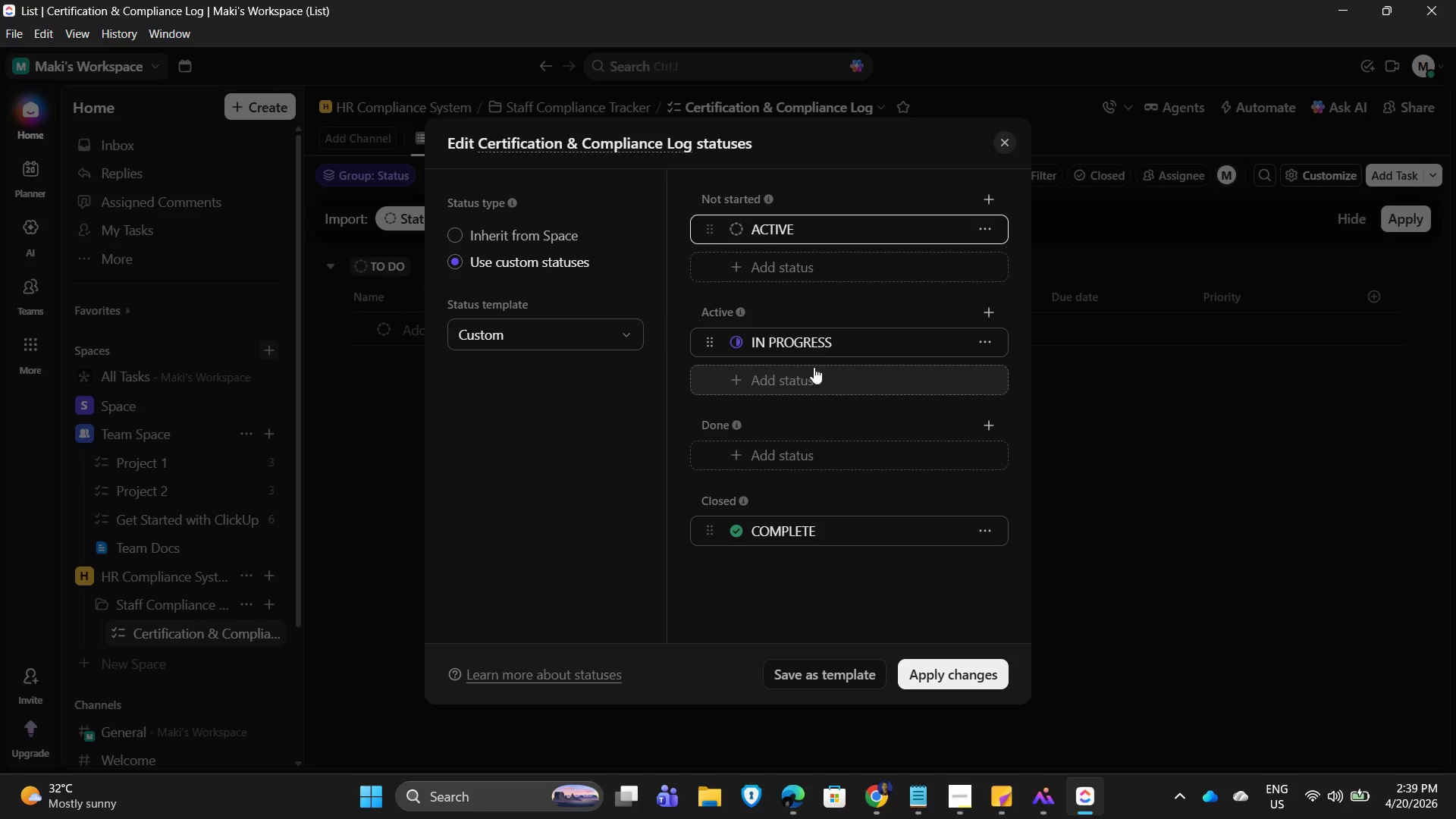 
wait(6.39)
 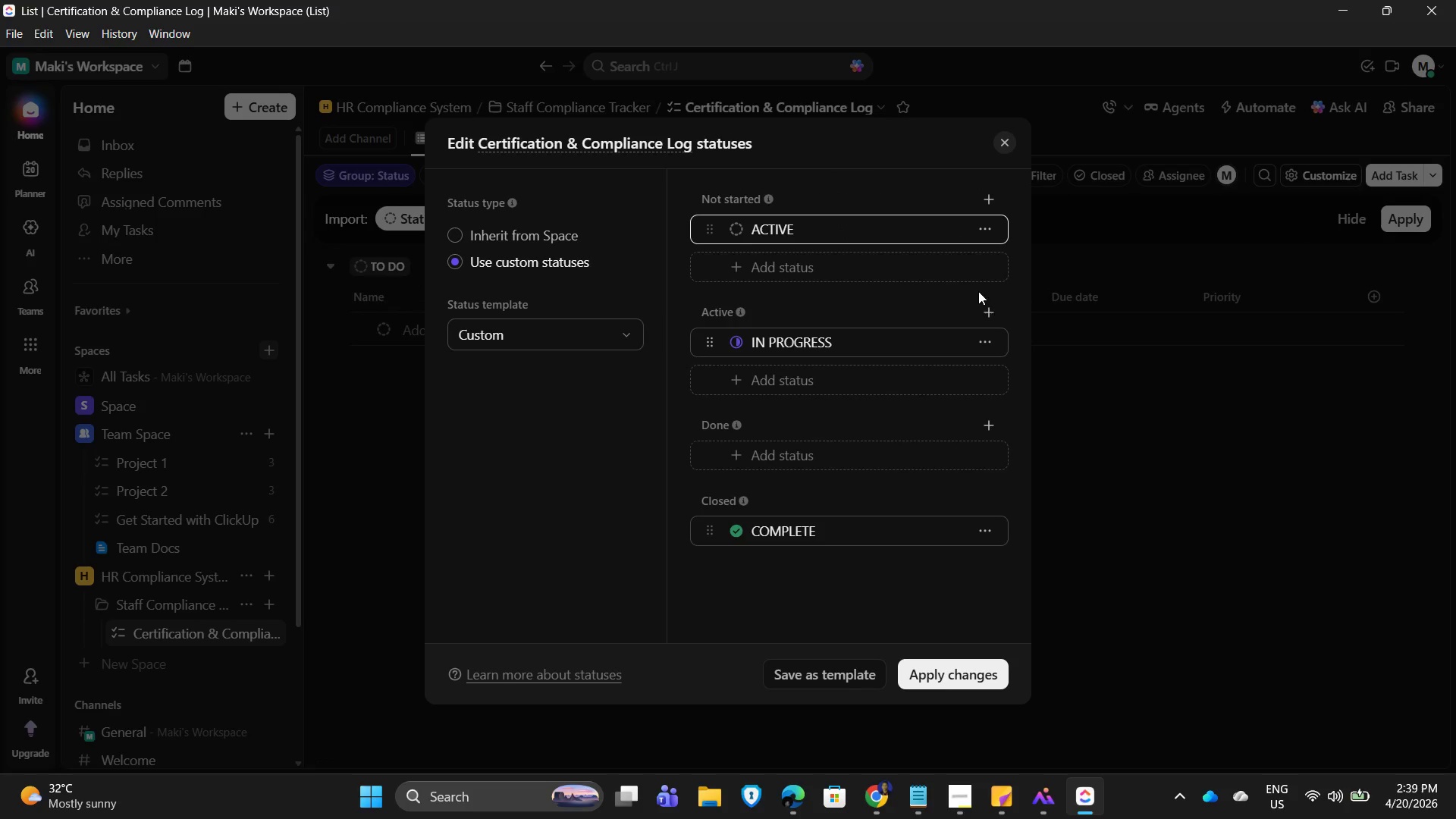 
left_click([751, 337])
 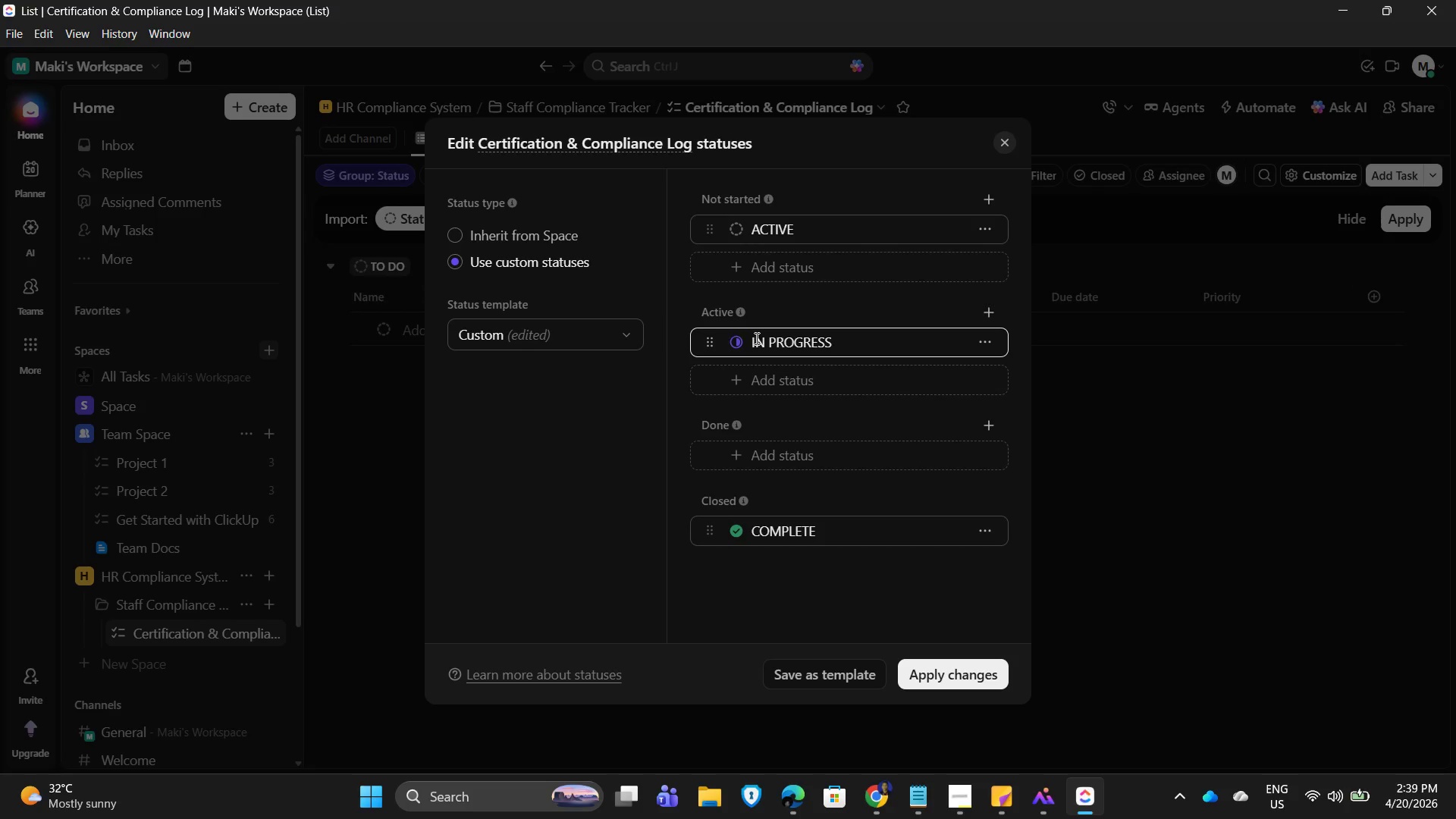 
left_click([755, 338])
 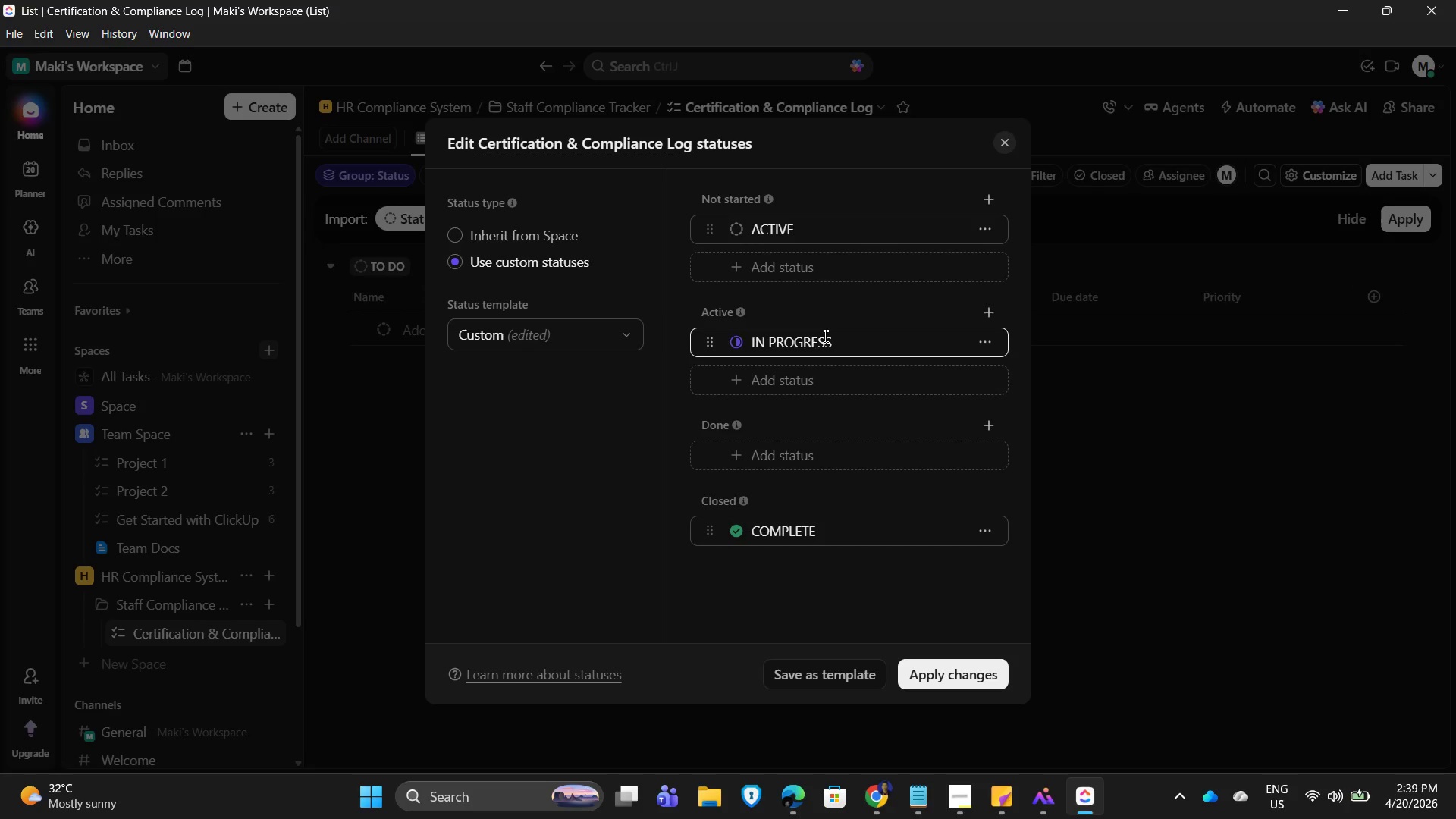 
key(ArrowLeft)
 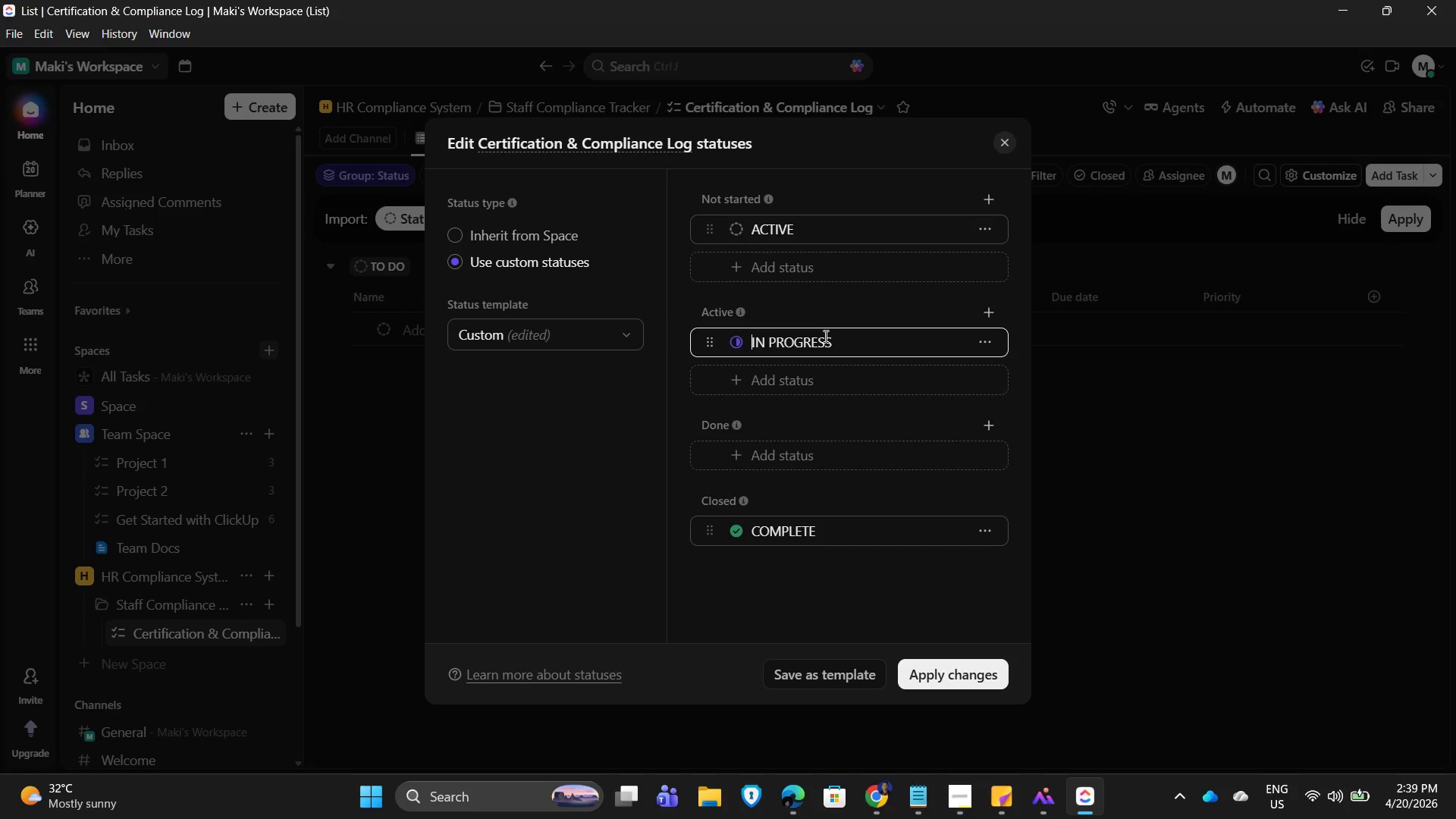 
type(Renewal i)
key(Backspace)
 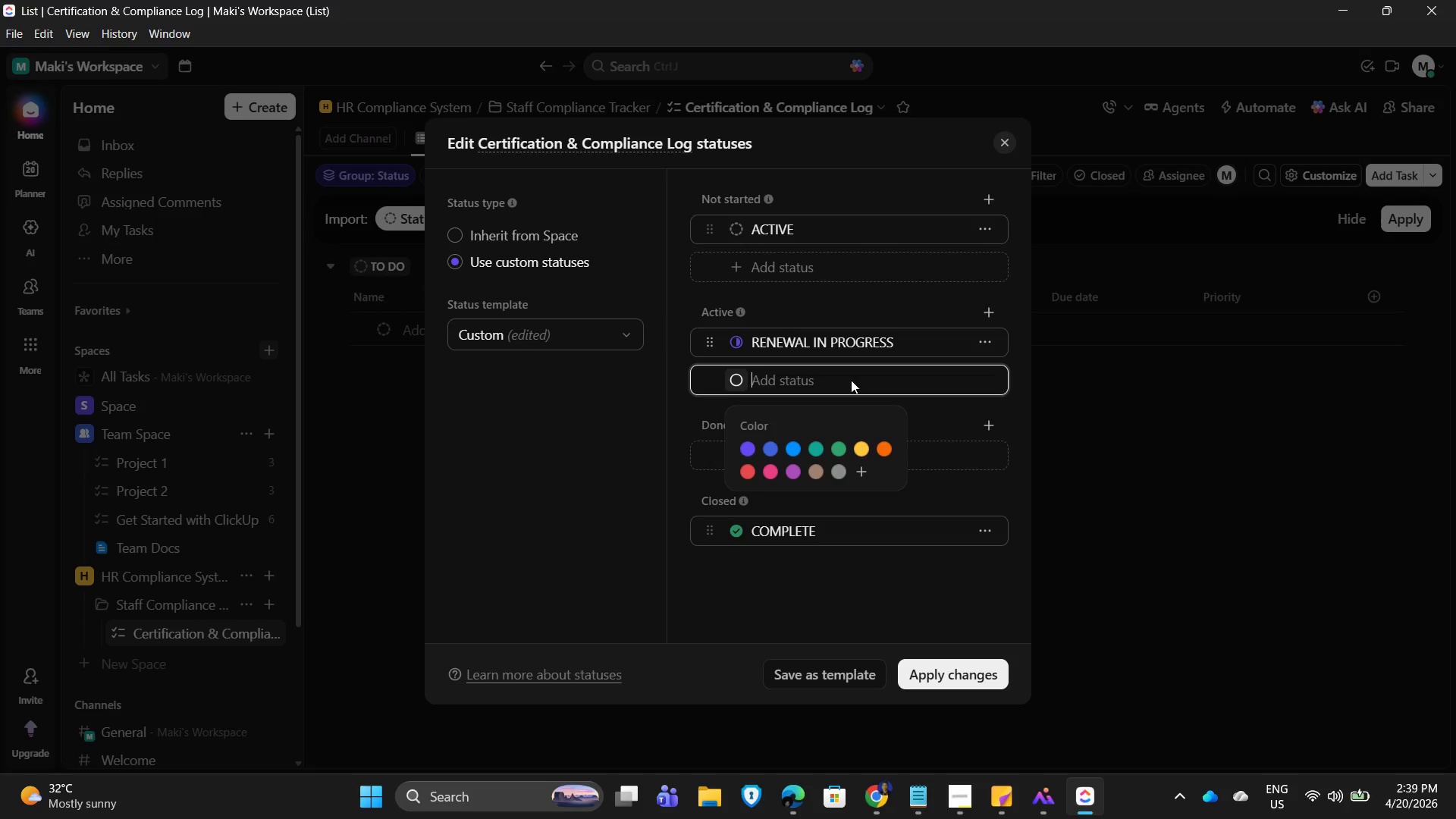 
type(Documentation Pending)
 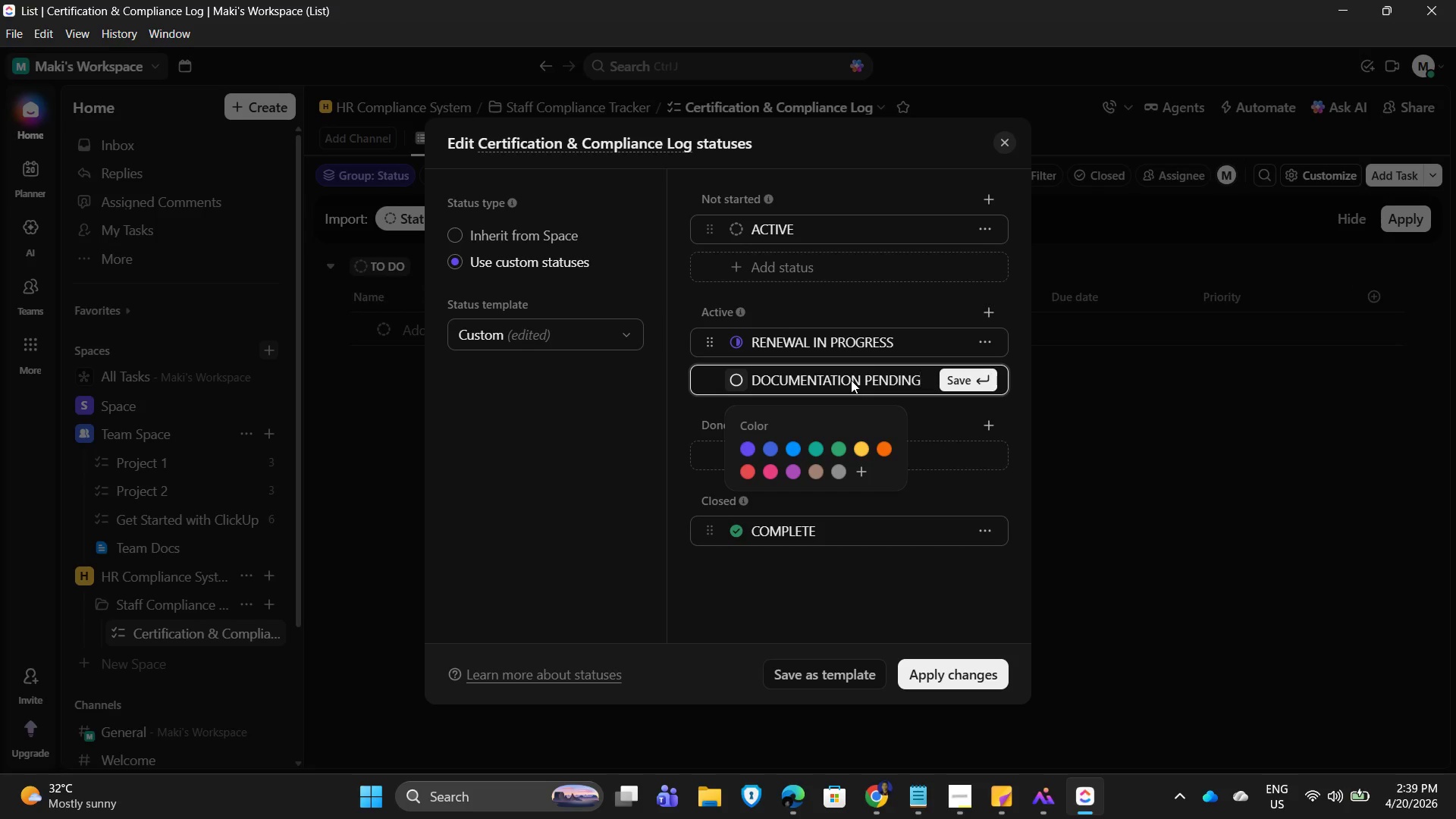 
key(Enter)
 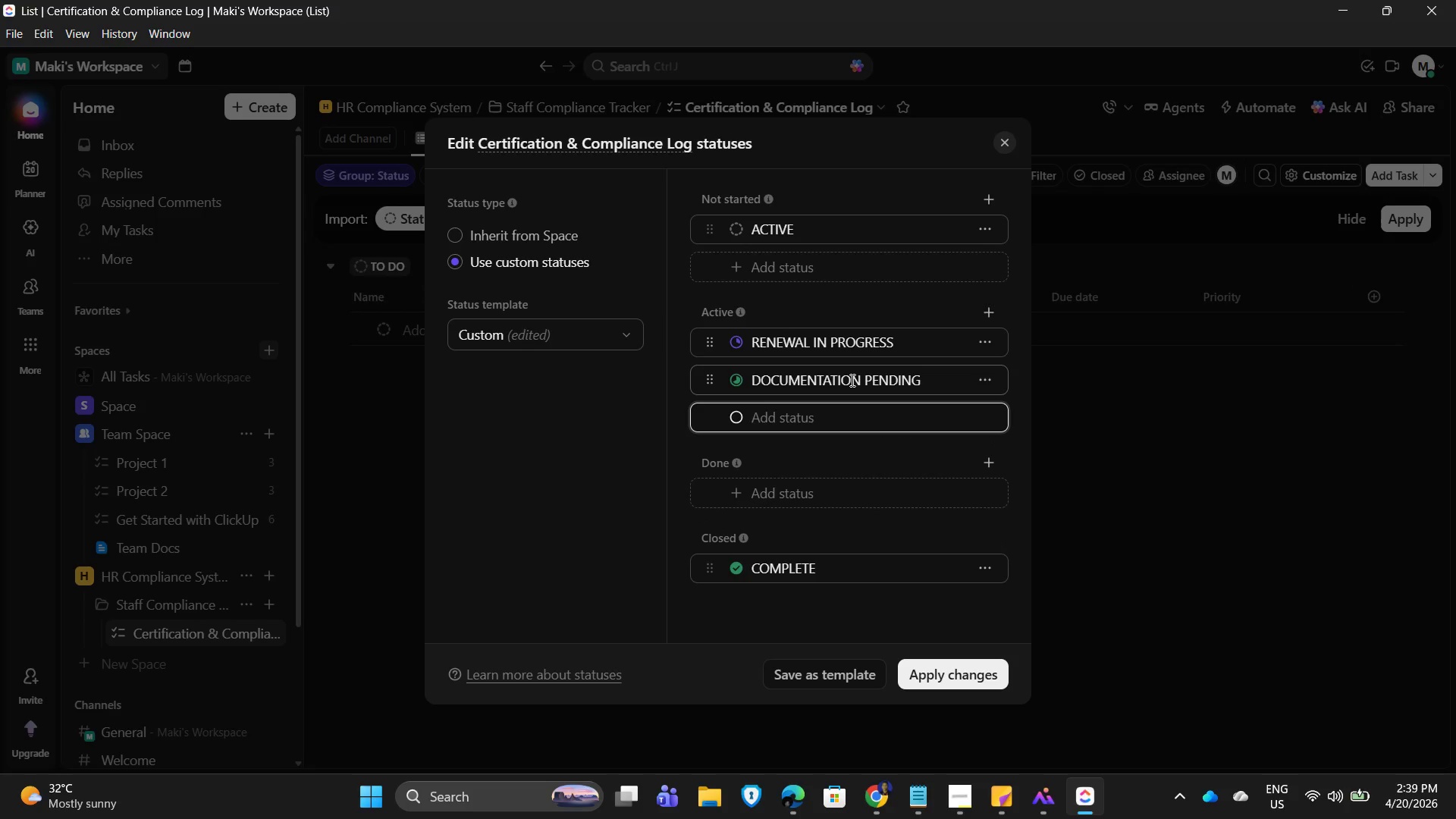 
type(Expired)
 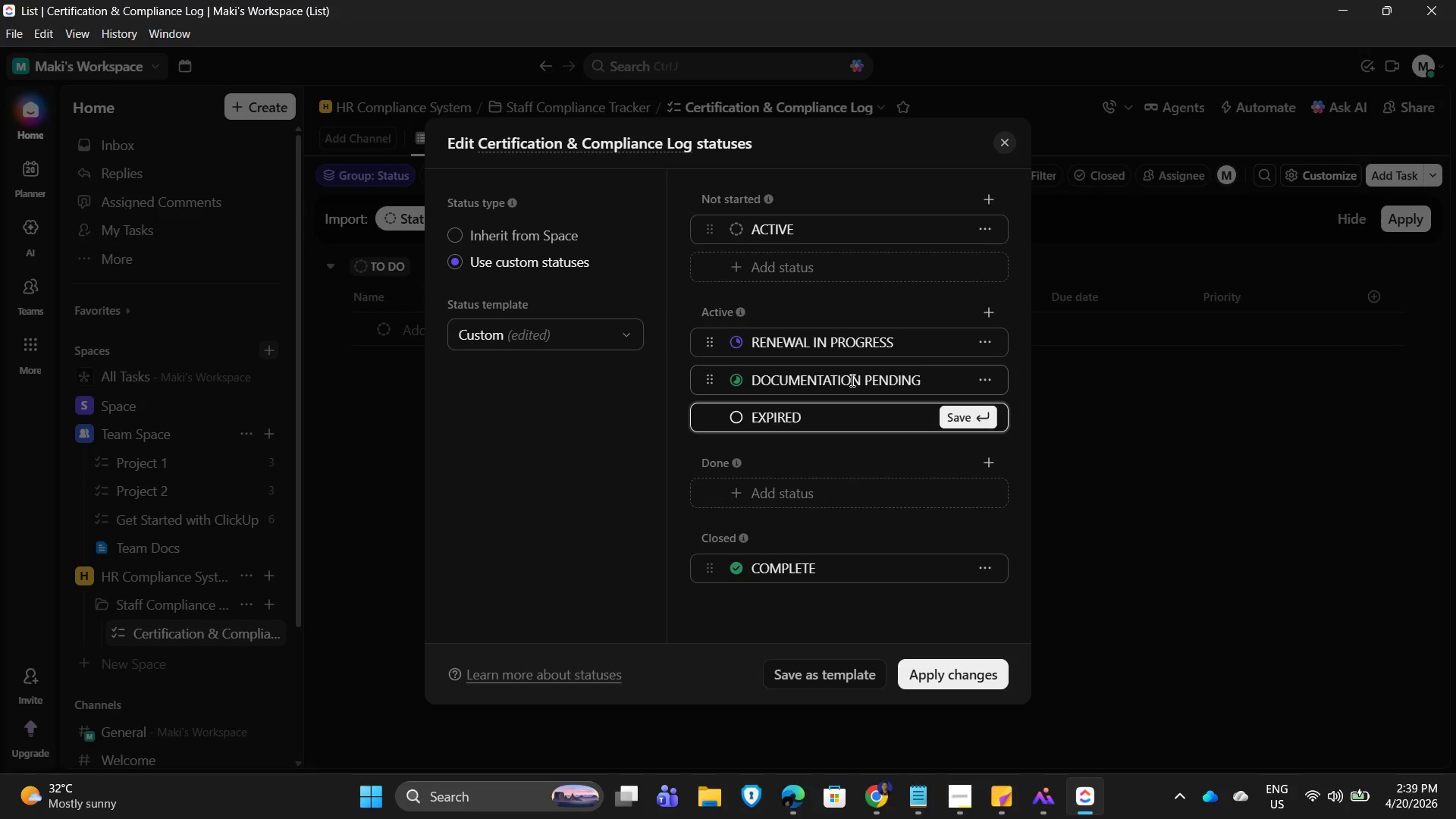 
key(Enter)
 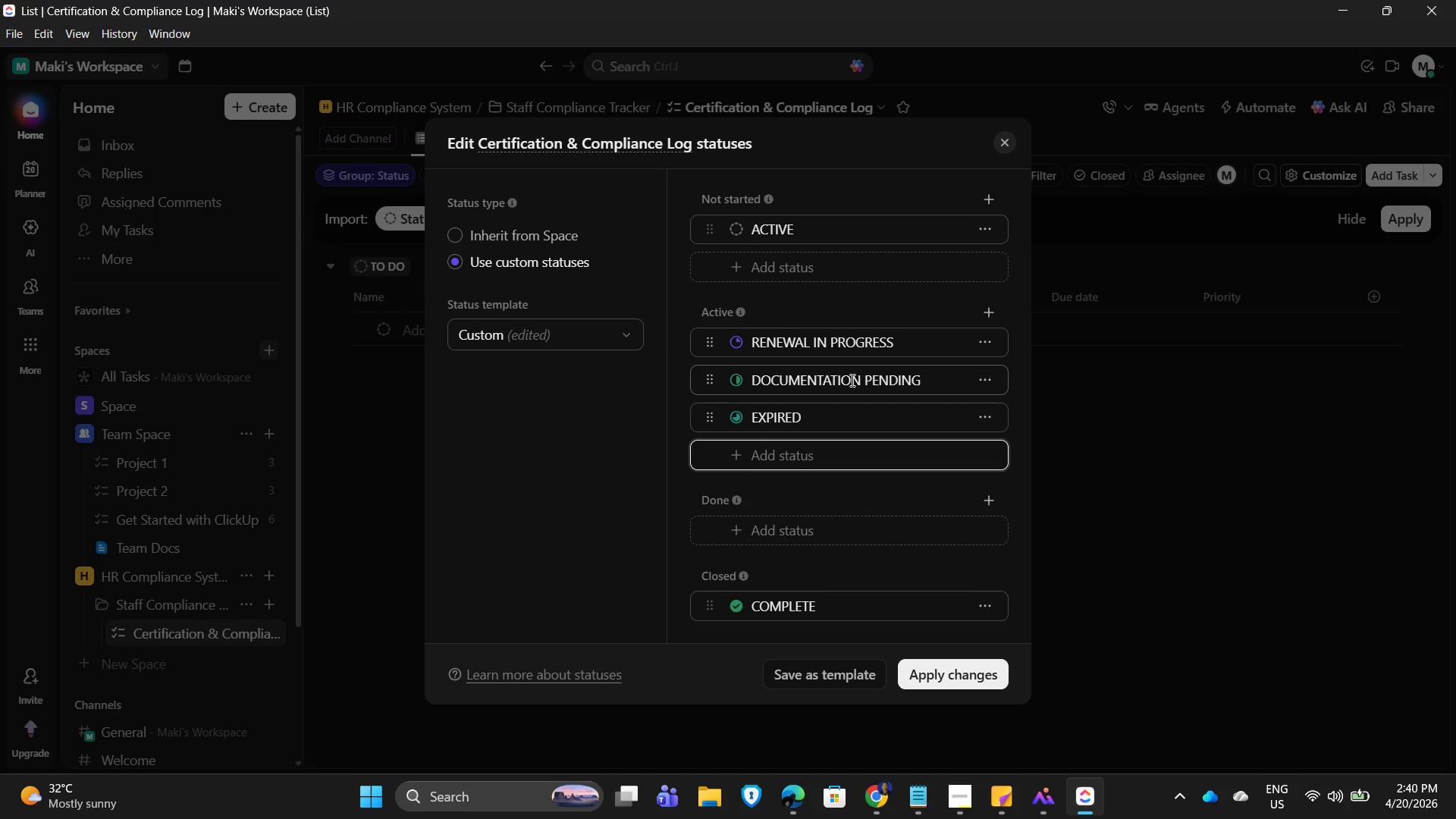 
key(Shift+A)
 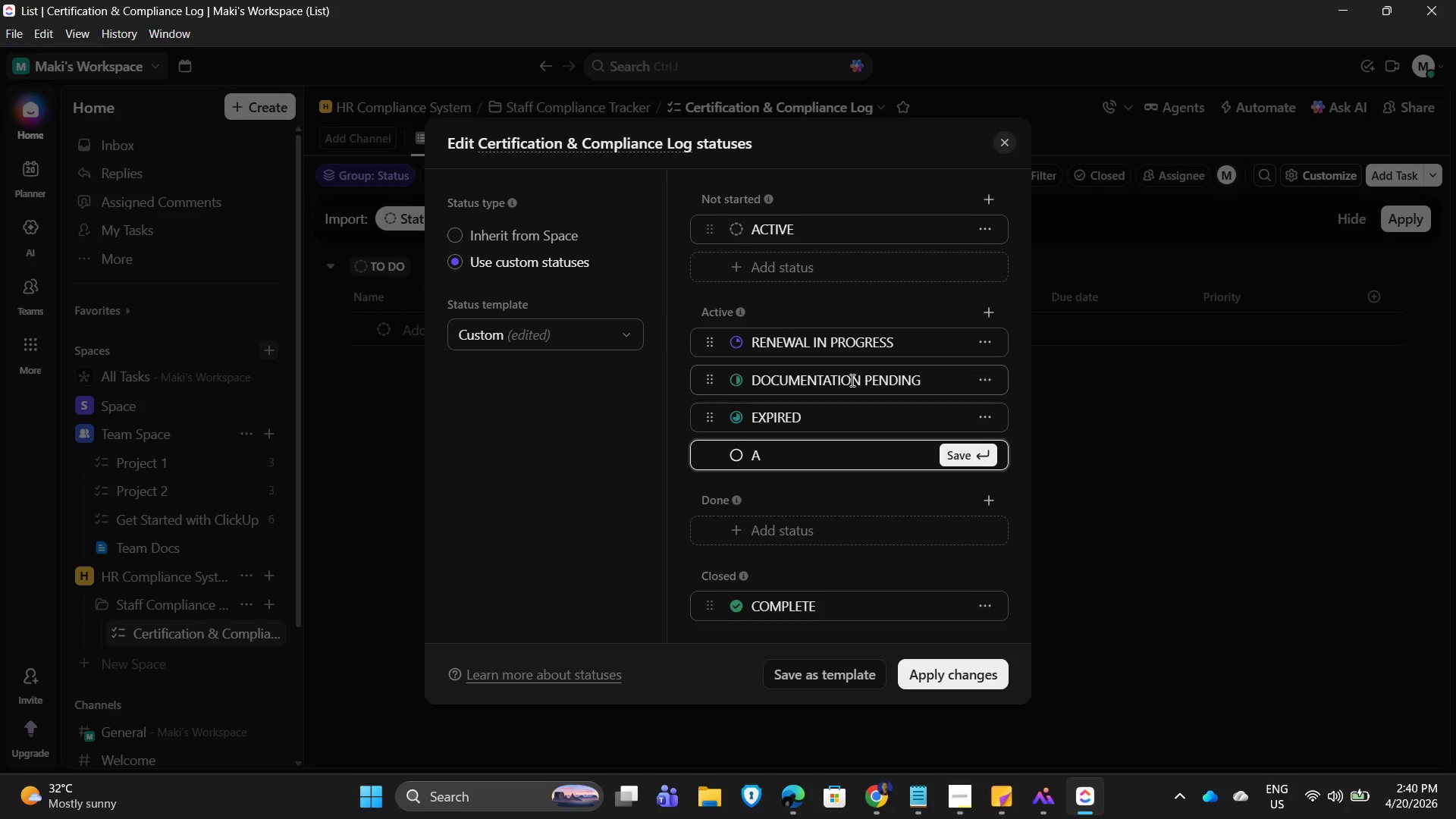 
key(Backspace)
 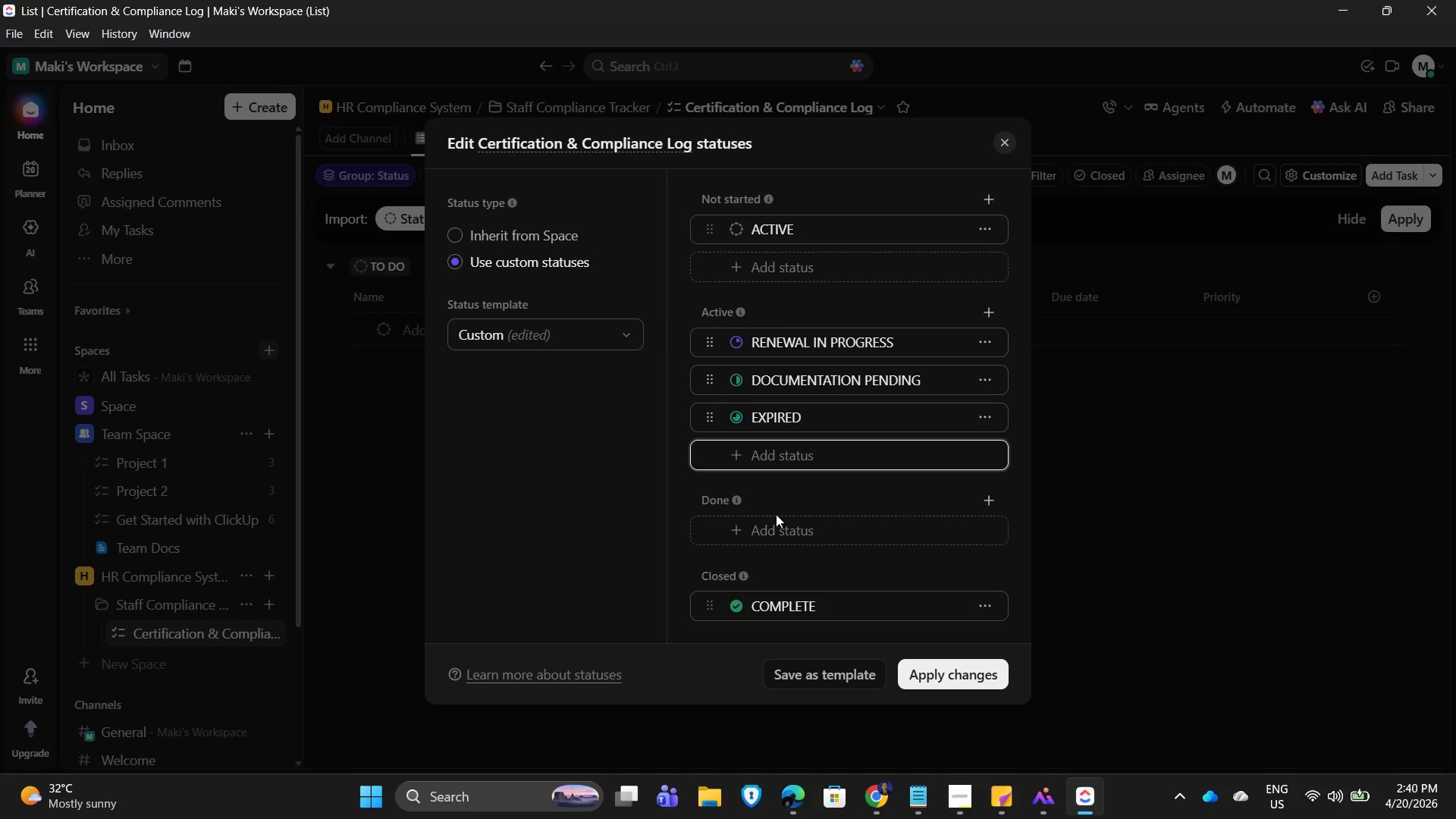 
left_click([783, 526])
 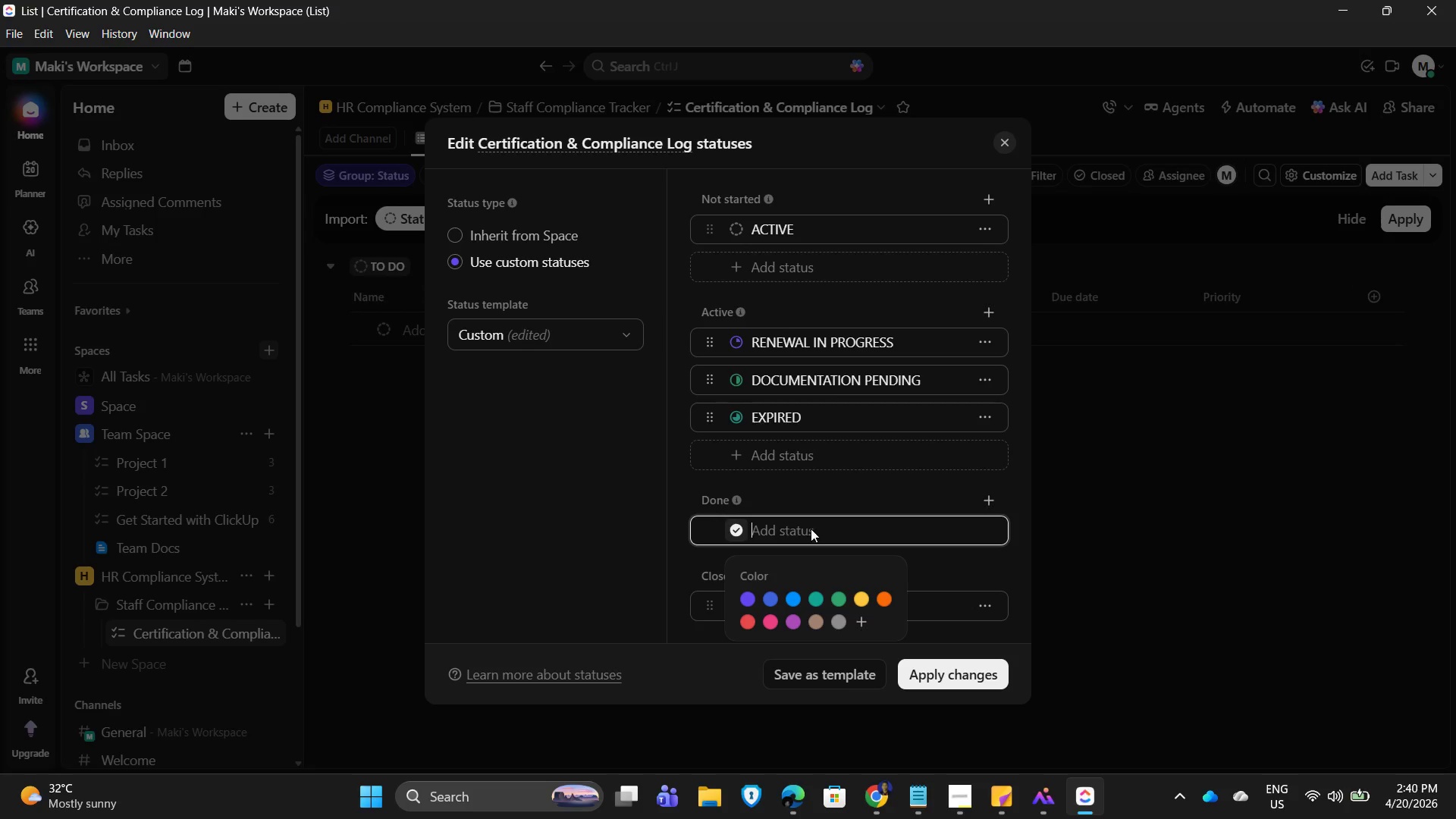 
type(Archived)
 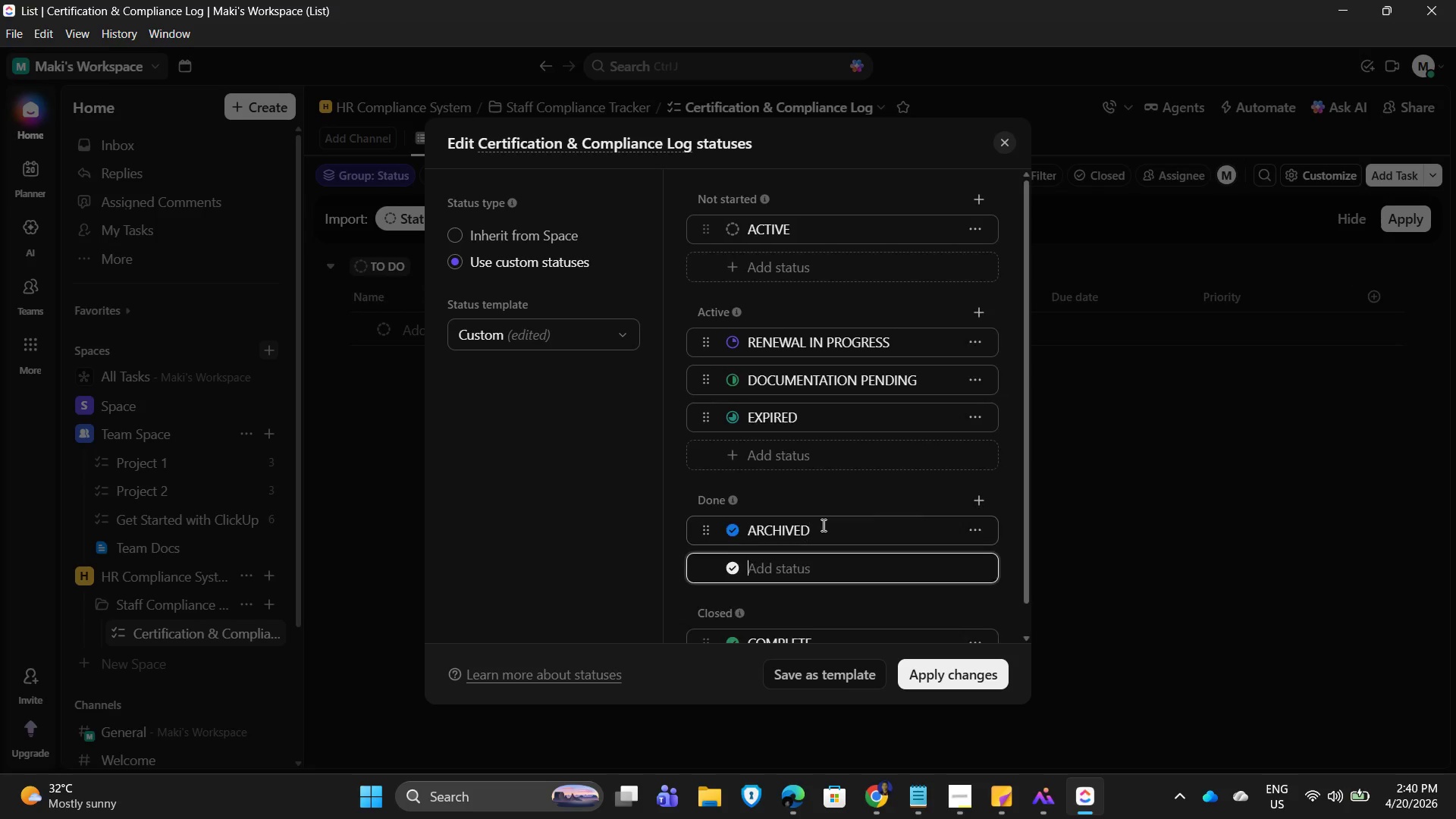 
key(Enter)
 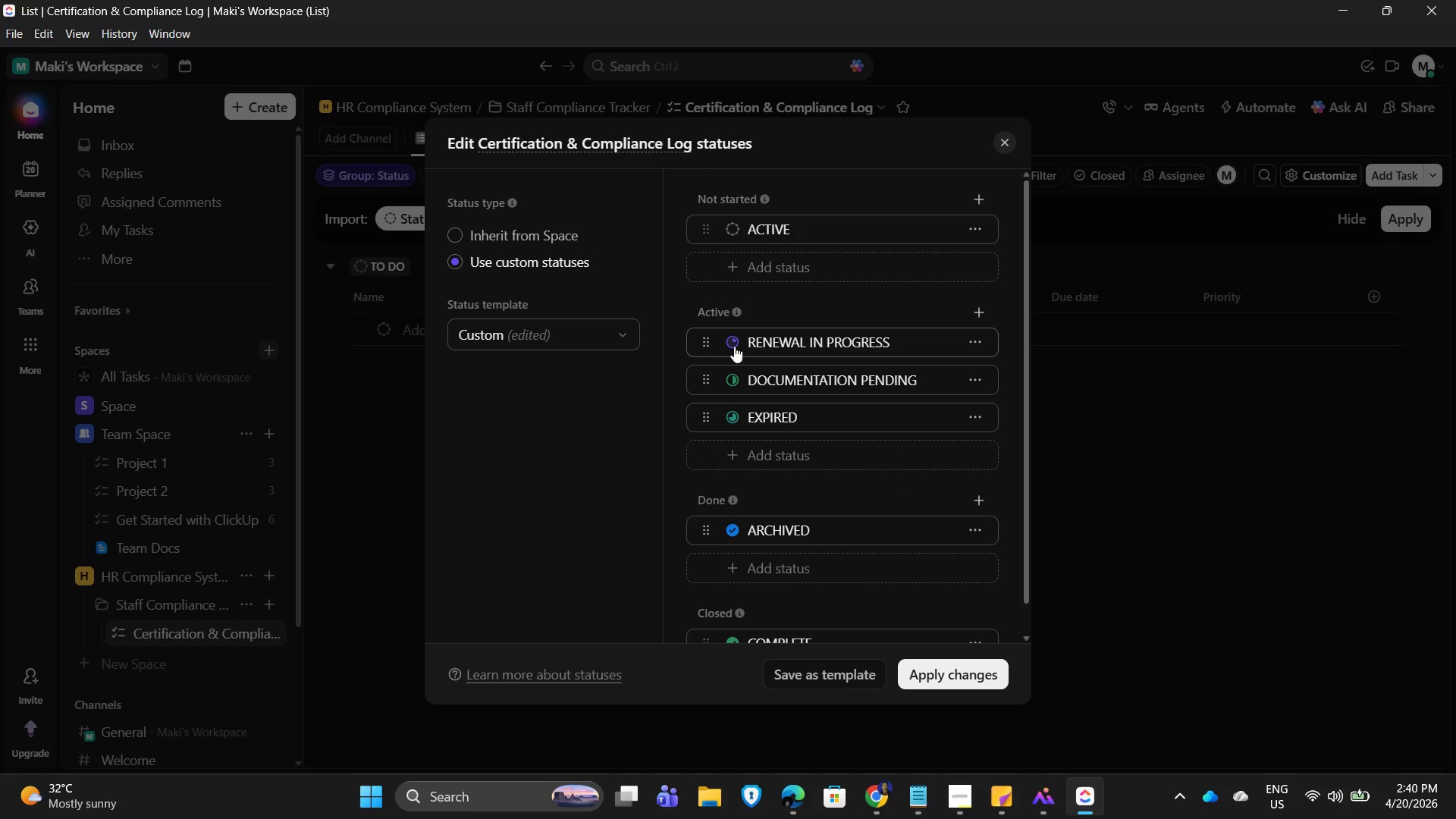 
left_click([729, 345])
 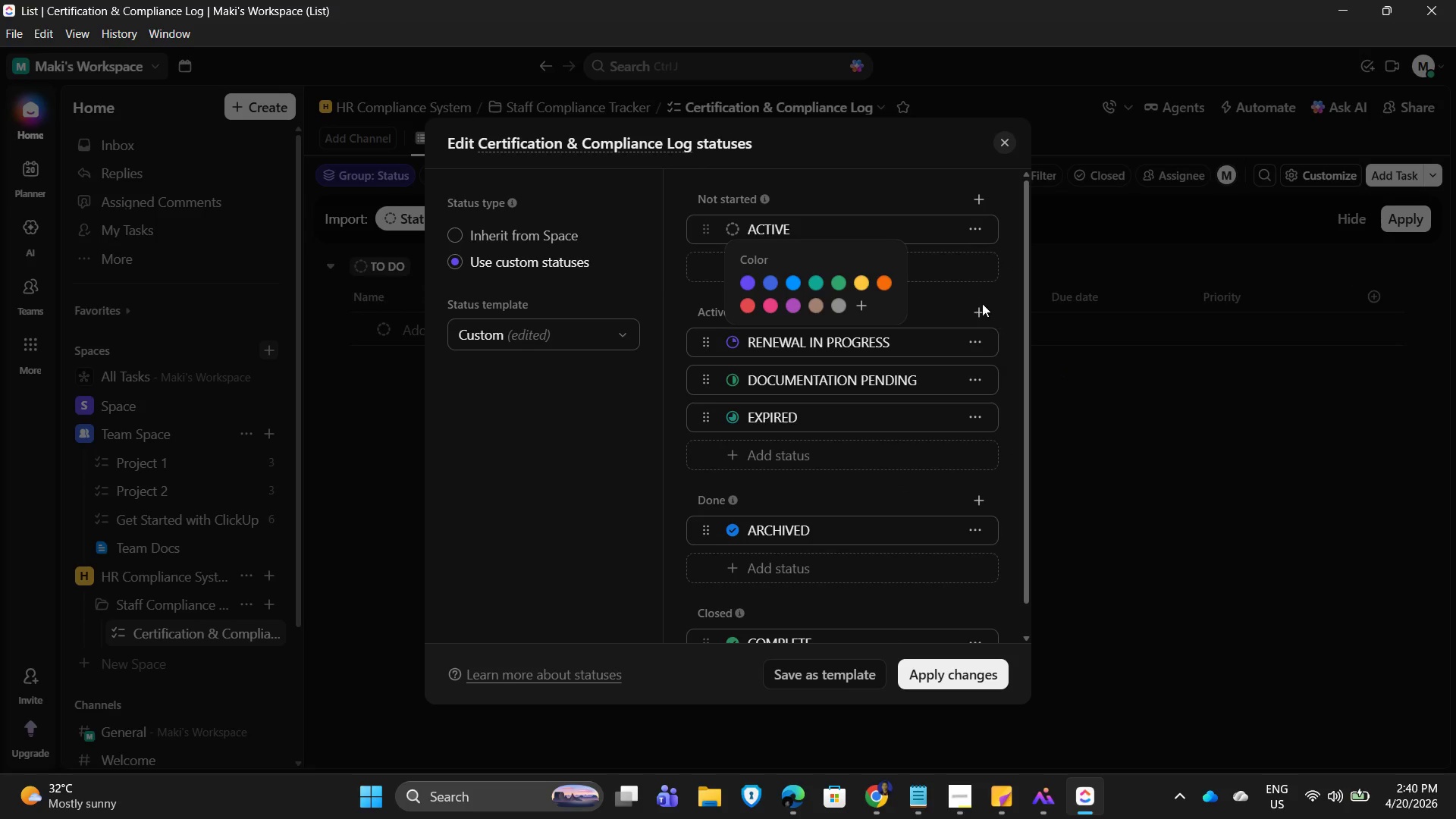 
left_click([1001, 300])
 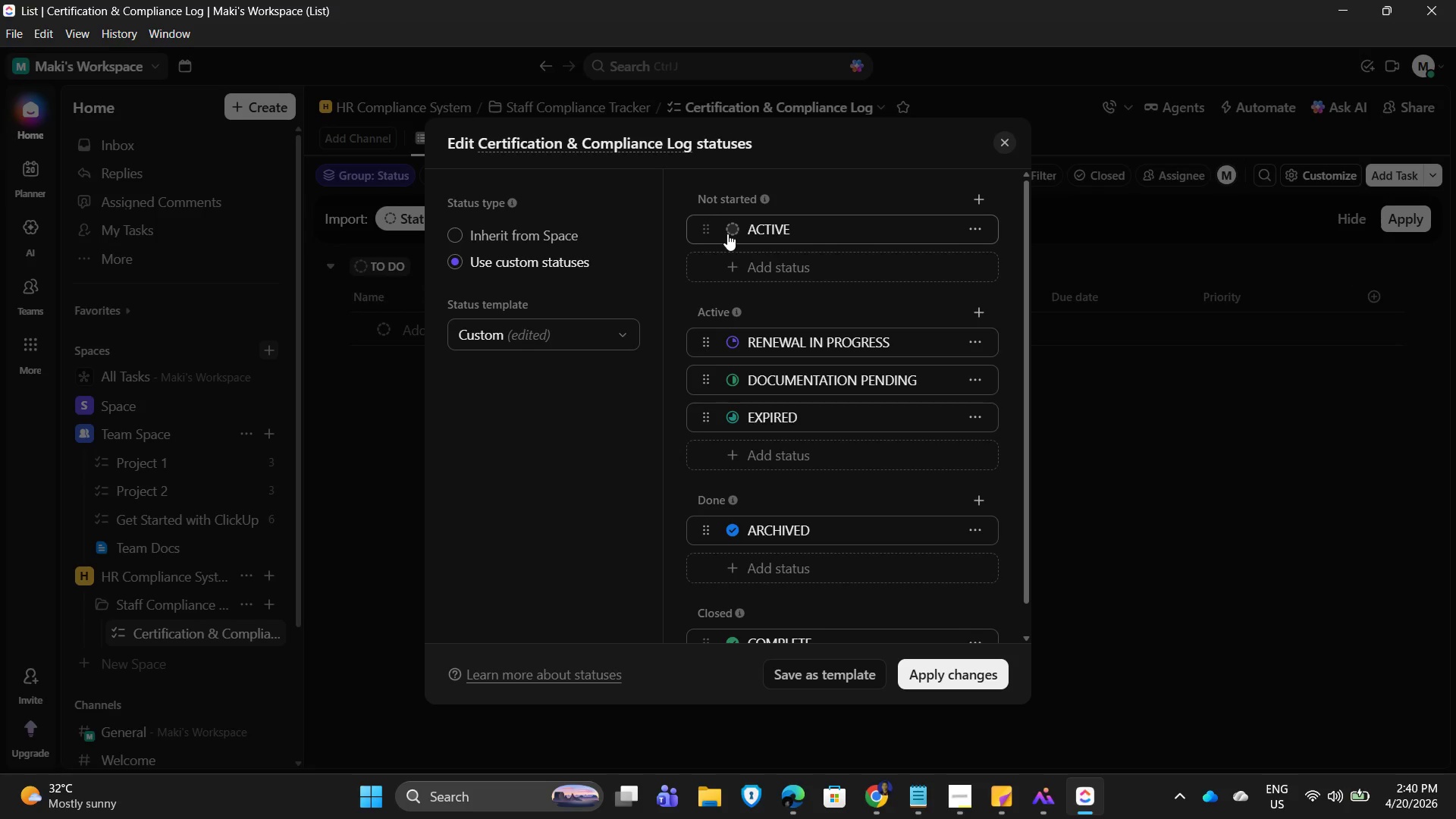 
left_click([732, 228])
 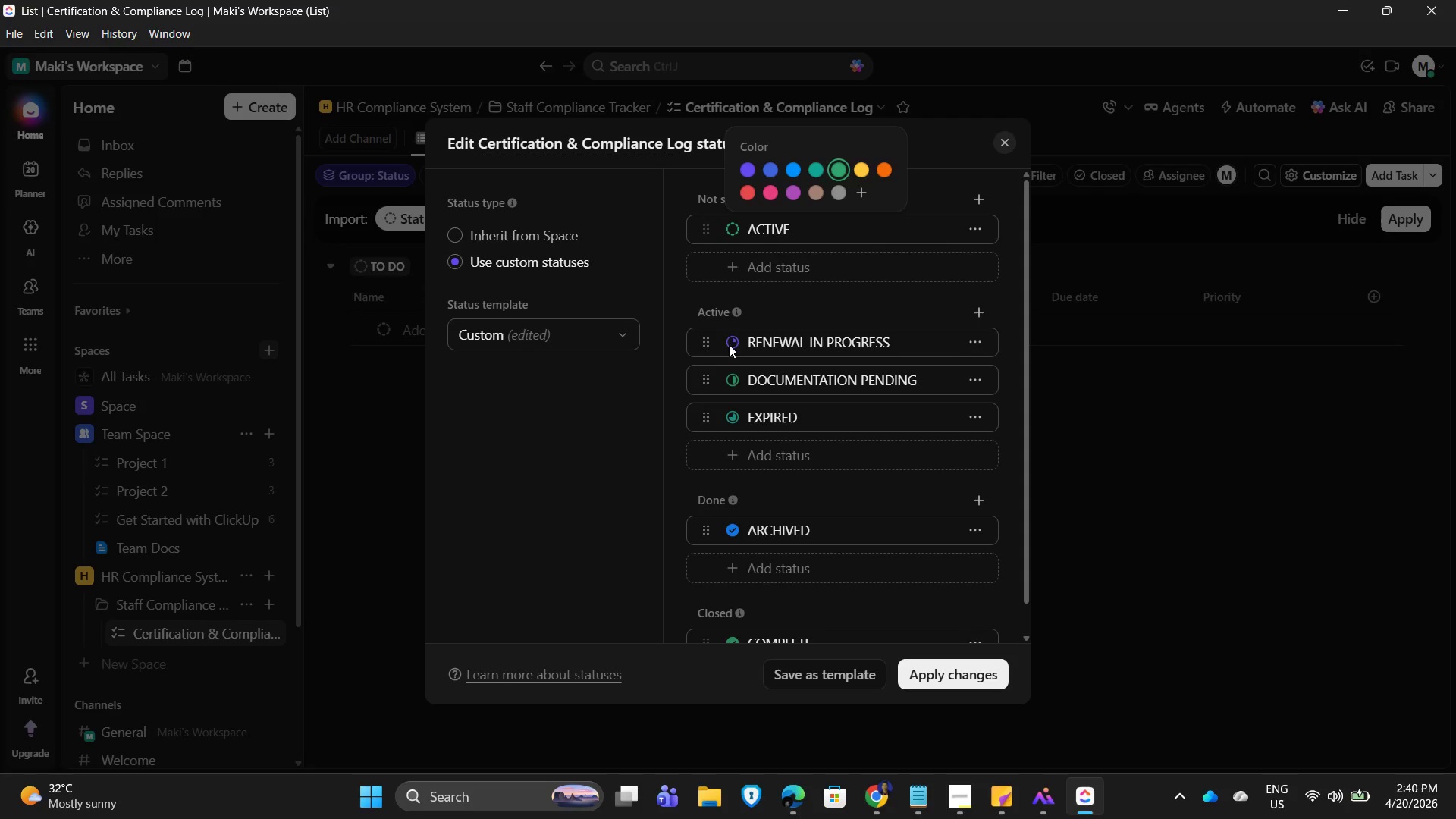 
left_click([727, 381])
 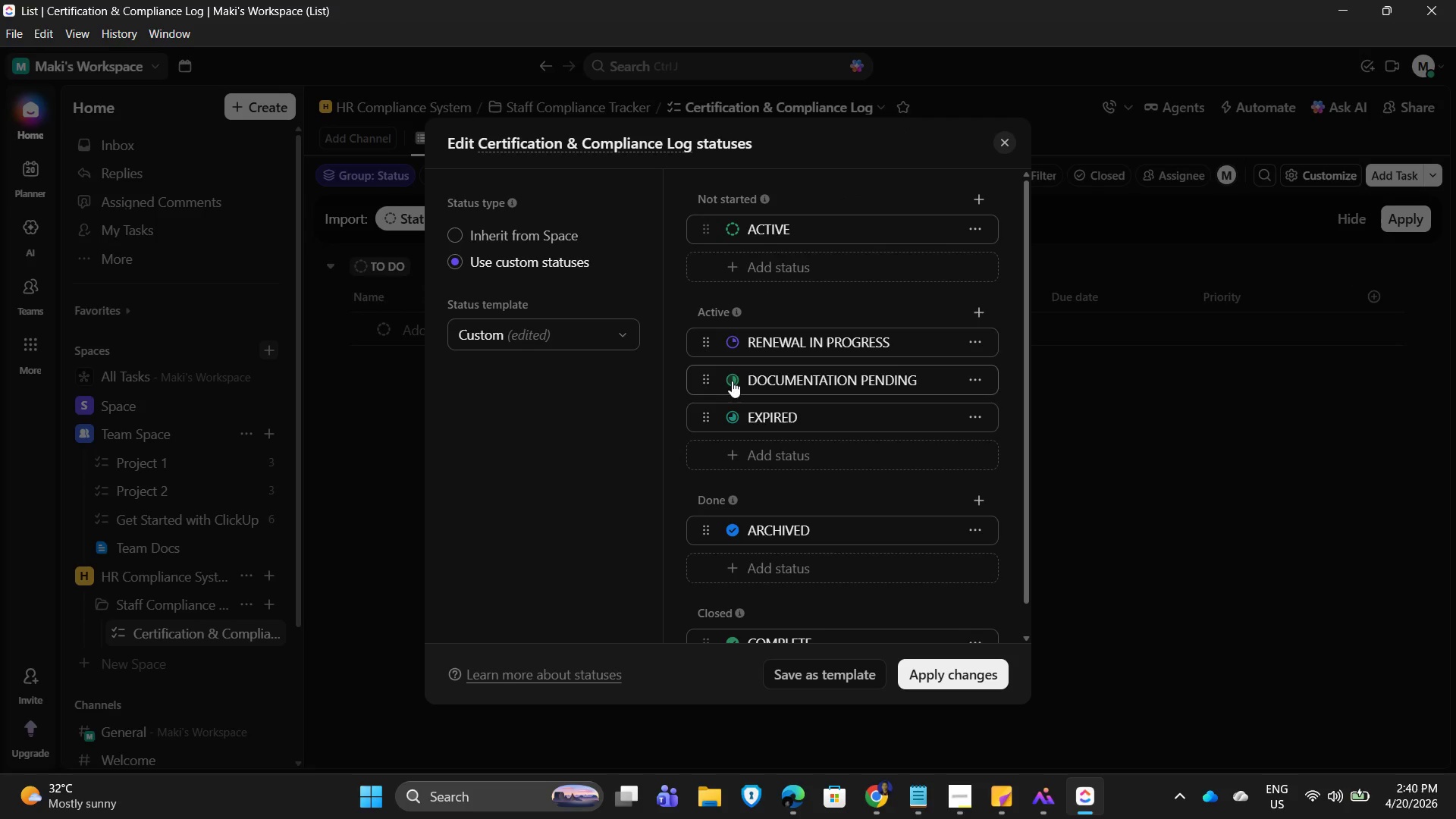 
left_click([732, 381])
 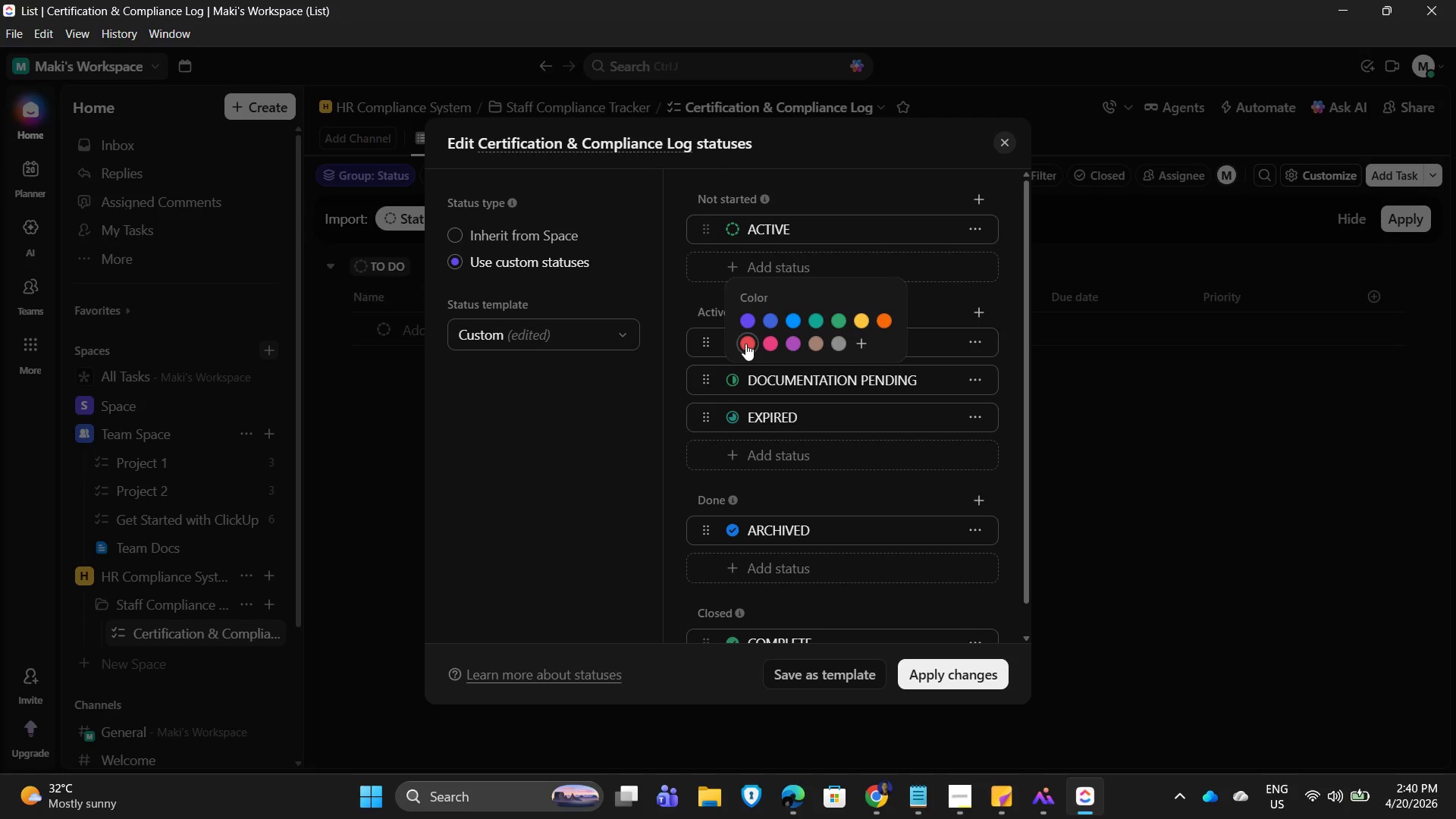 
left_click([745, 344])
 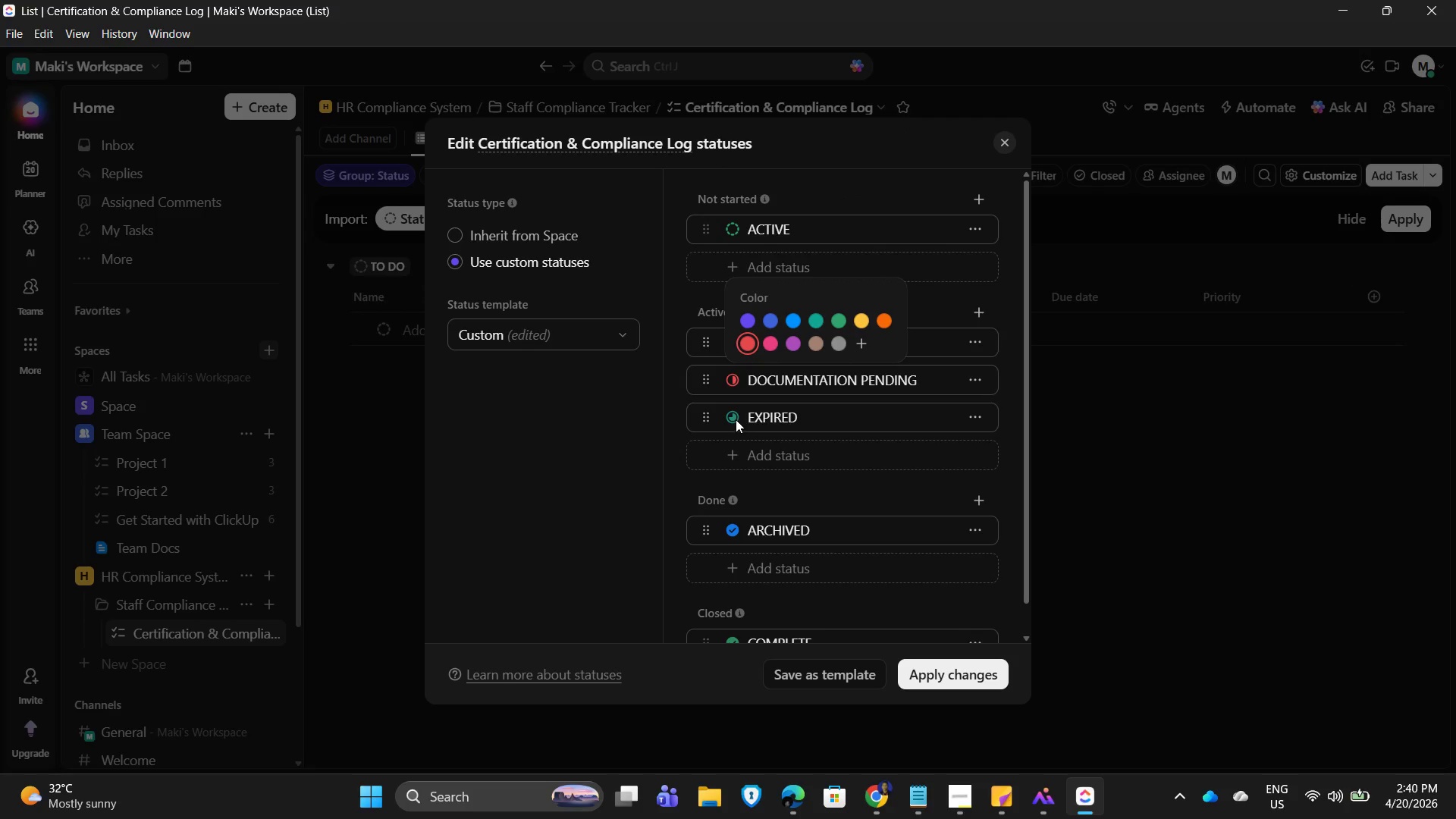 
double_click([736, 419])
 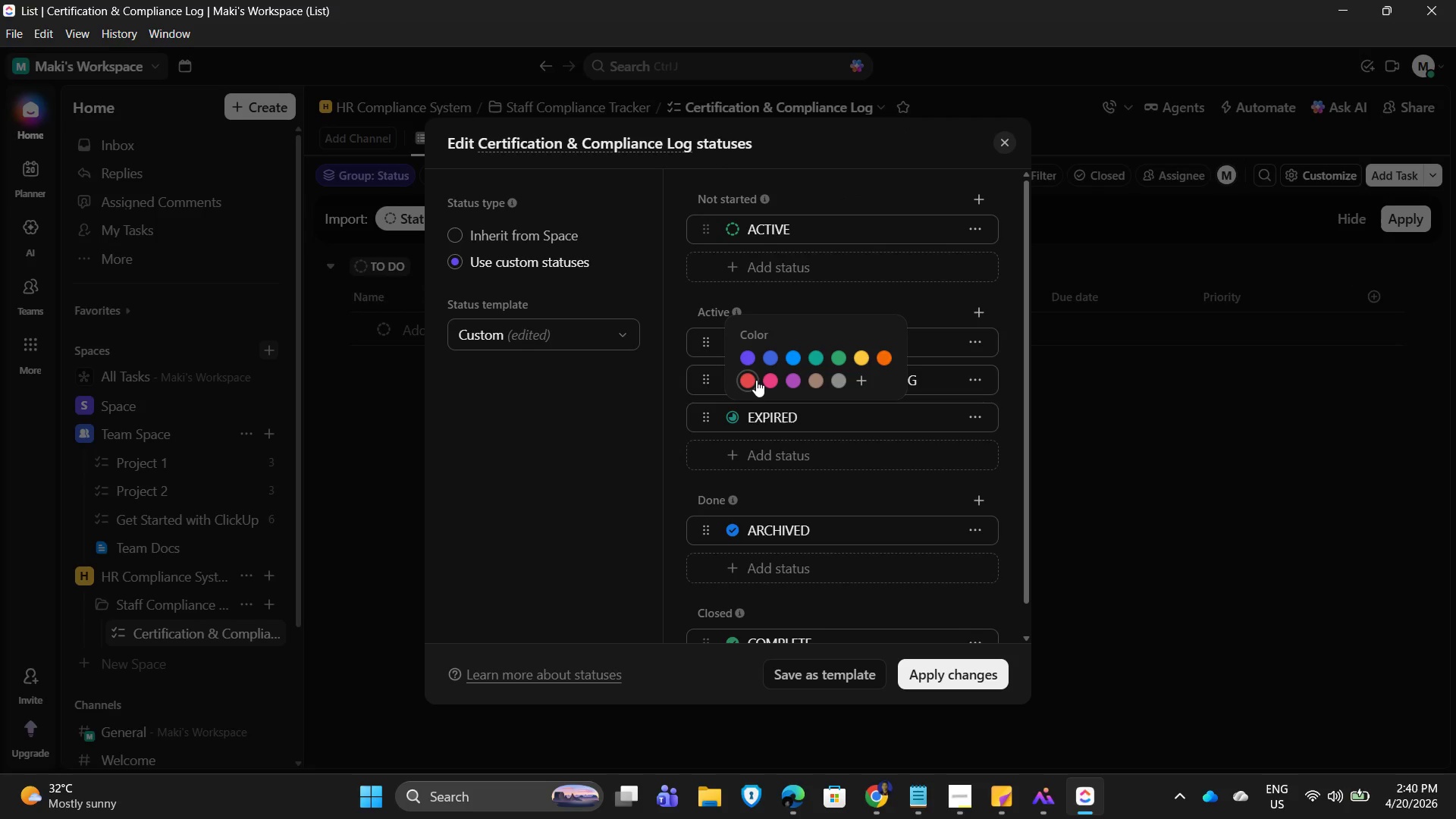 
left_click([754, 380])
 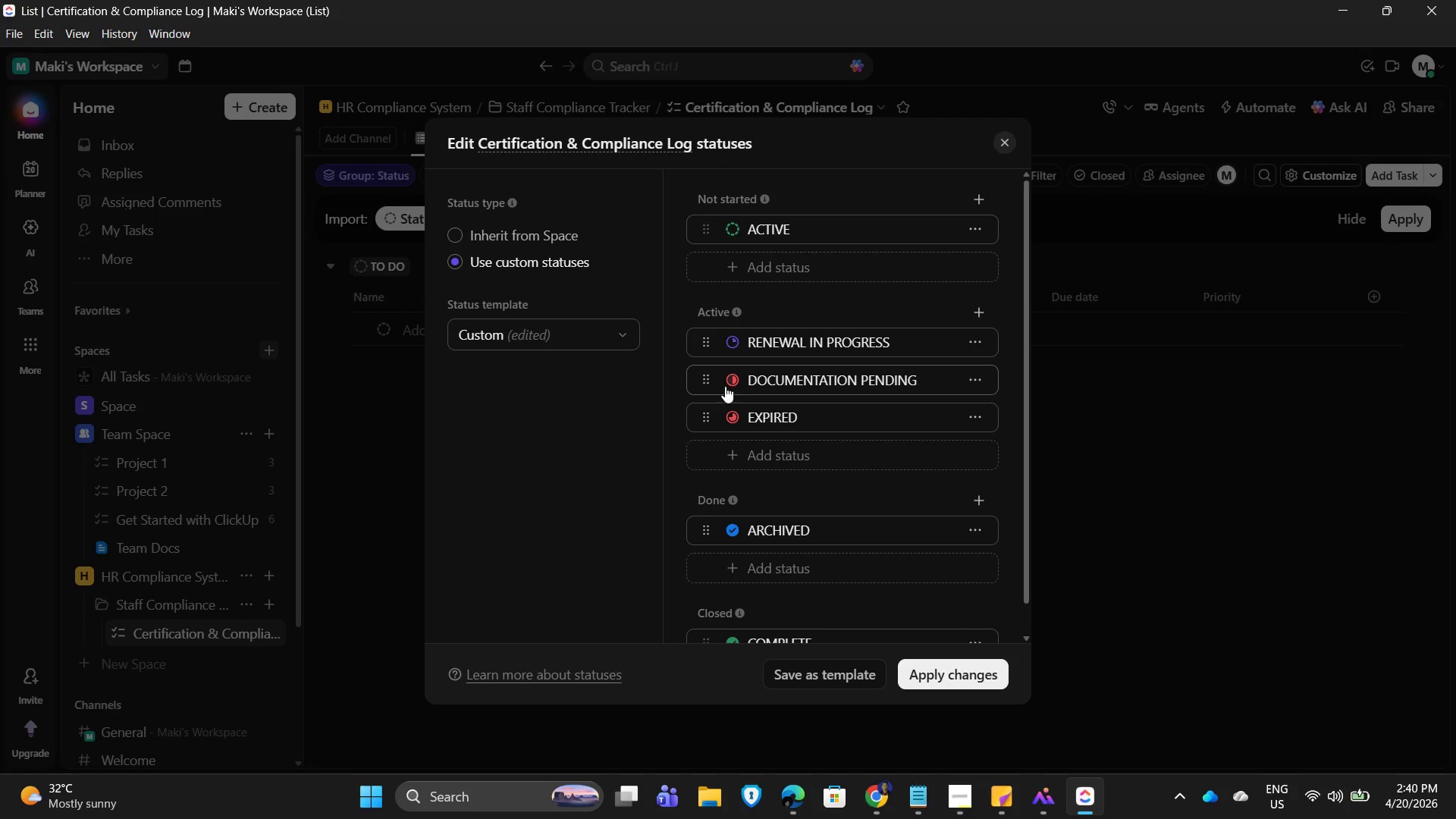 
double_click([729, 379])
 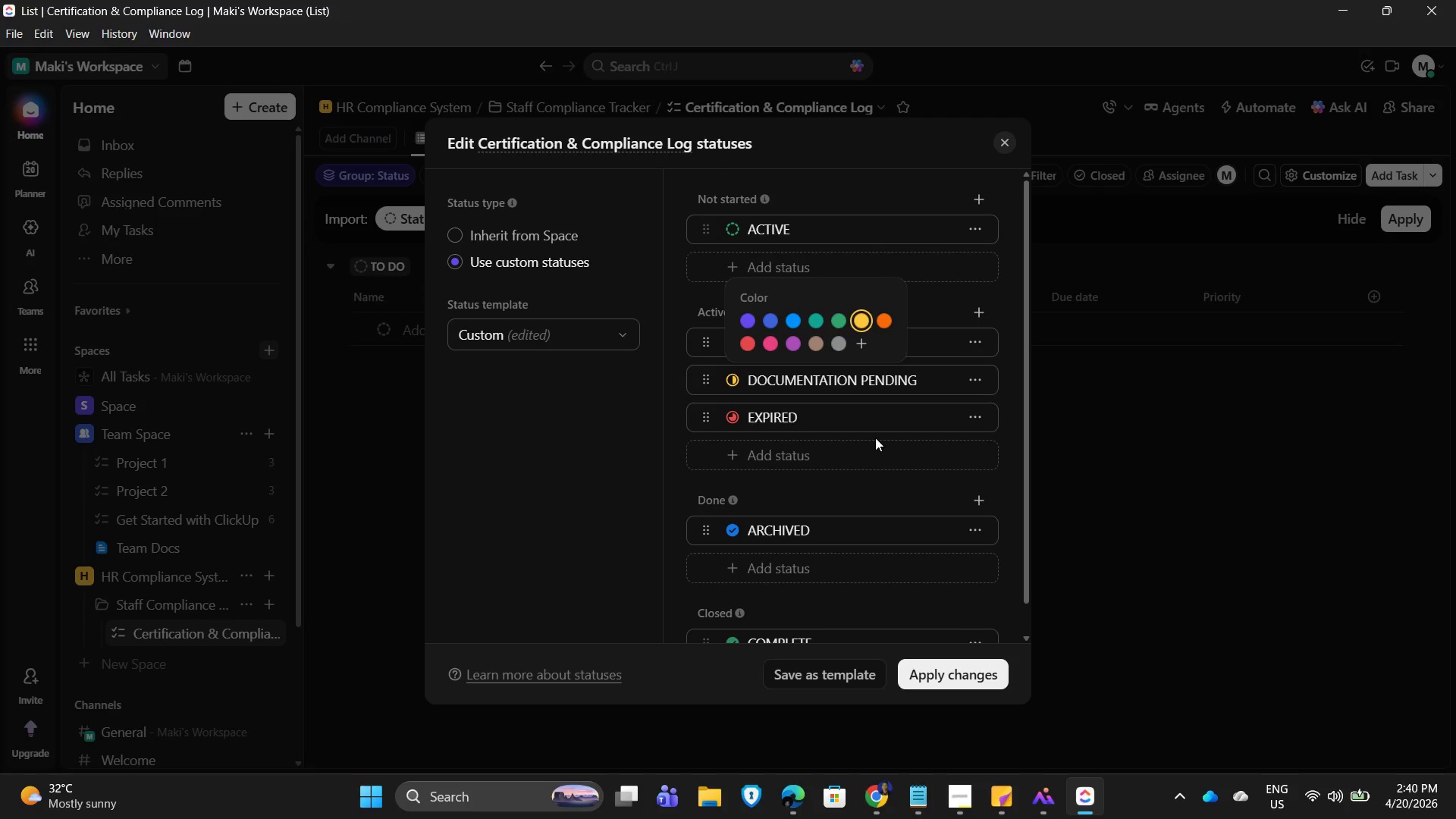 
left_click([869, 416])
 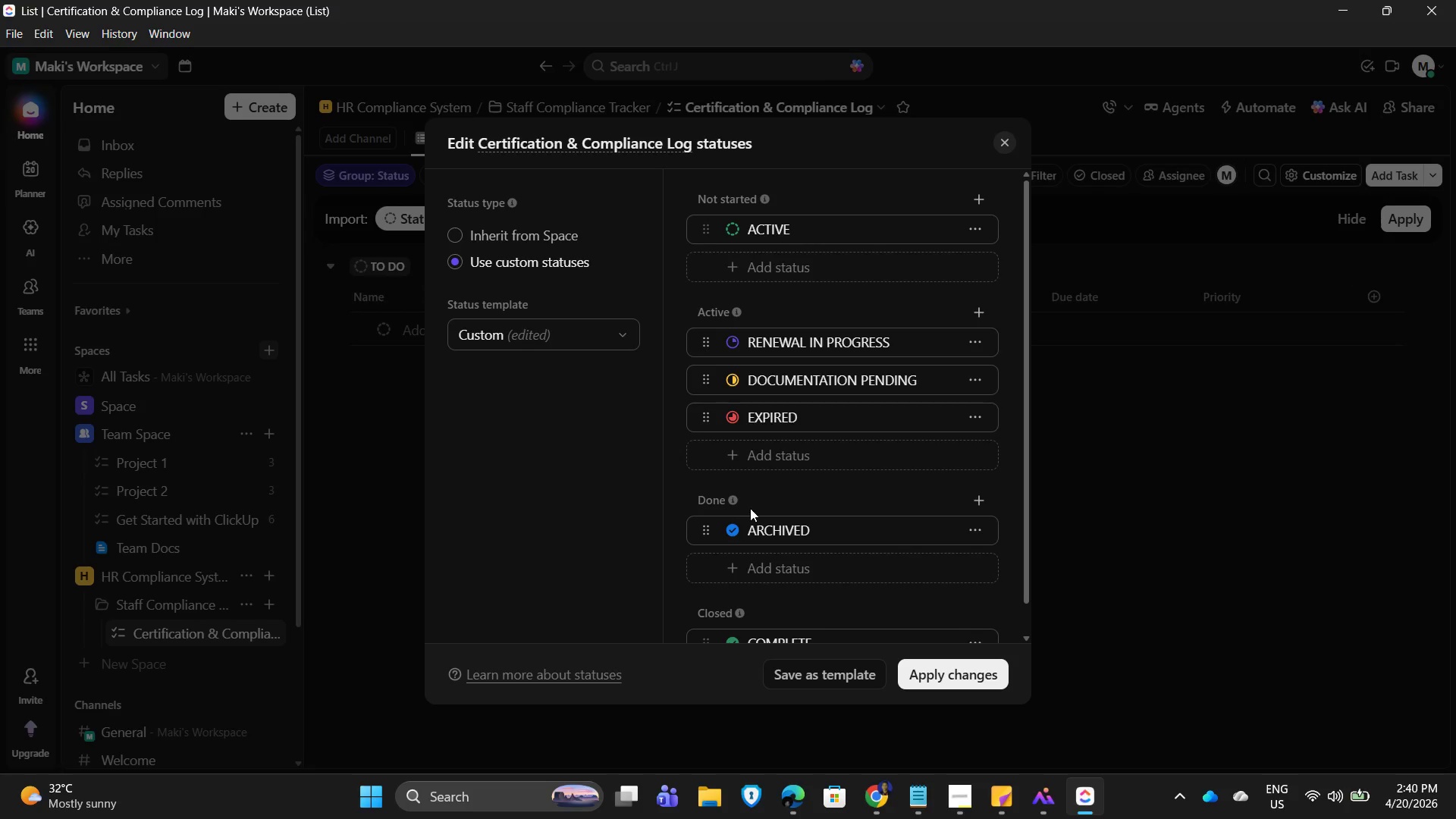 
scroll: coordinate [933, 540], scroll_direction: down, amount: 1.0
 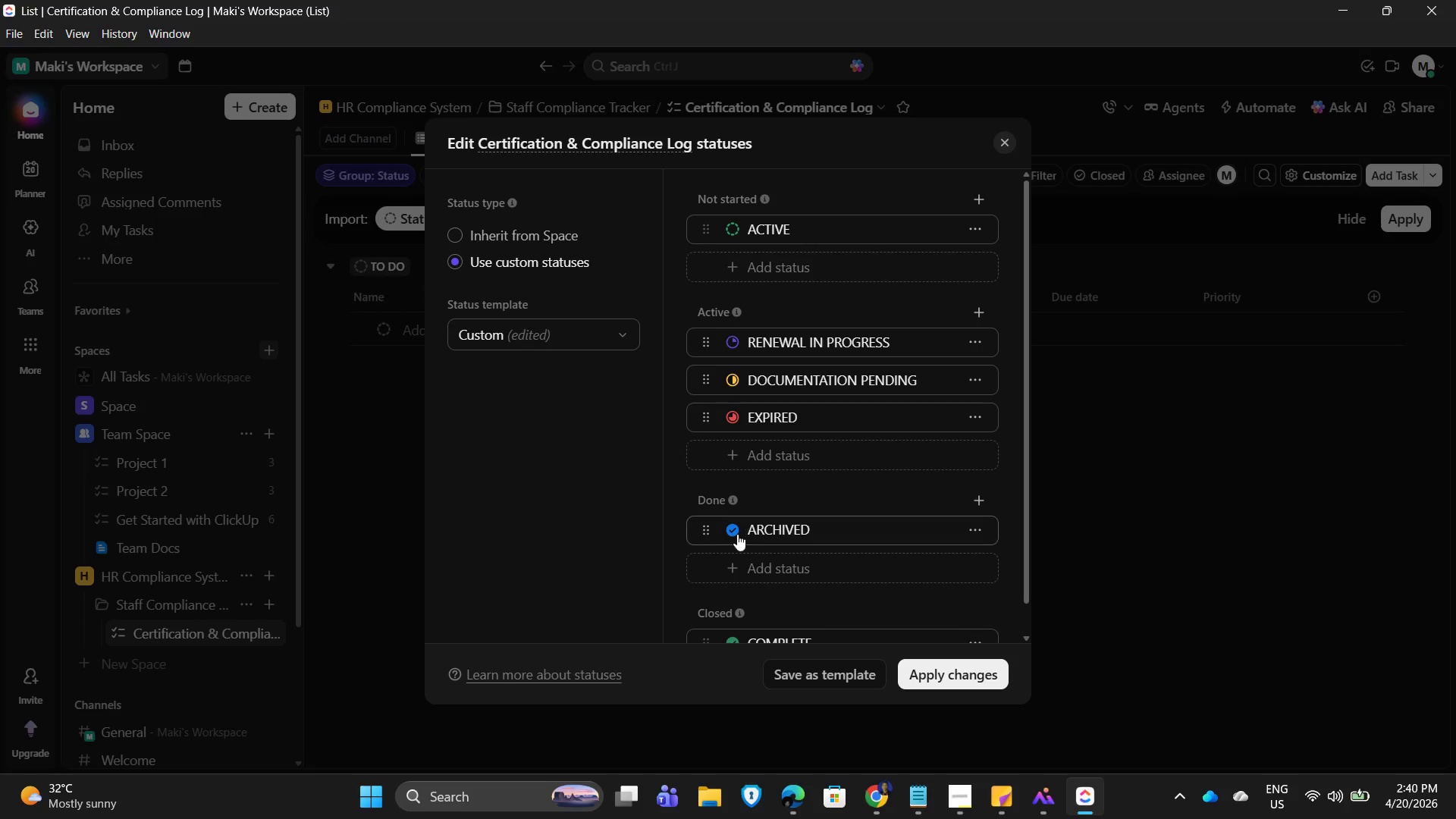 
left_click([733, 530])
 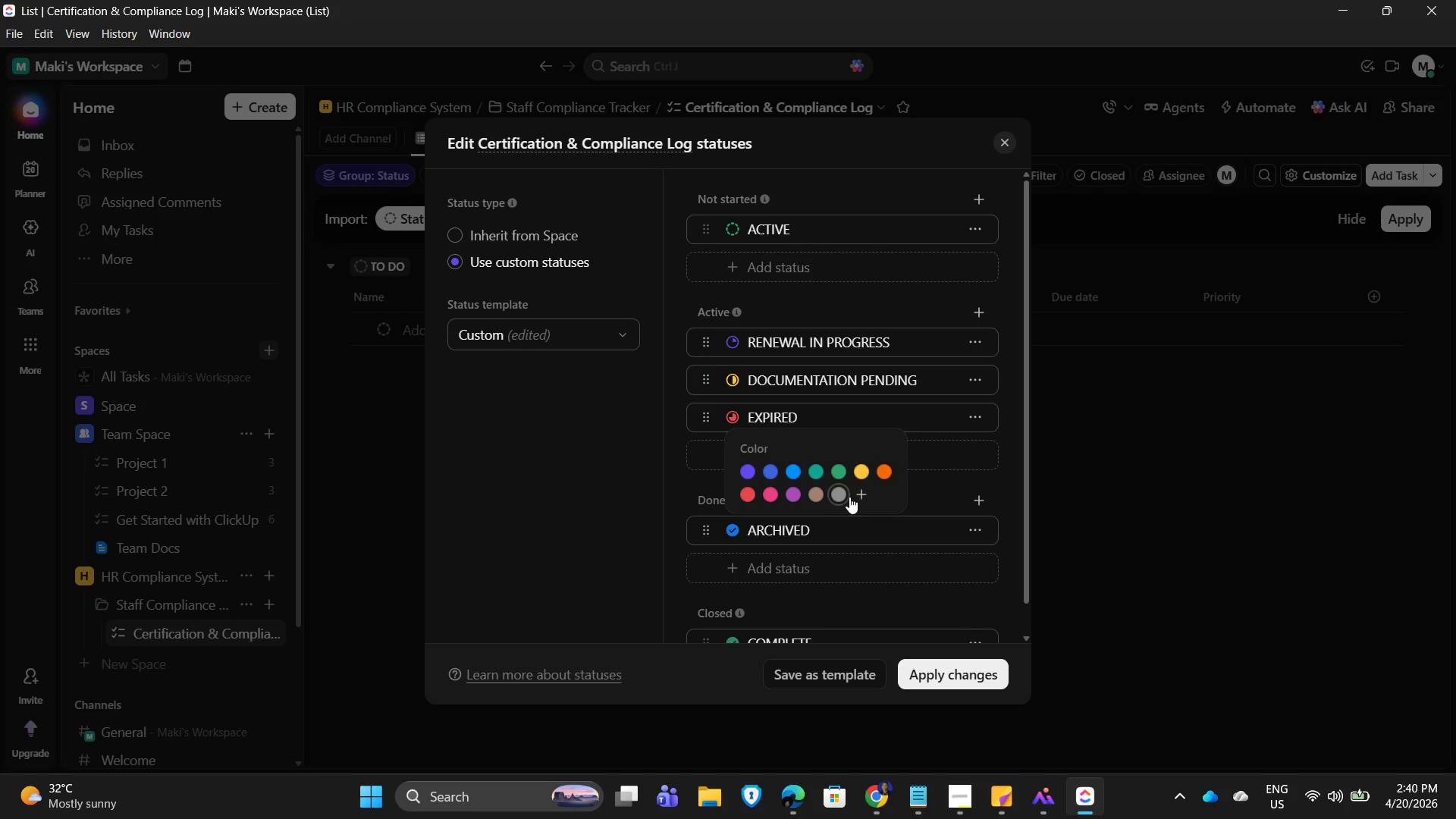 
left_click([856, 496])
 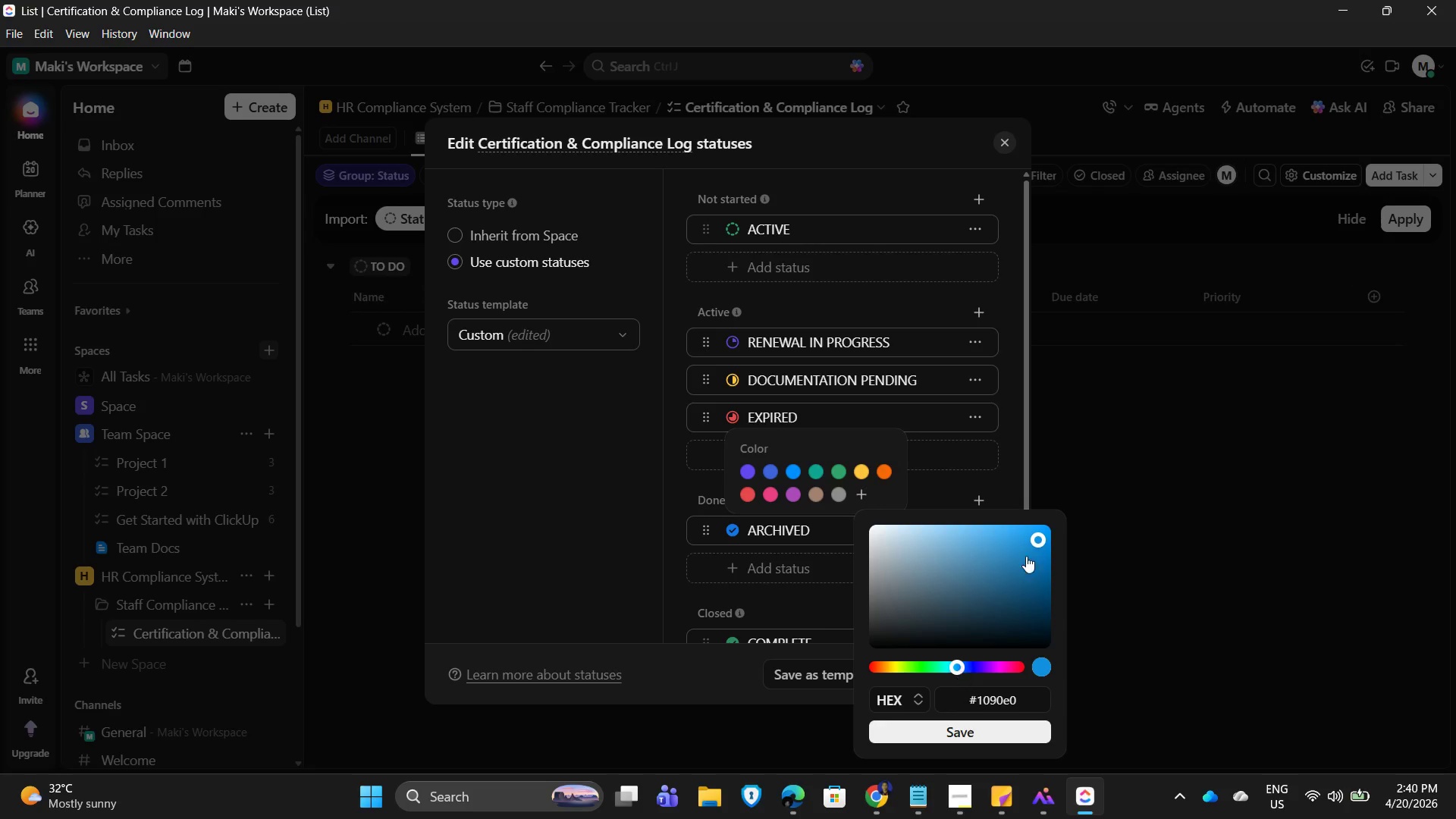 
left_click_drag(start_coordinate=[1034, 538], to_coordinate=[913, 644])
 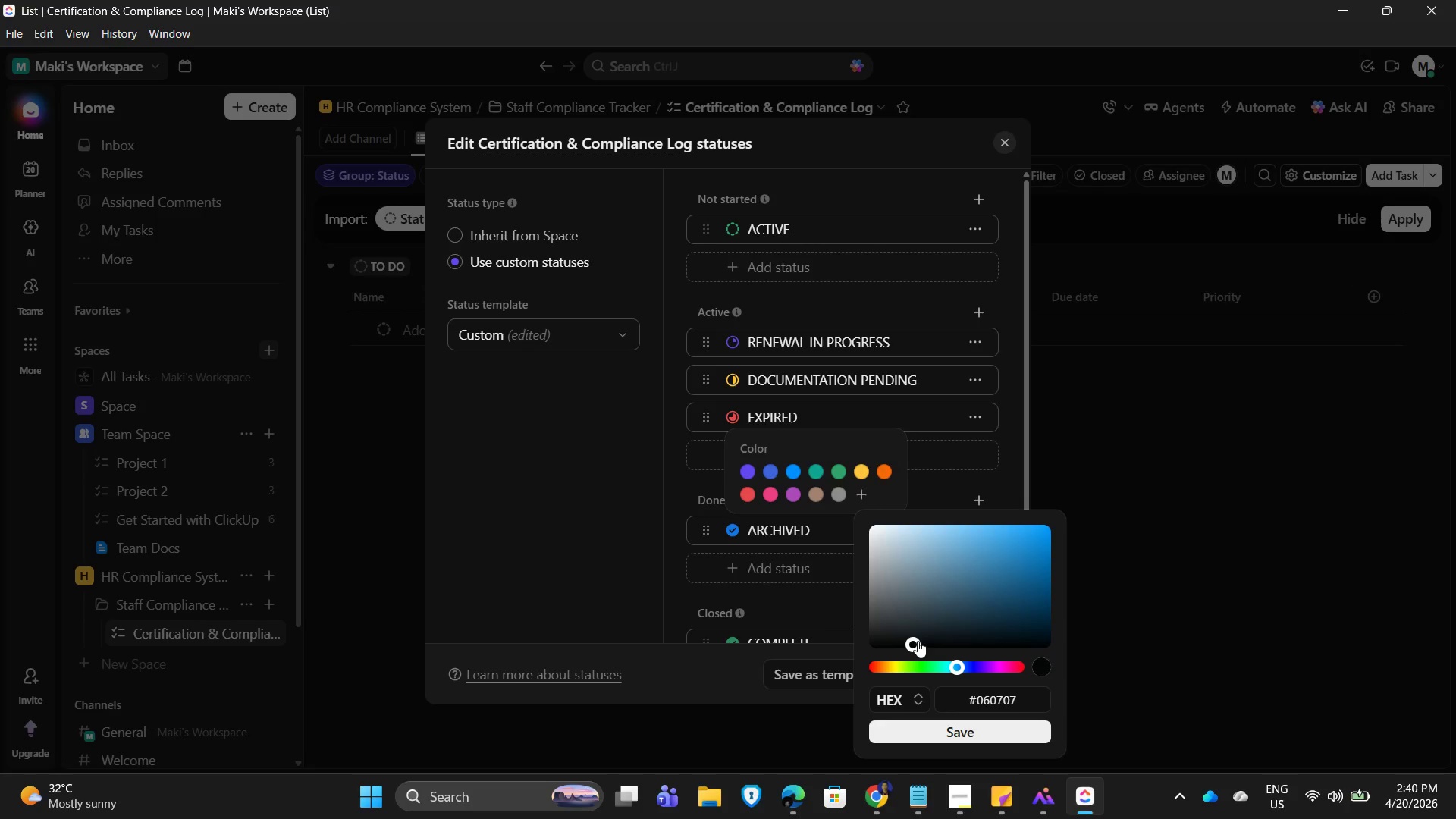 
left_click_drag(start_coordinate=[918, 641], to_coordinate=[894, 640])
 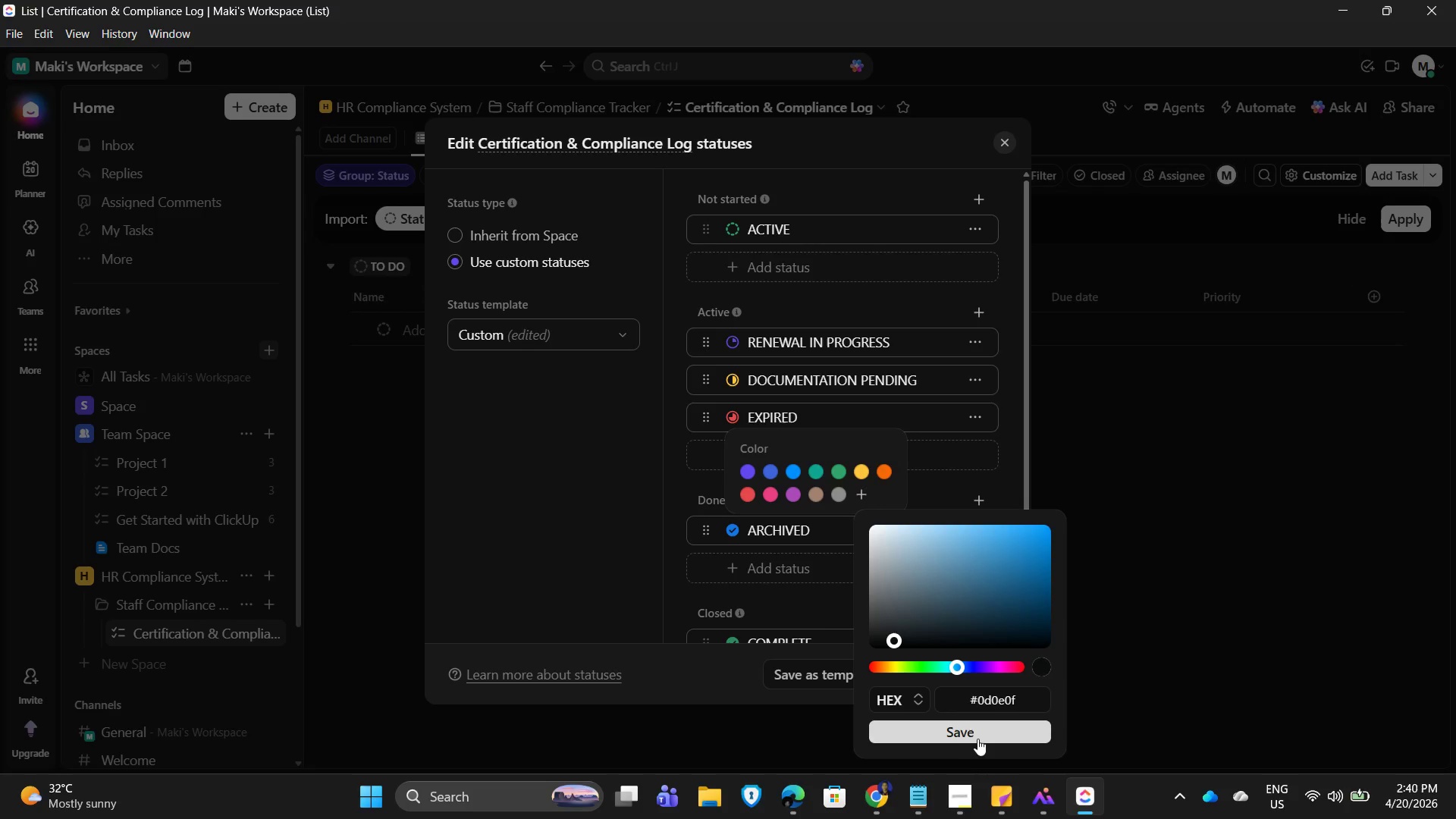 
left_click([983, 736])
 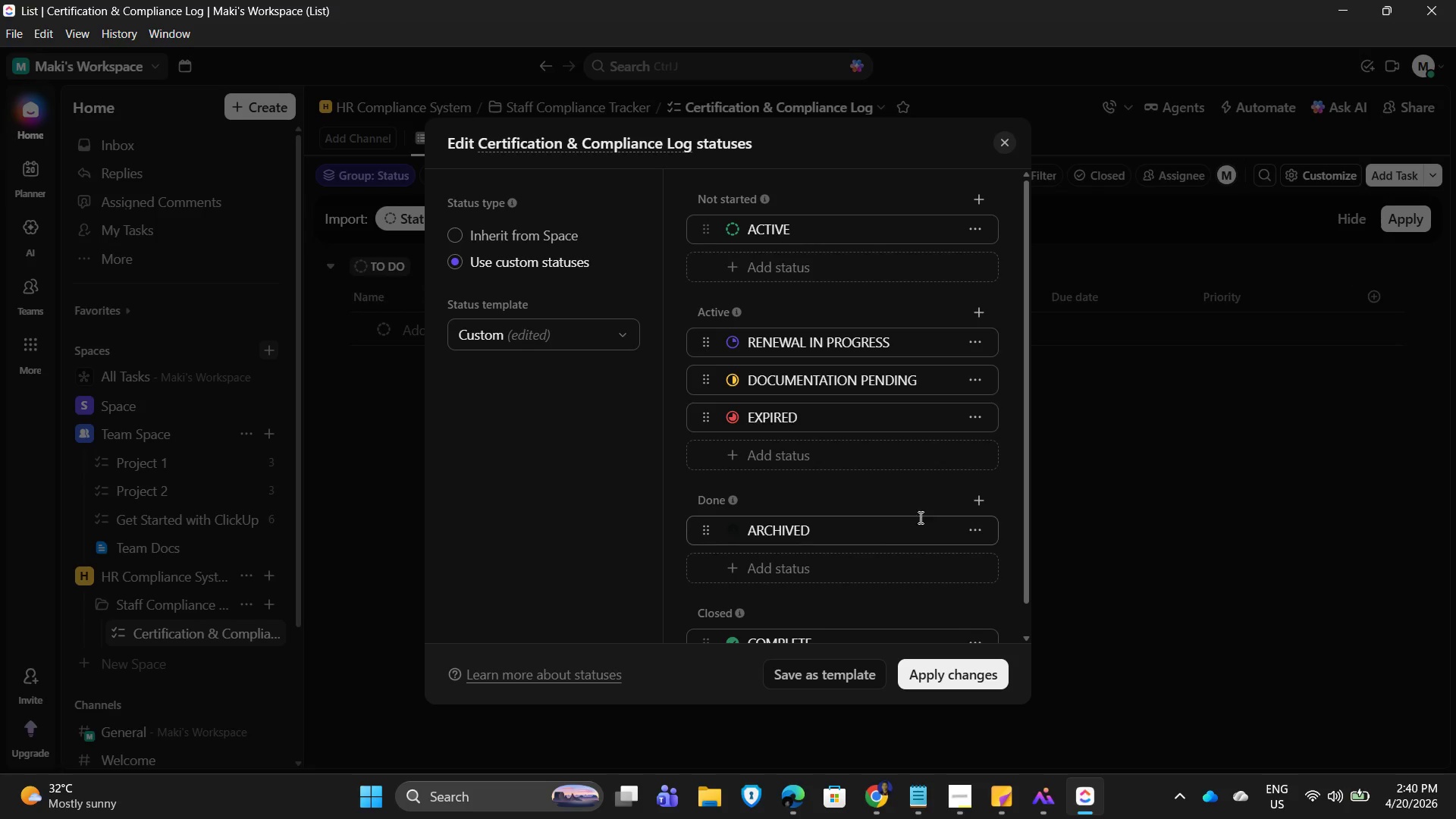 
left_click([956, 671])
 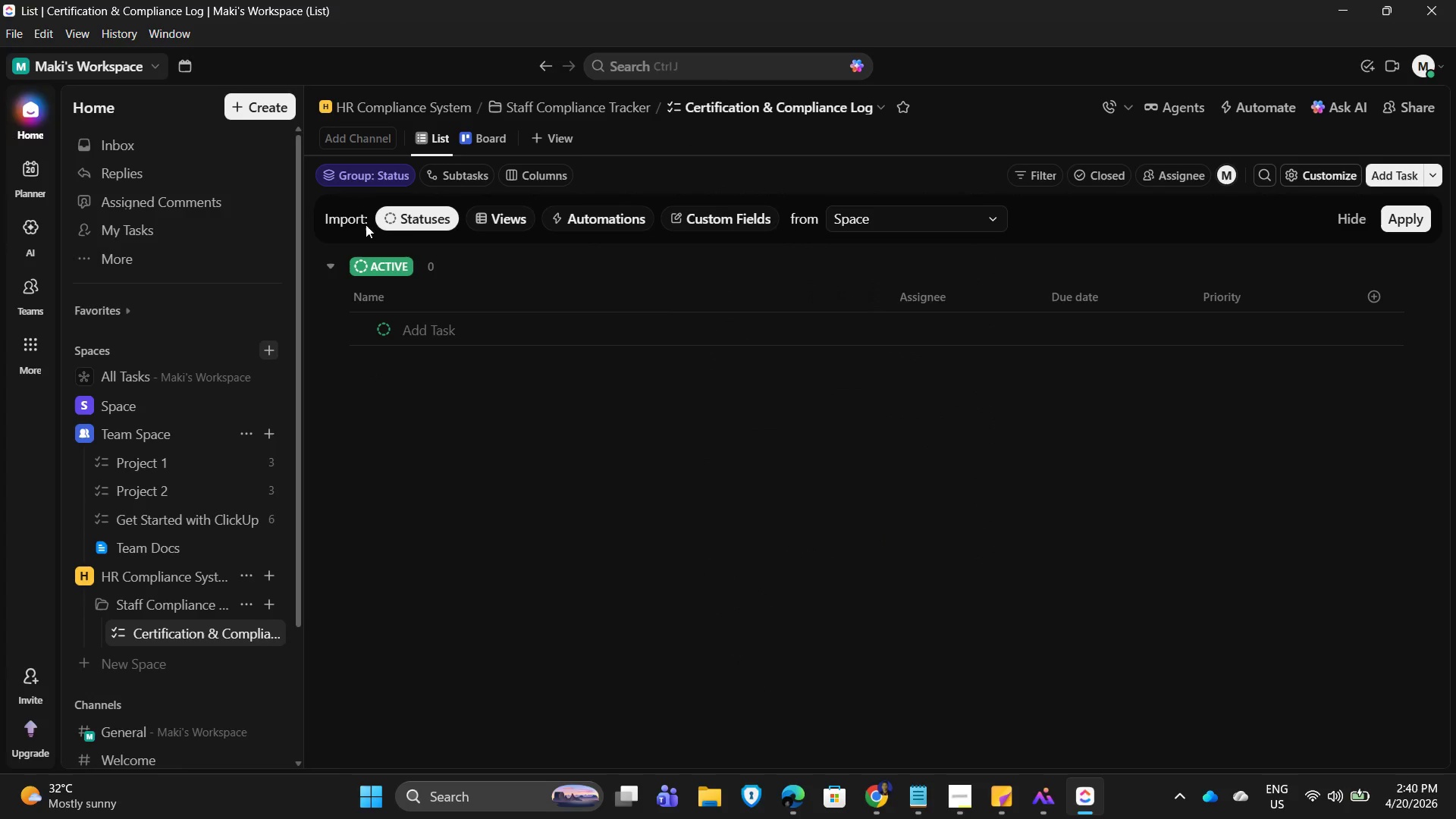 
left_click([375, 177])
 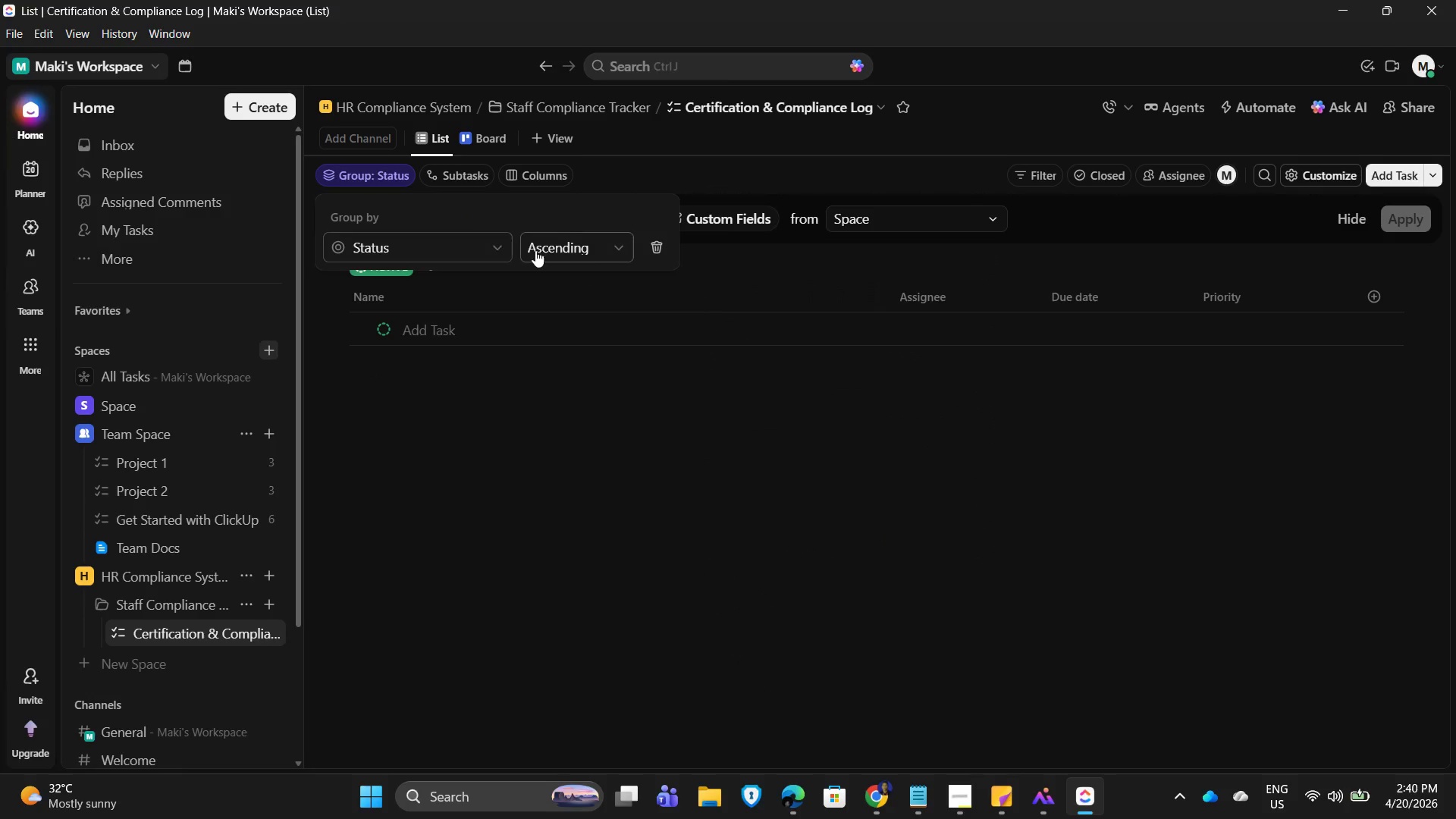 
left_click([610, 262])
 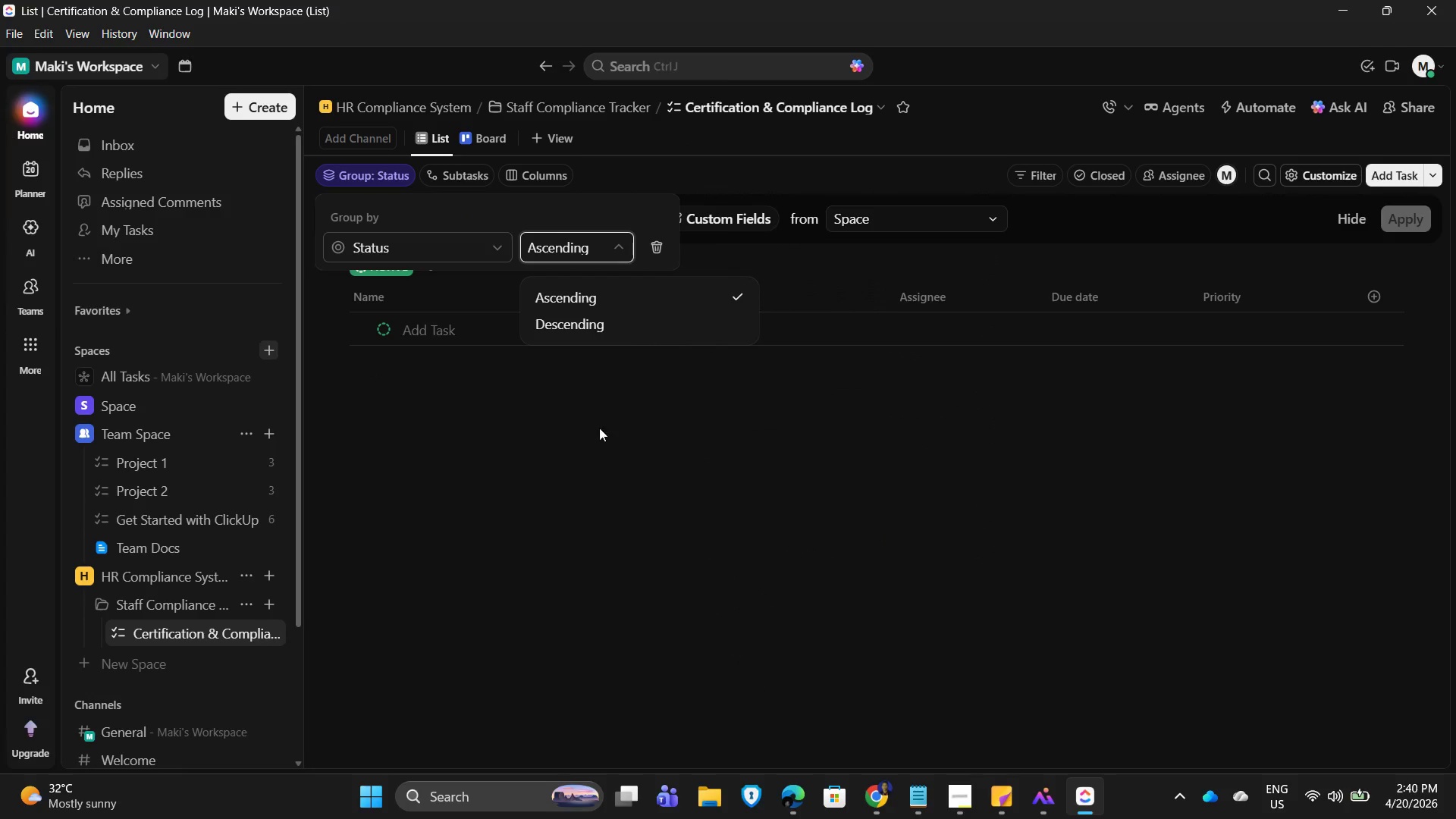 
left_click([599, 322])
 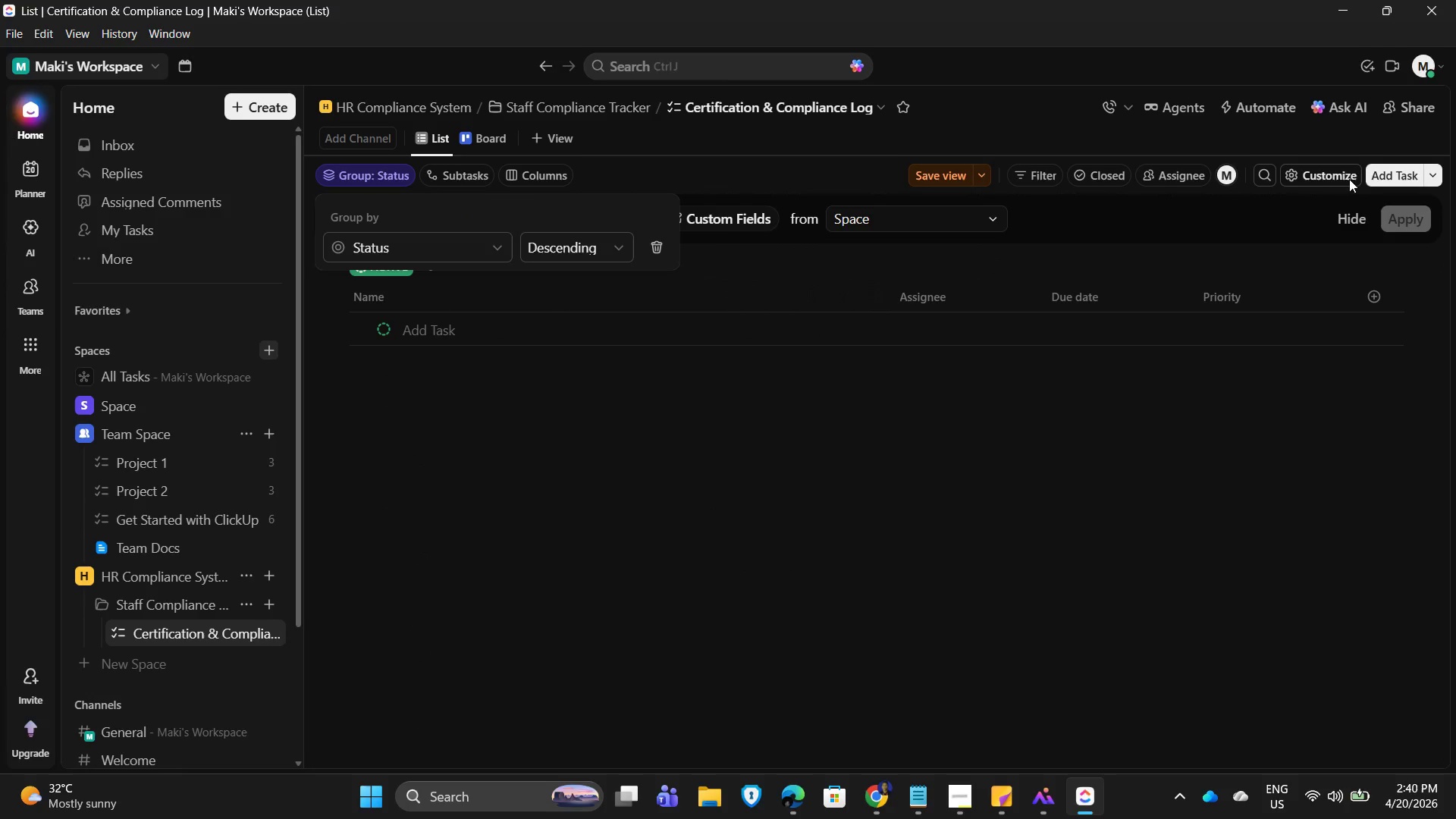 
double_click([1323, 176])
 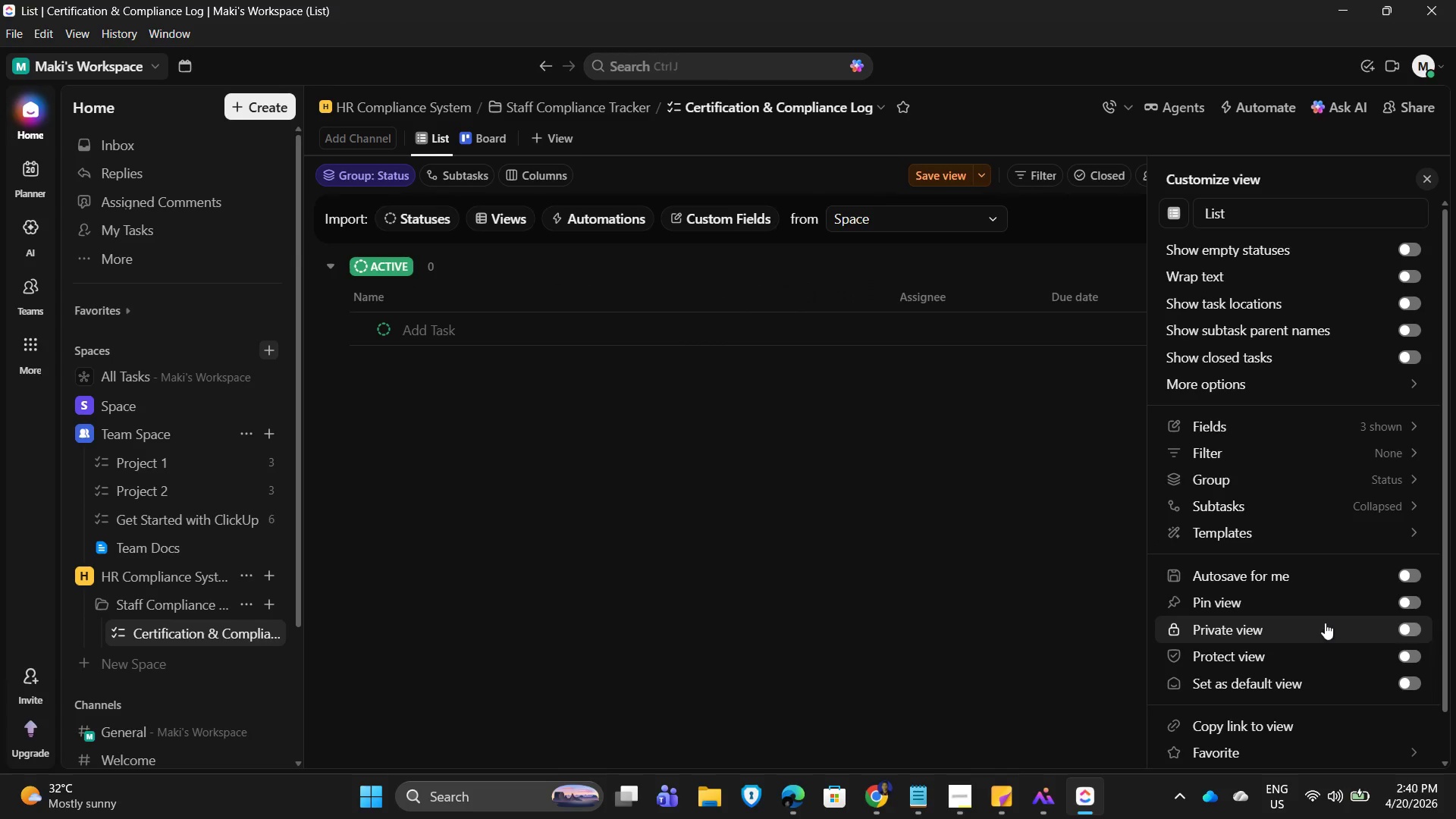 
left_click([1335, 570])
 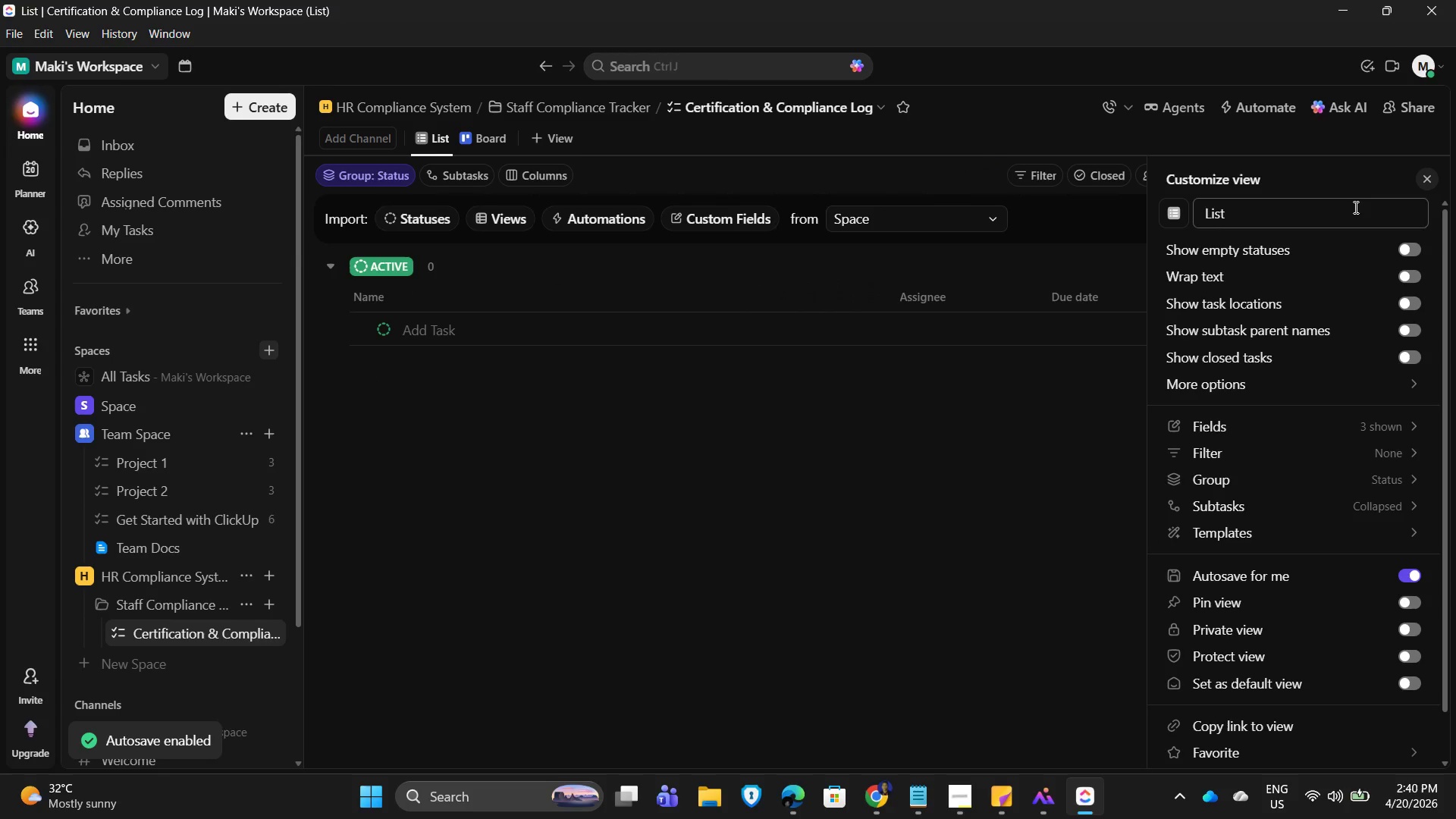 
left_click([1342, 248])
 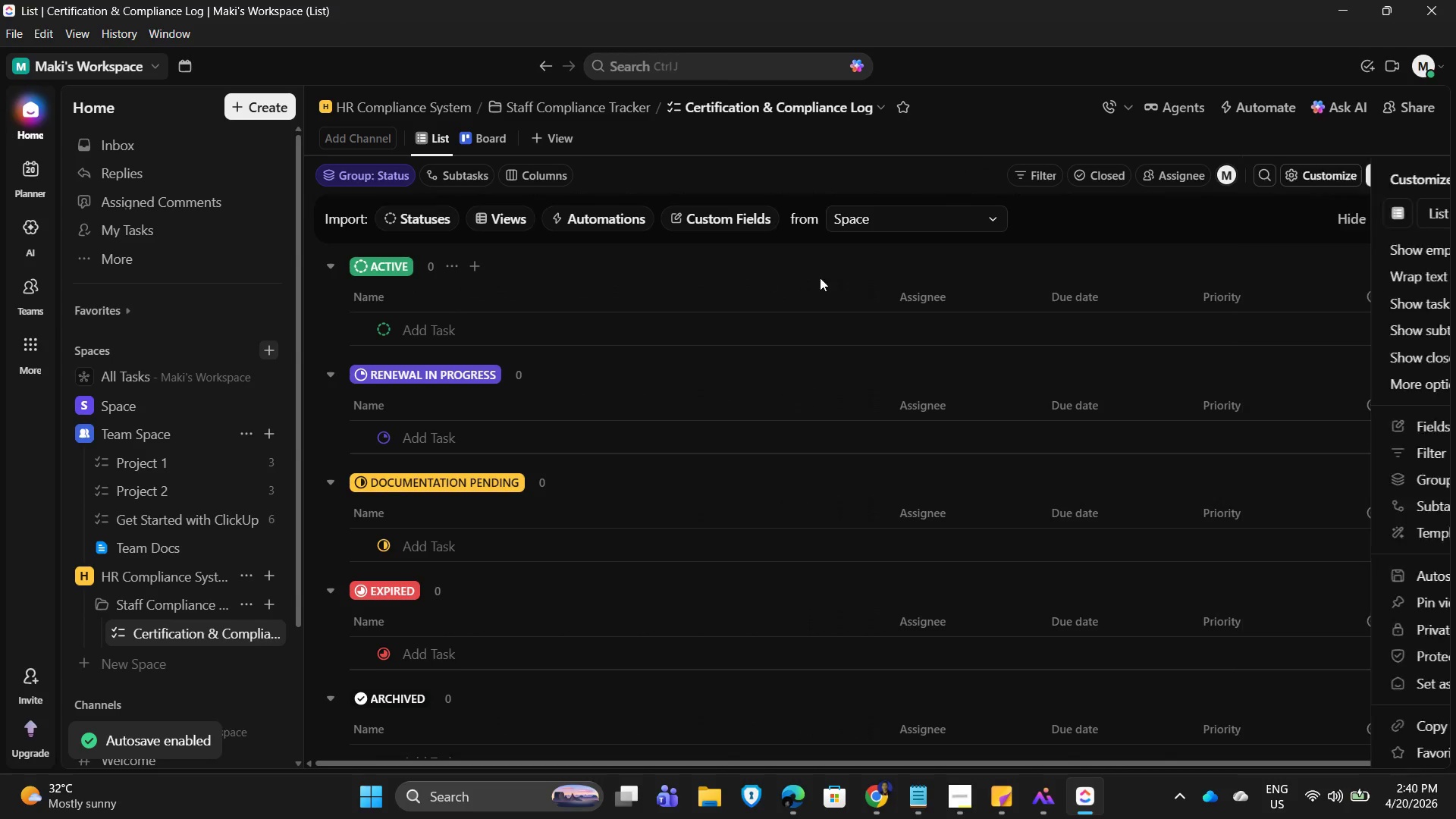 
left_click([1018, 253])
 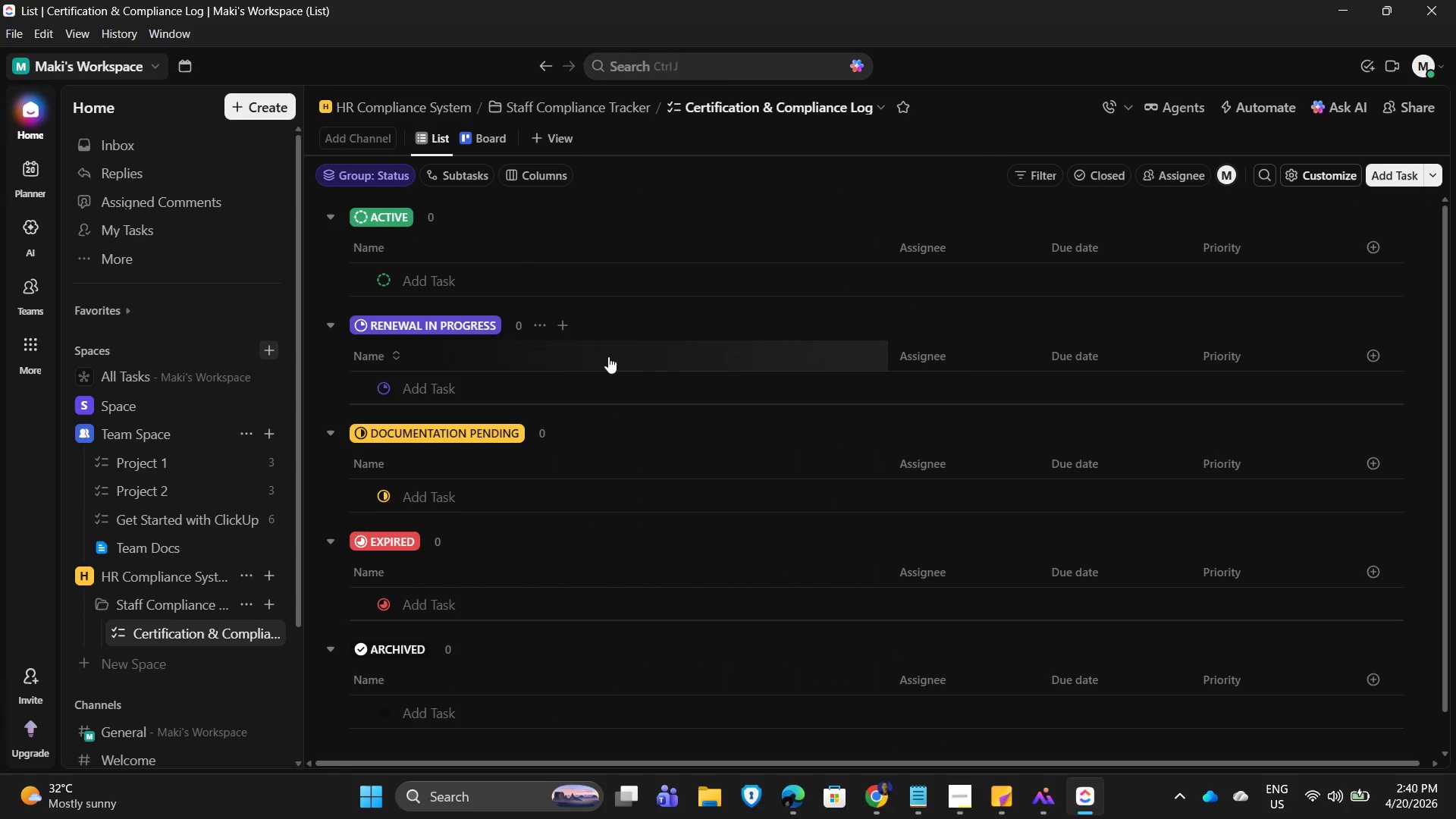 
wait(5.91)
 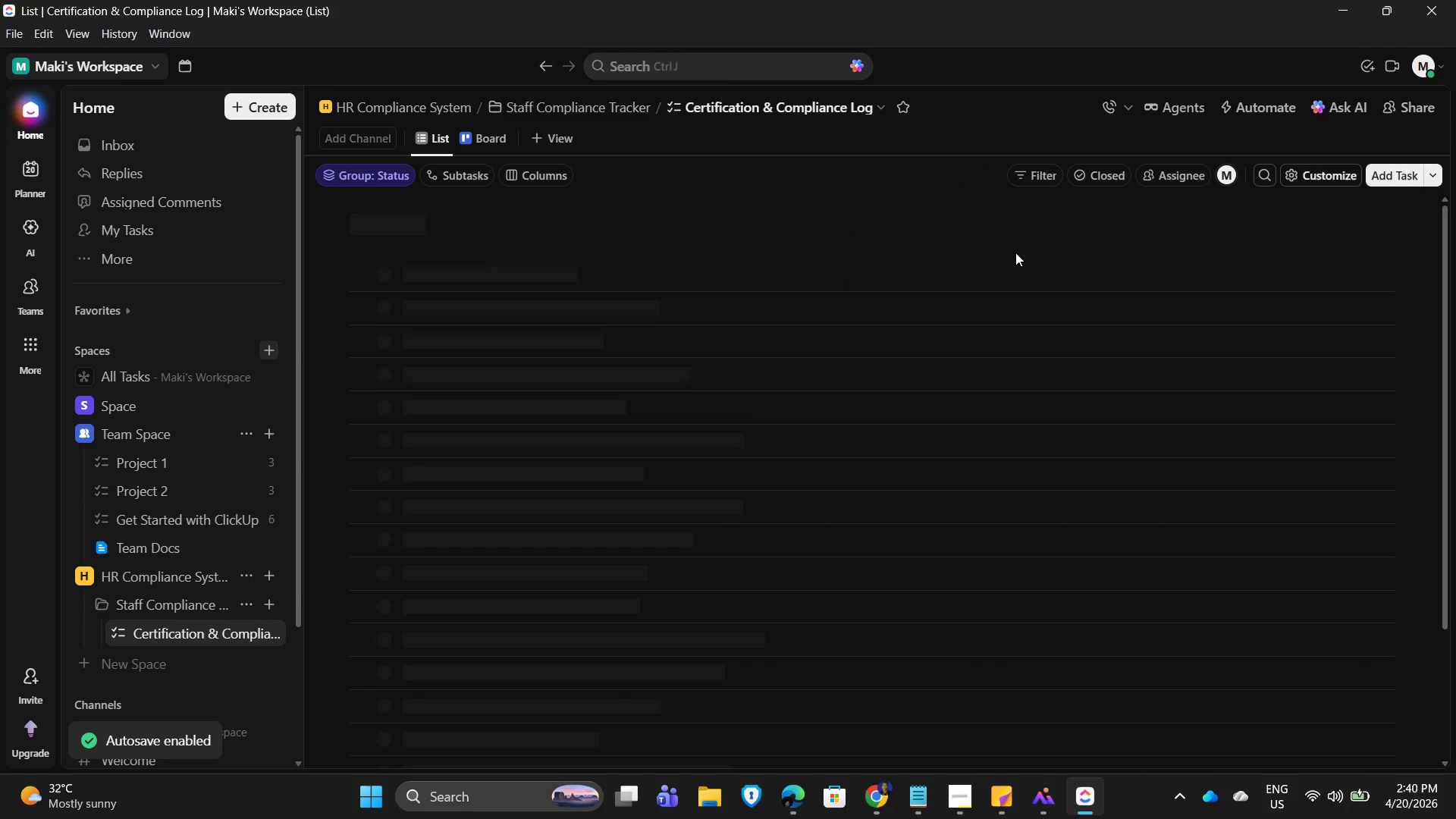 
scroll: coordinate [408, 227], scroll_direction: up, amount: 1.0
 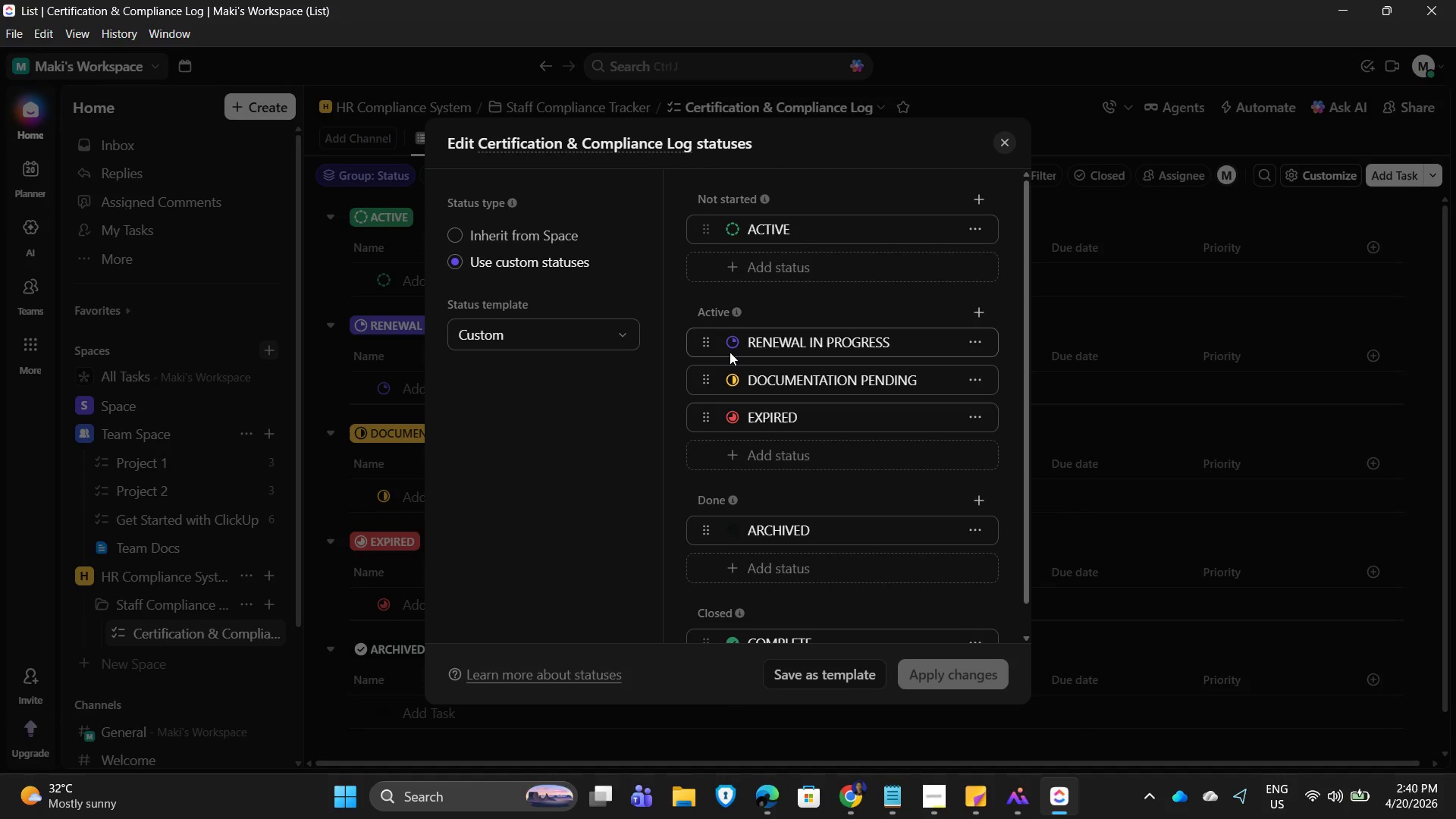 
left_click([730, 341])
 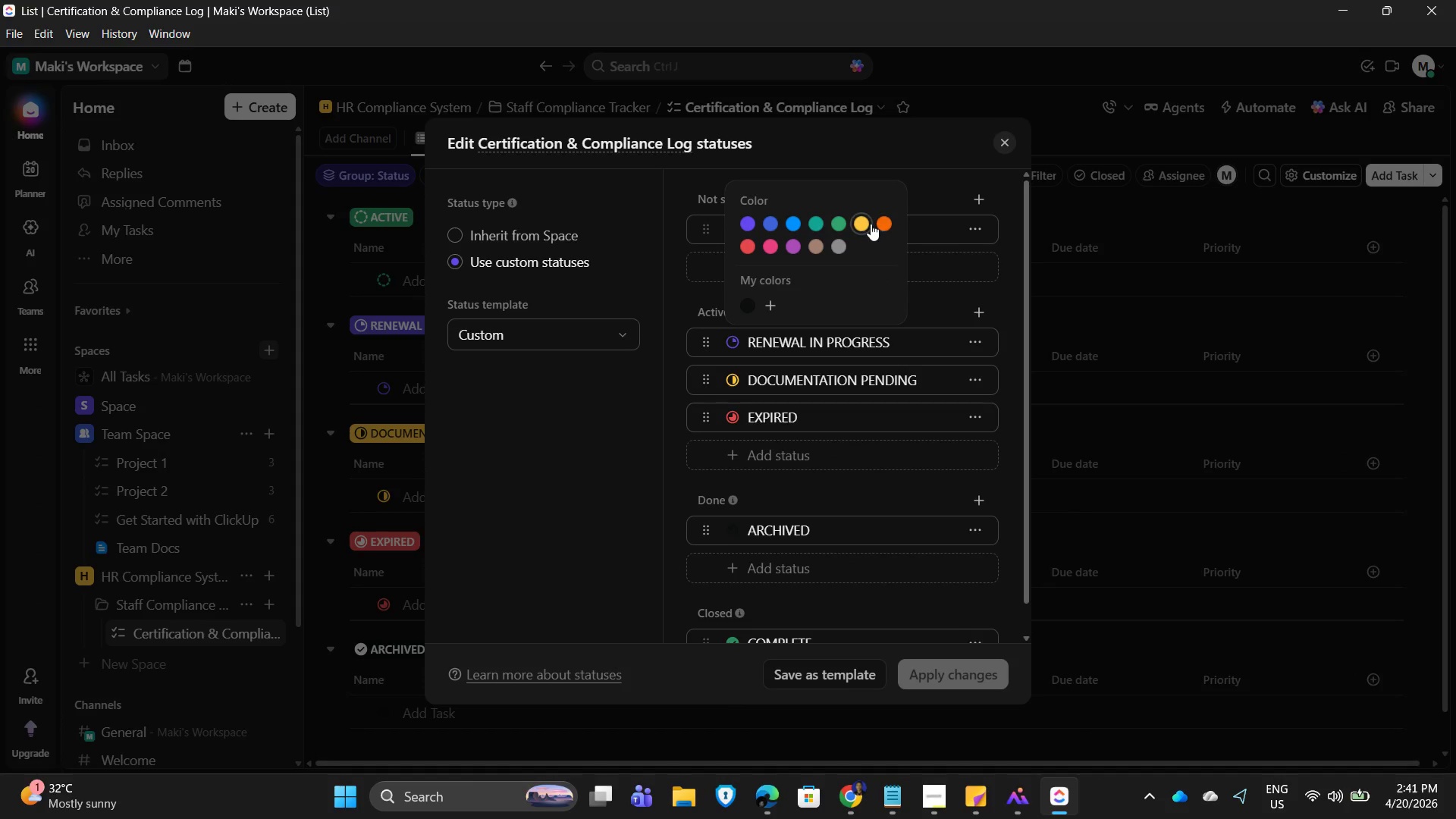 
left_click([883, 221])
 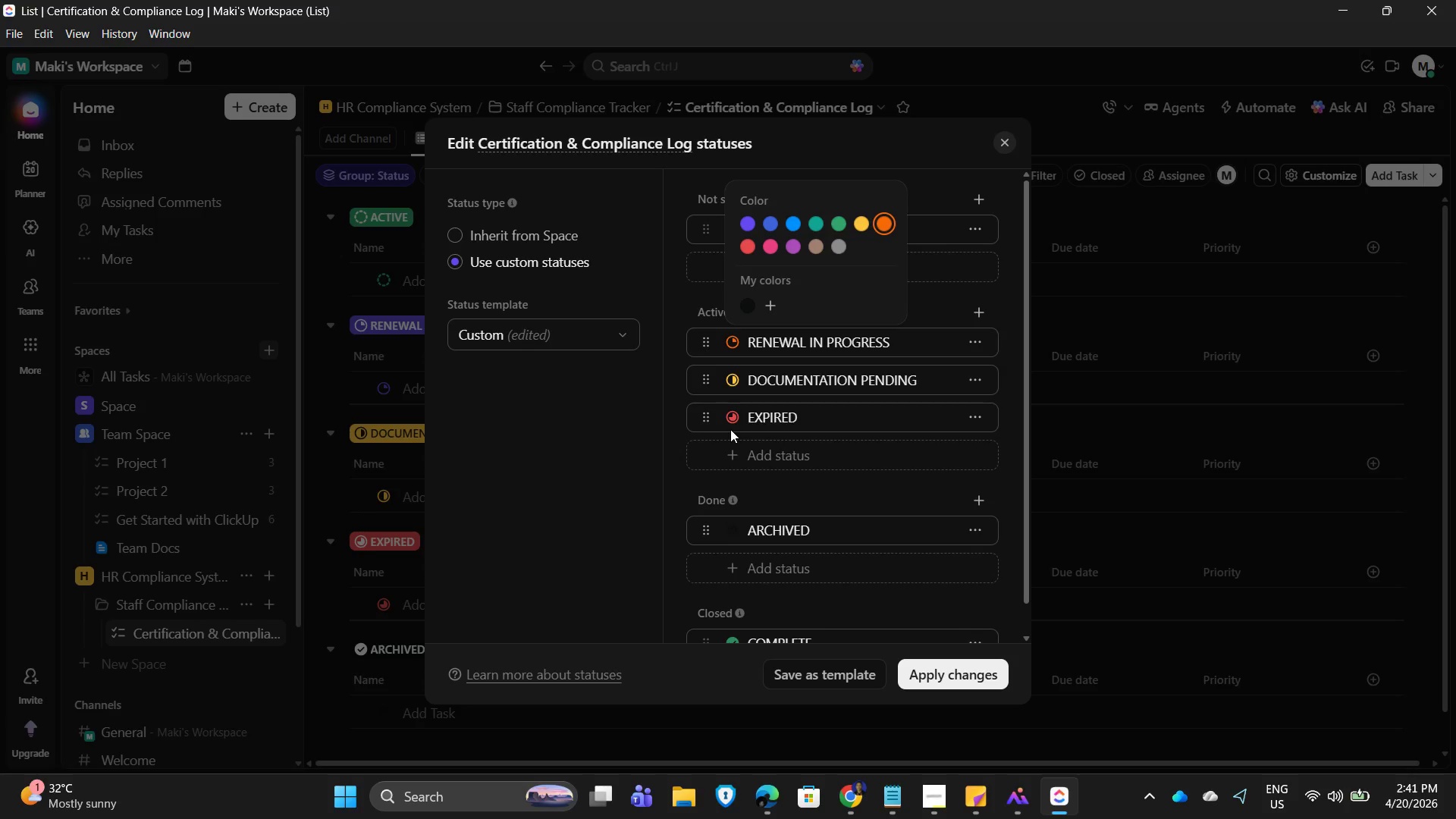 
wait(7.83)
 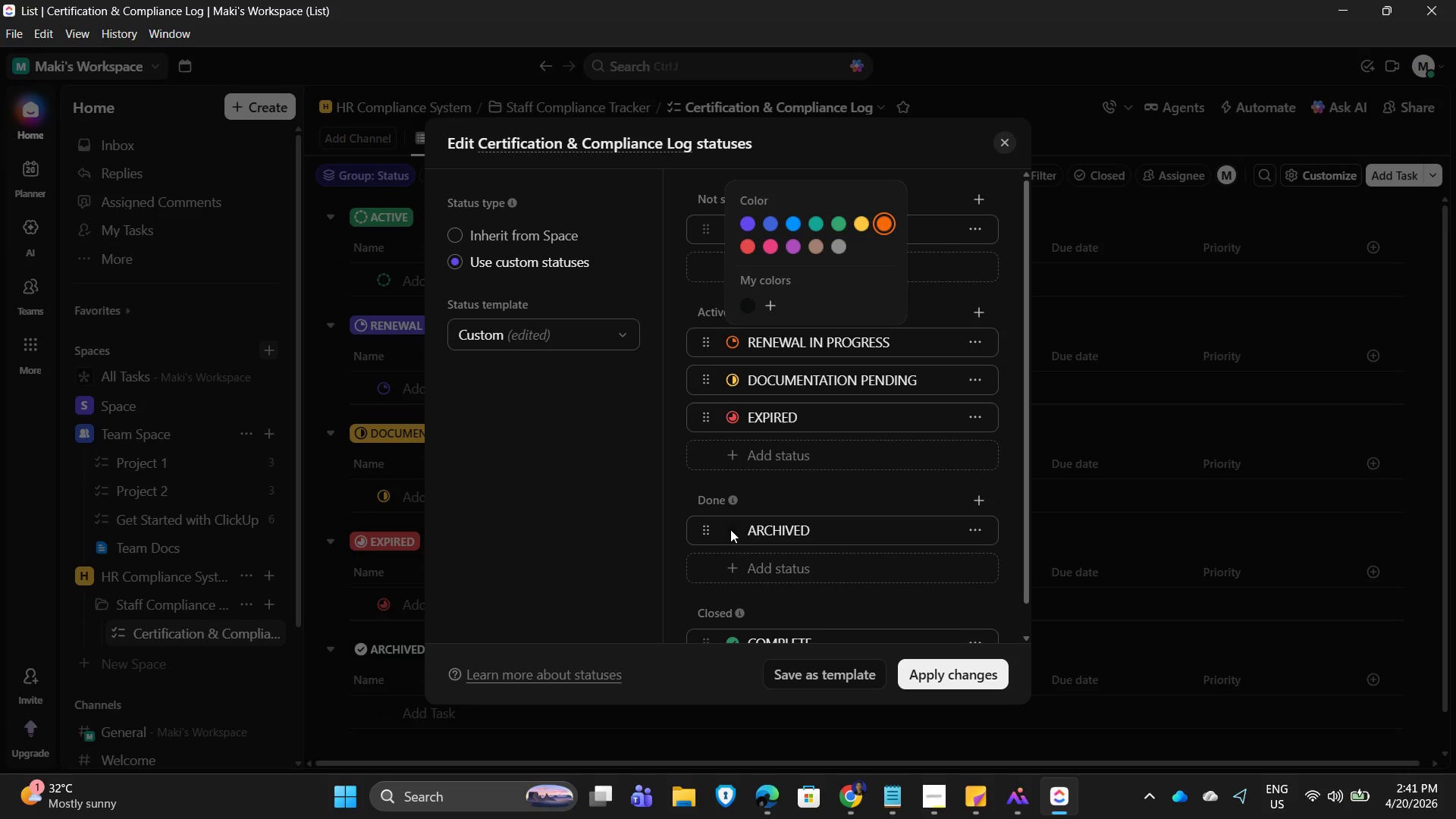 
left_click([730, 529])
 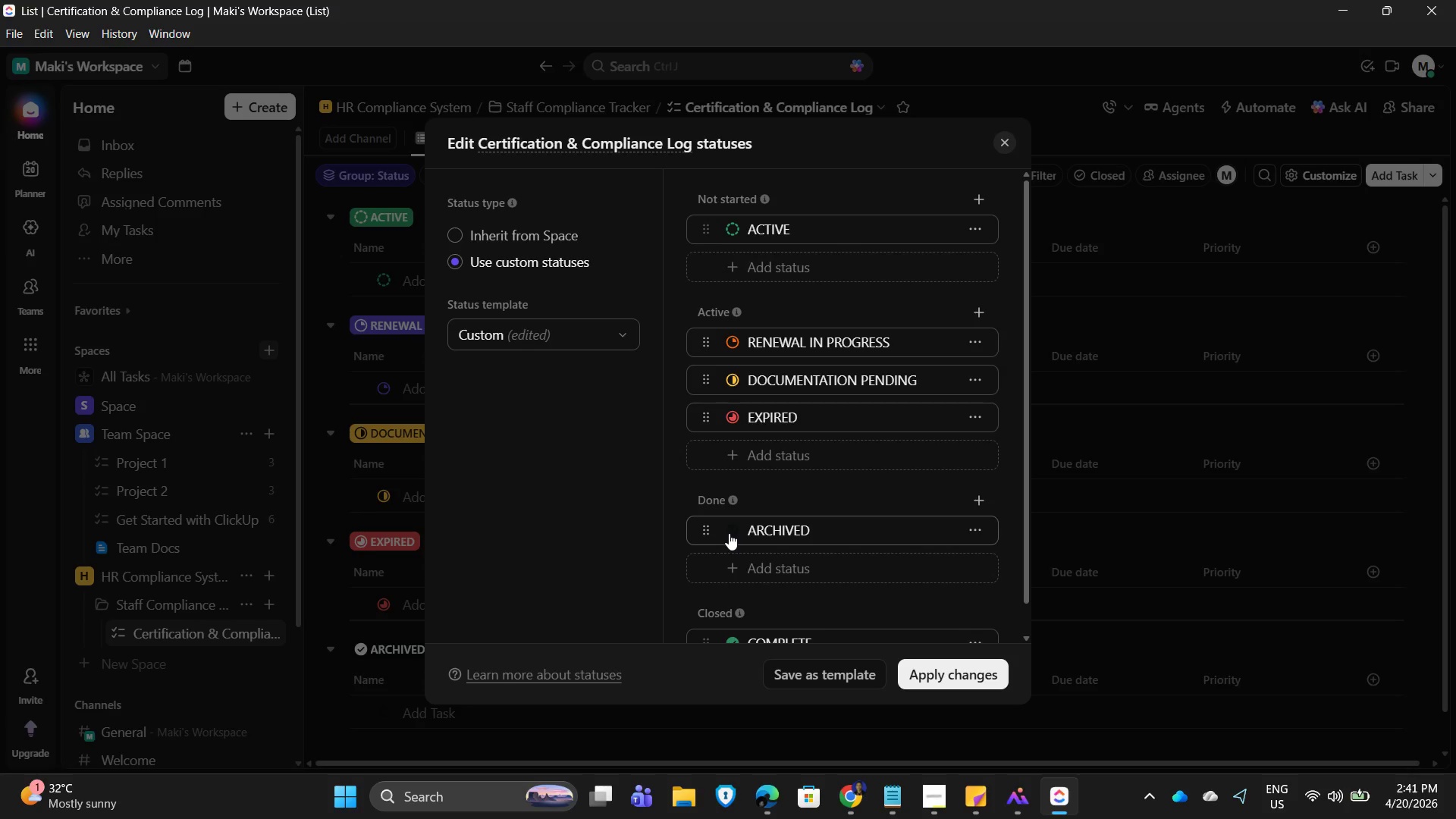 
scroll: coordinate [786, 528], scroll_direction: down, amount: 1.0
 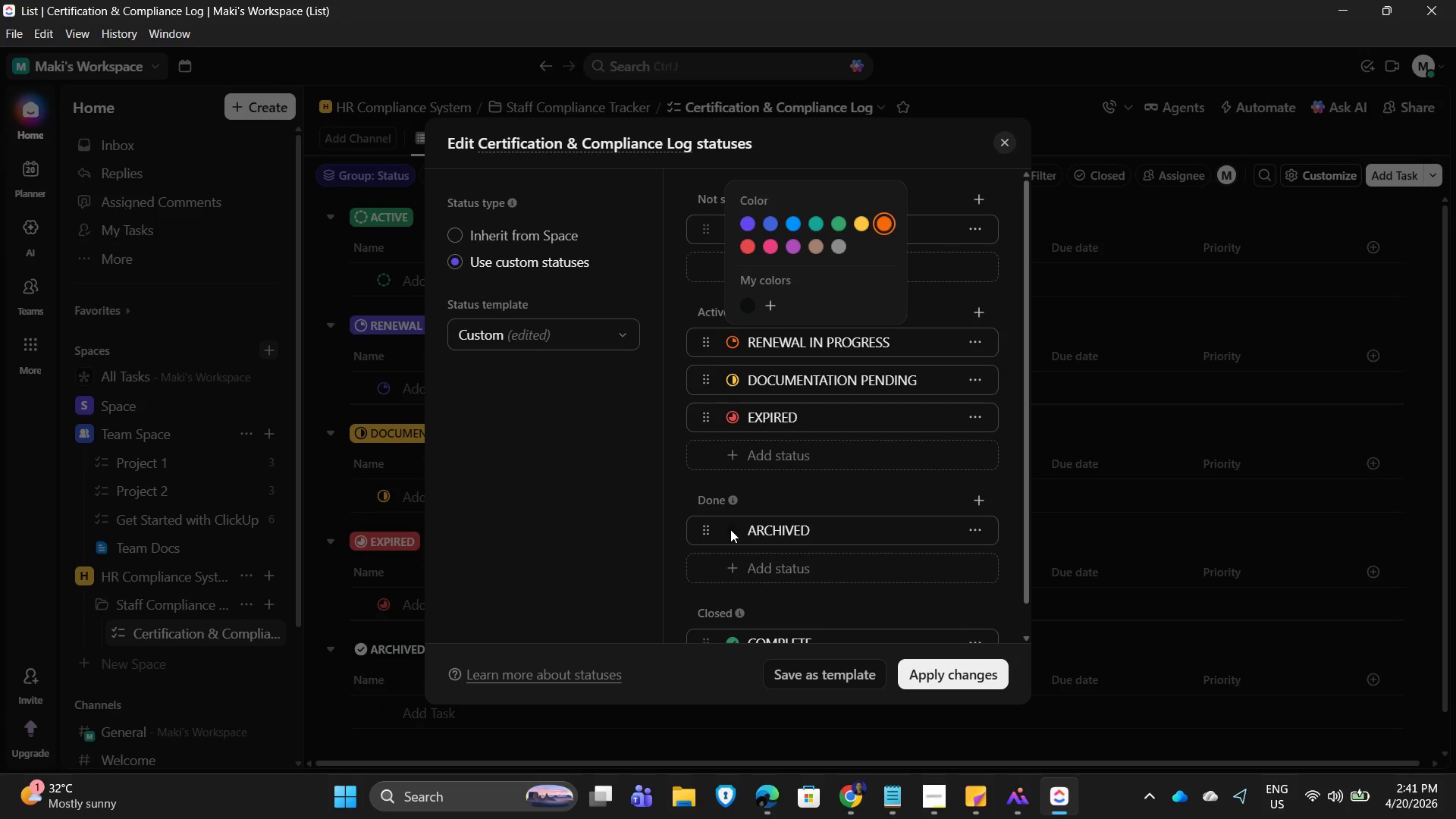 
double_click([729, 533])
 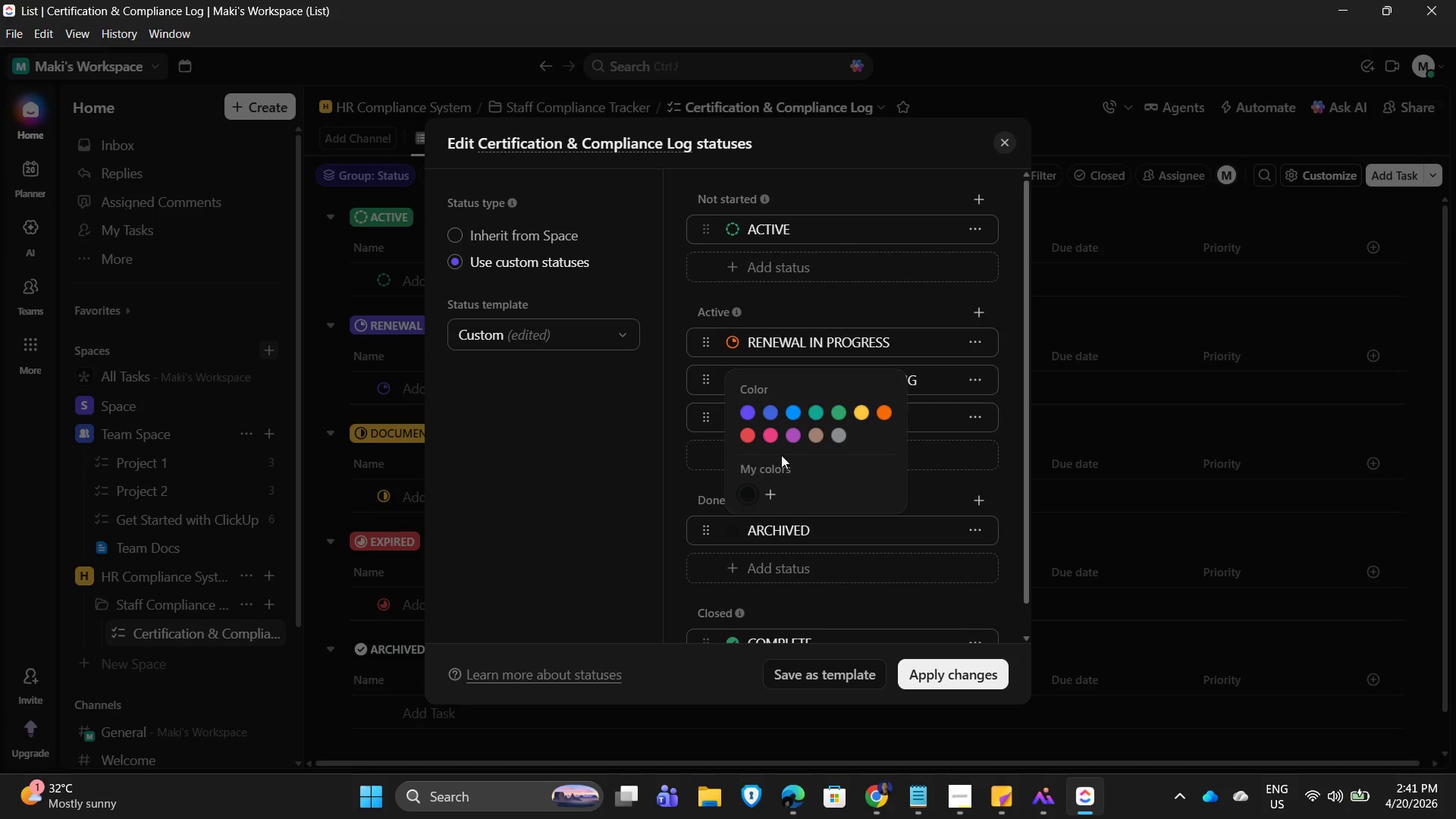 
left_click([840, 434])
 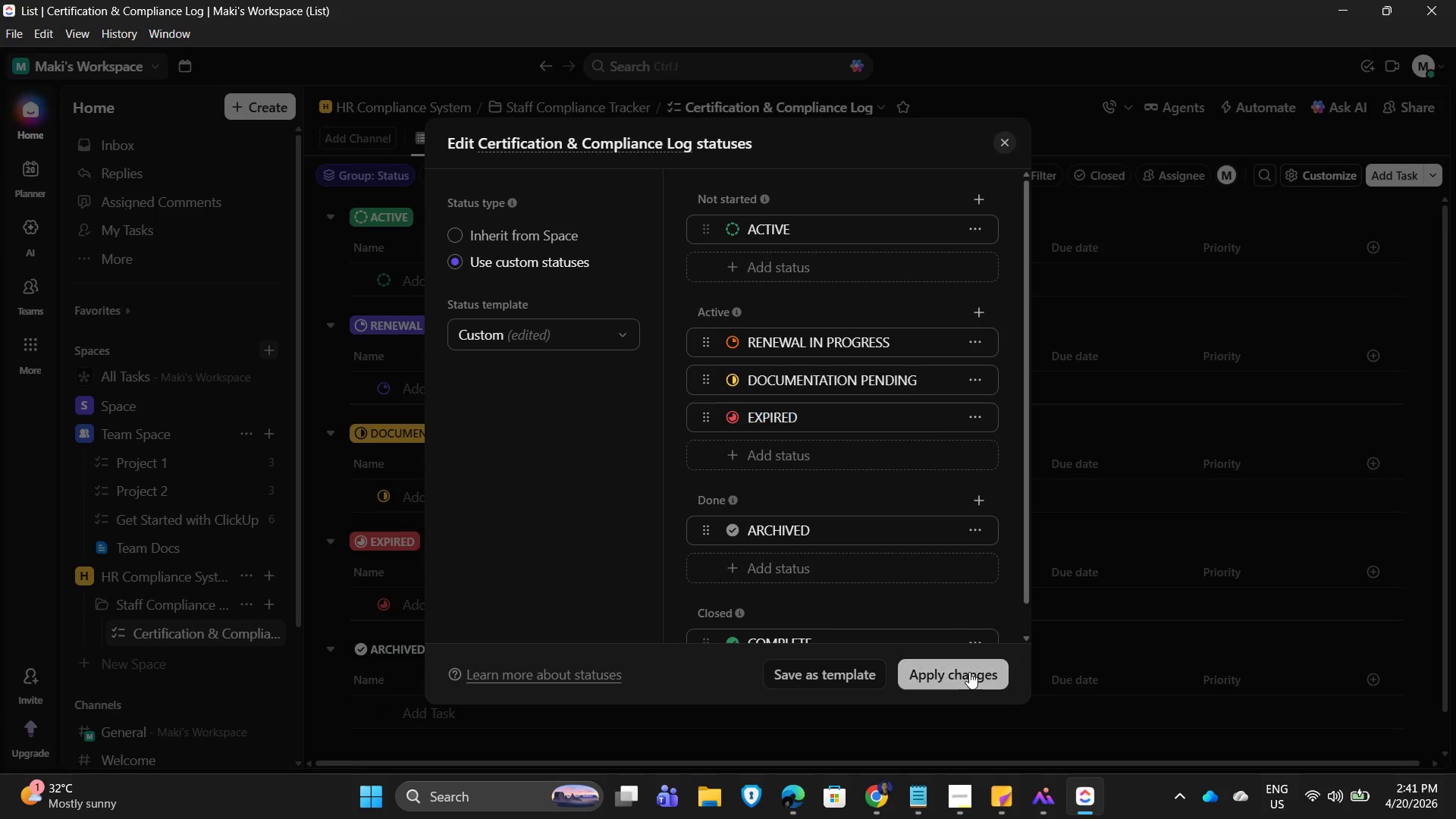 
double_click([969, 672])
 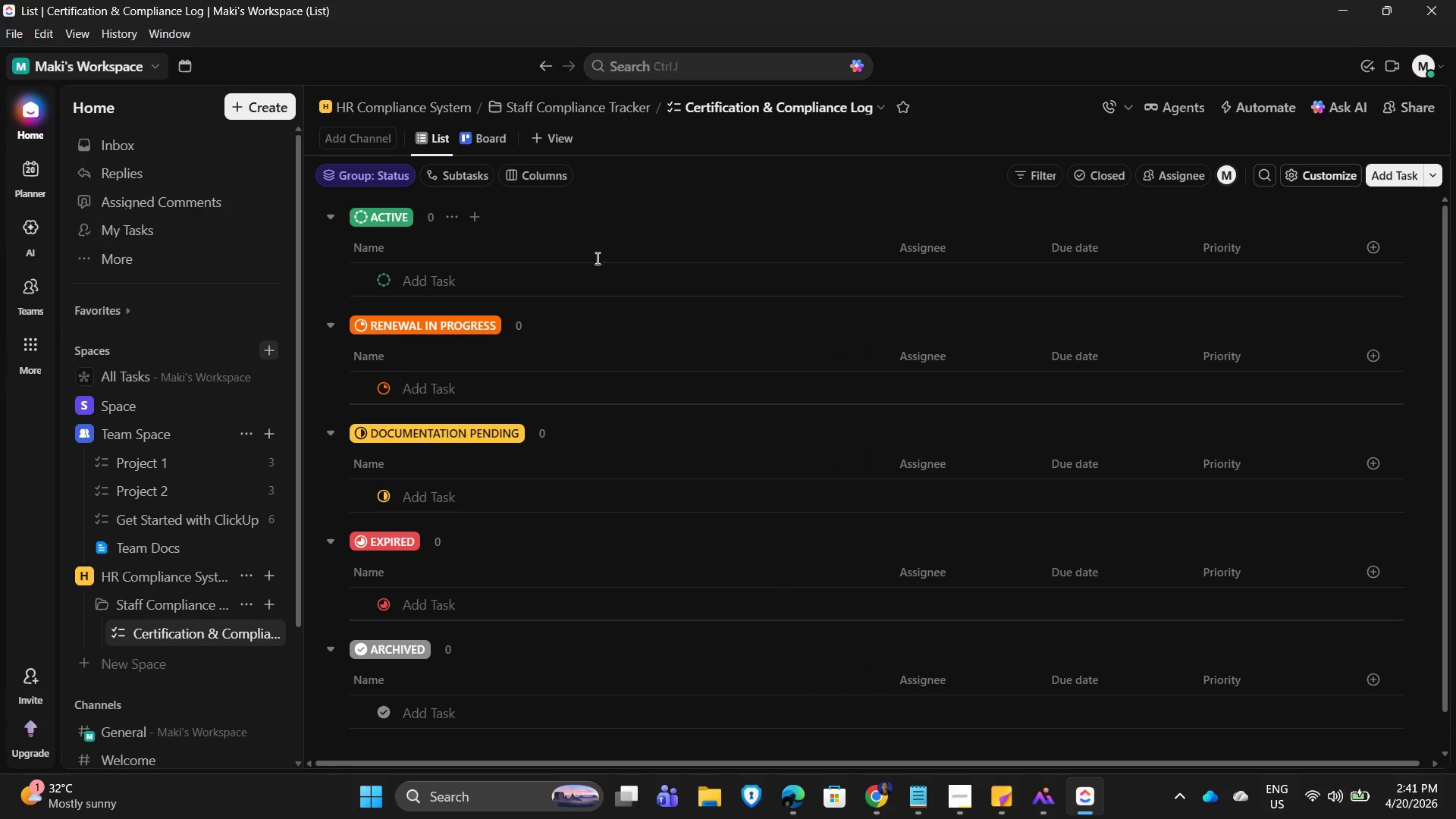 
left_click([858, 194])
 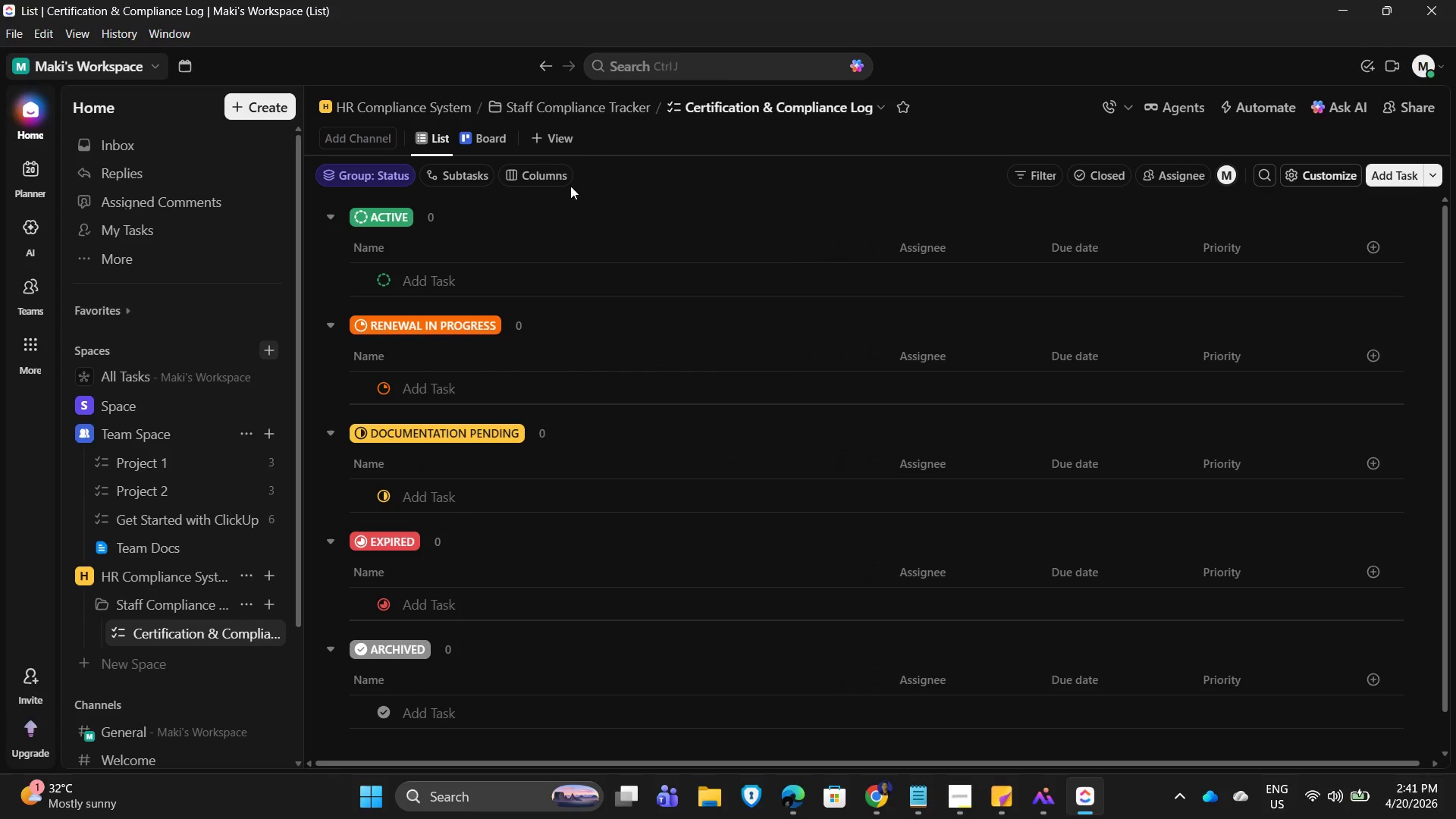 
left_click([553, 180])
 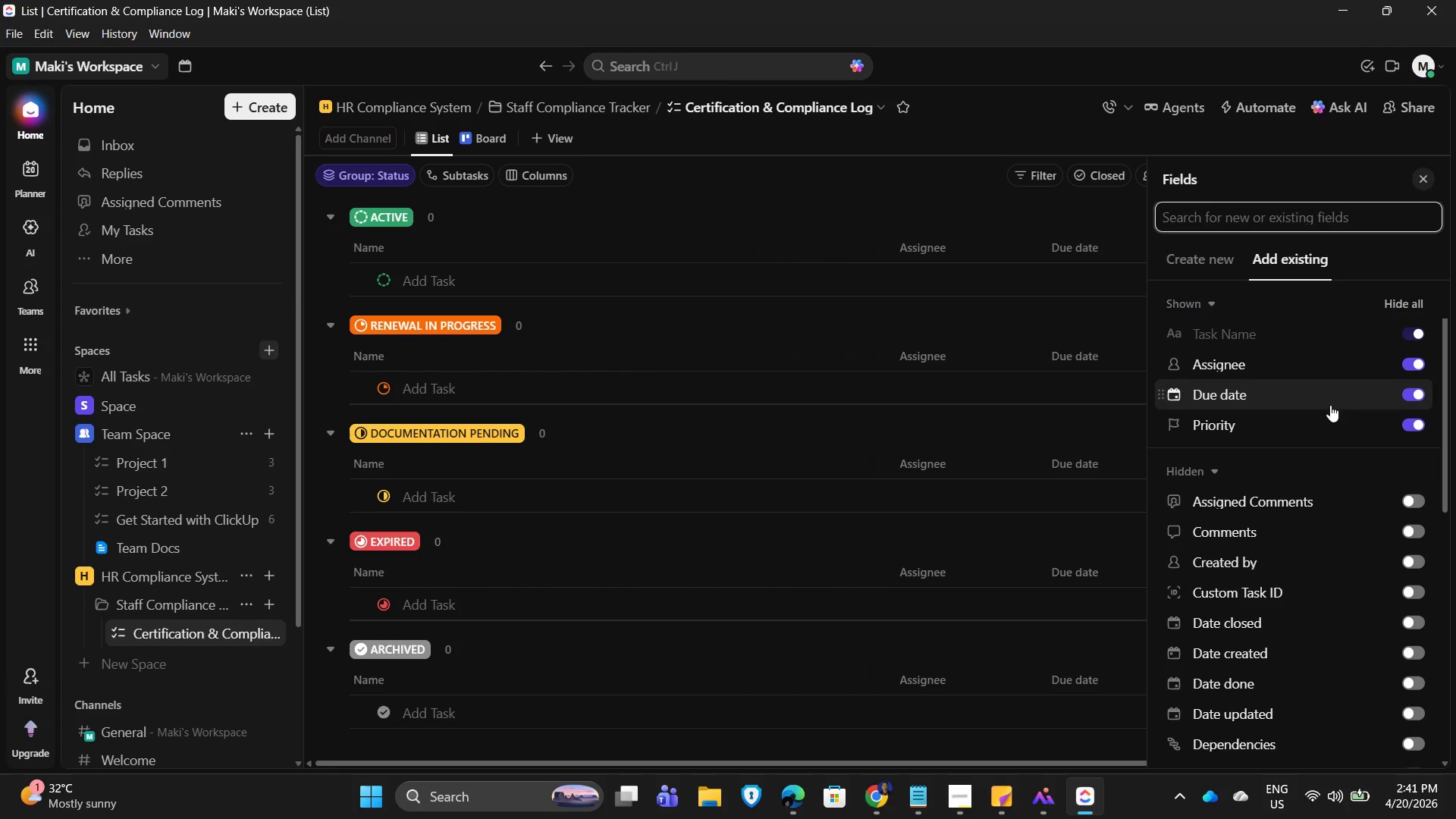 
double_click([1418, 360])
 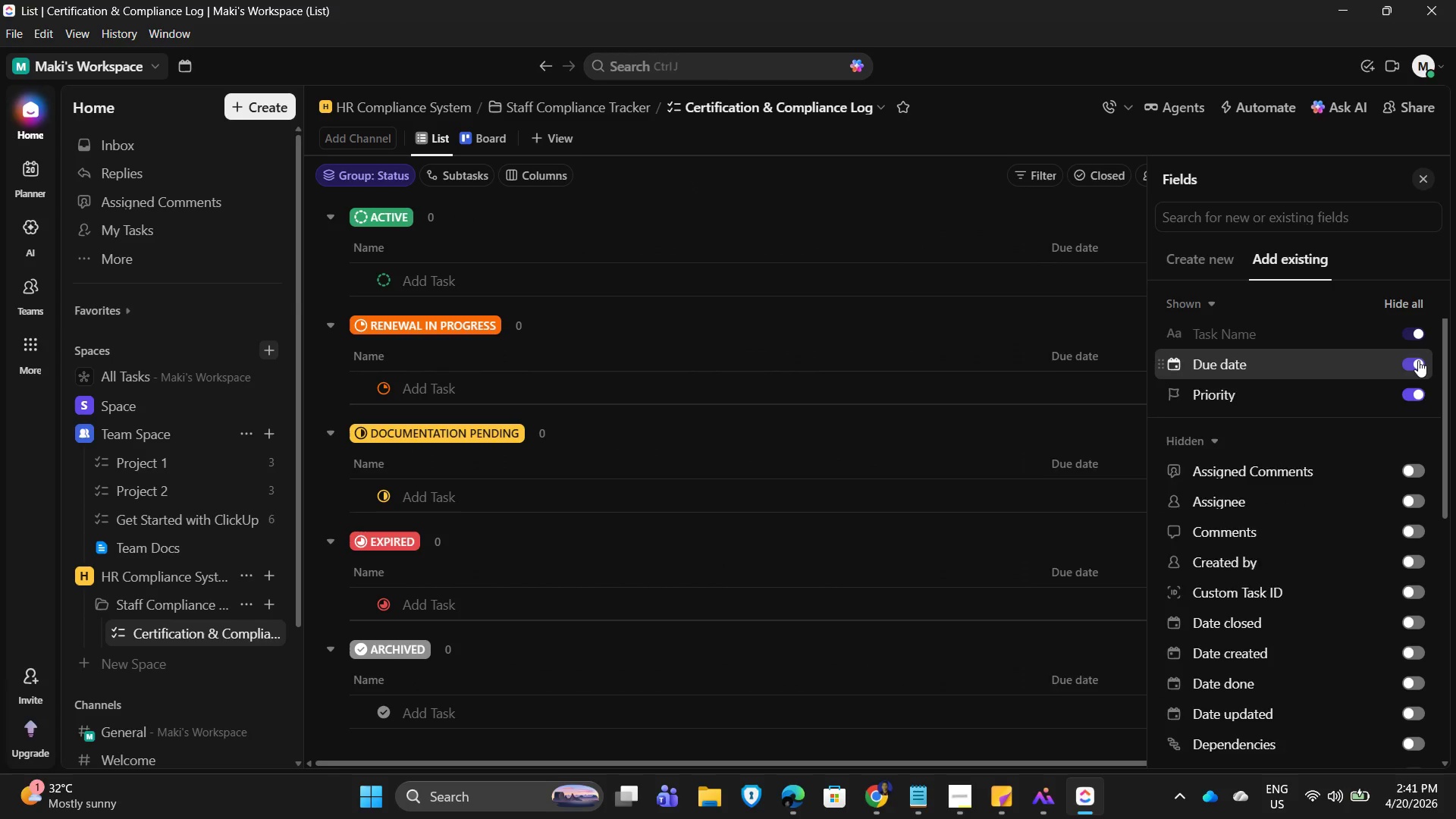 
triple_click([1418, 360])
 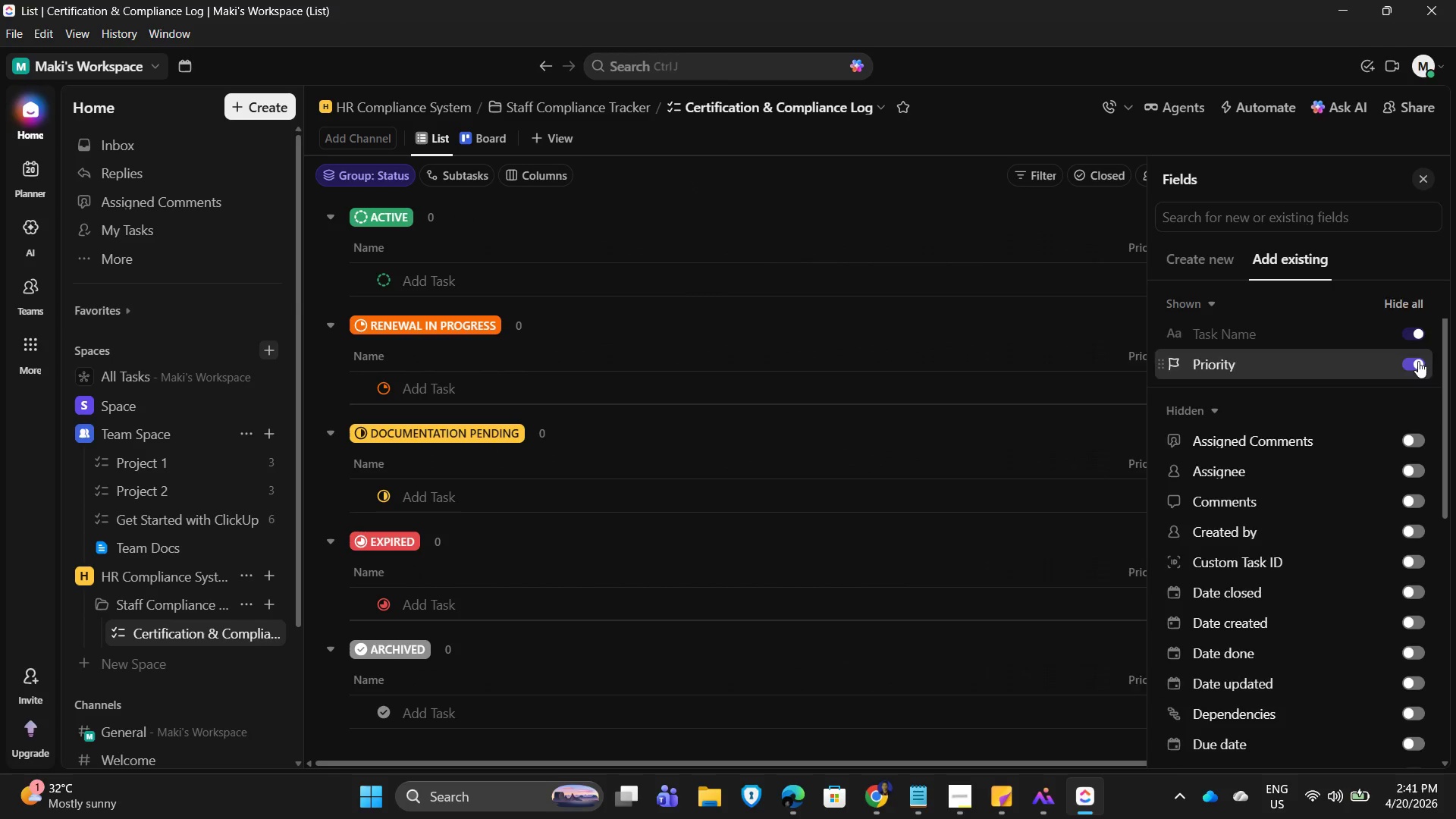 
triple_click([1418, 361])
 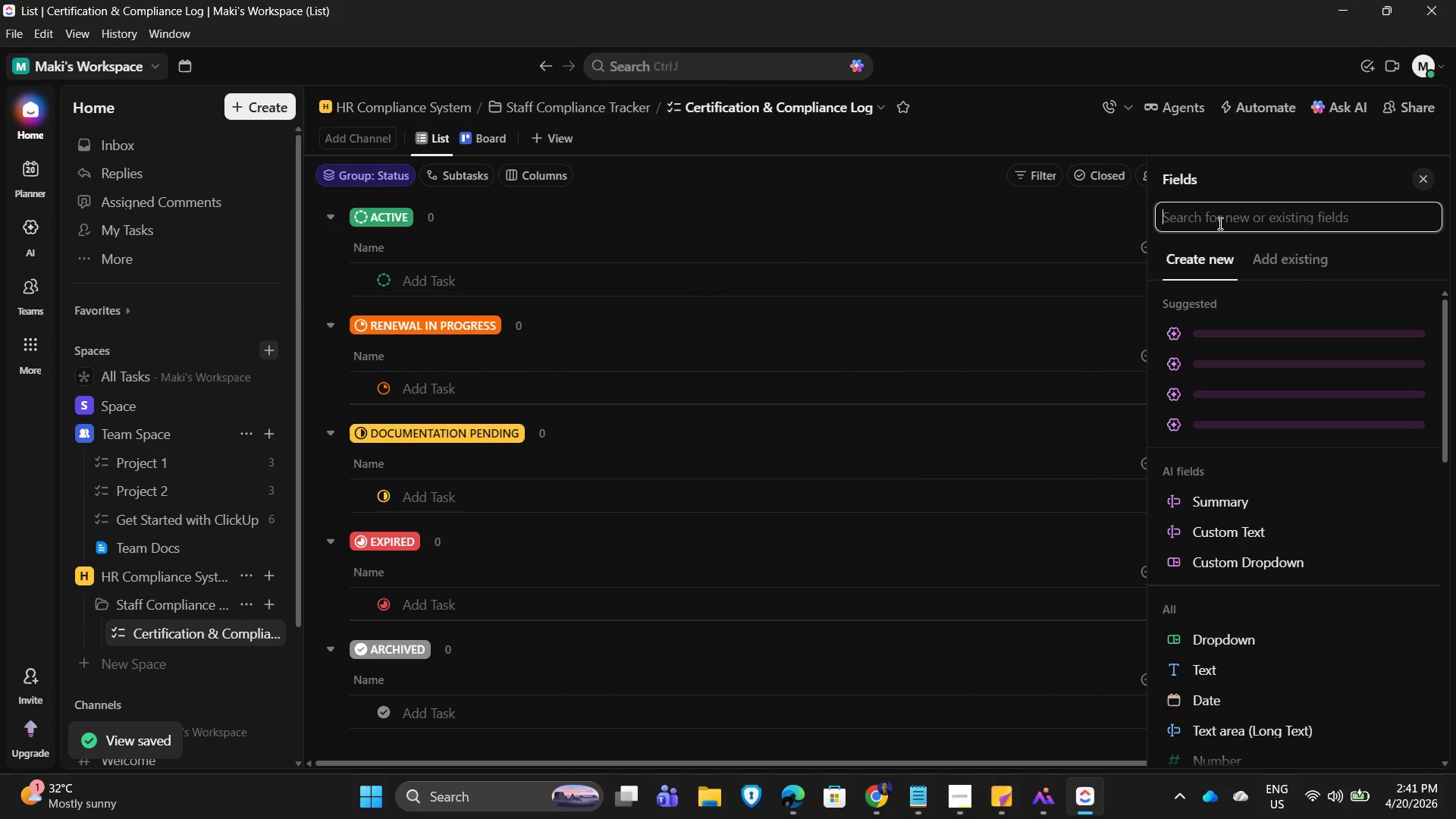 
type(drop)
 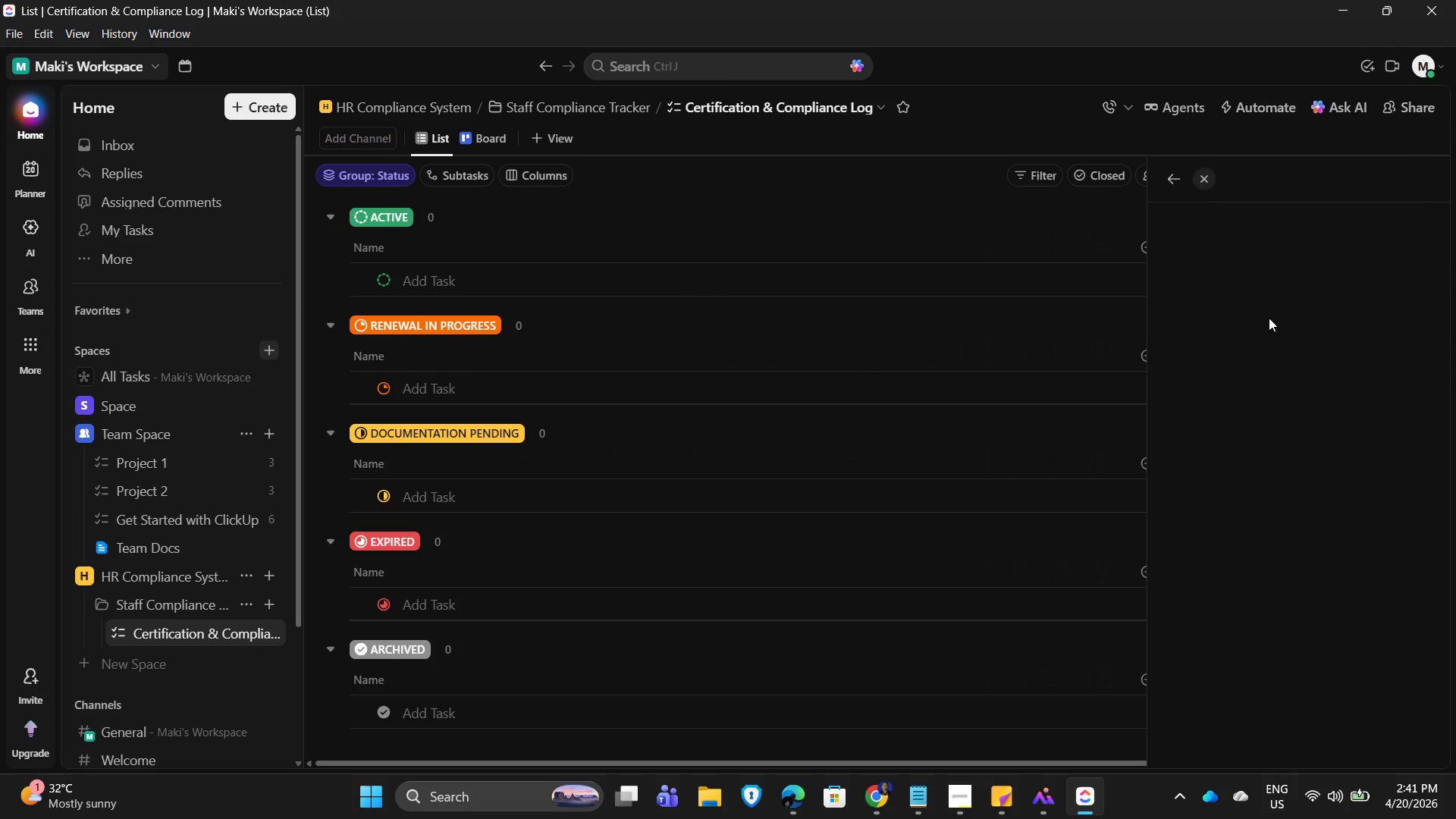 
left_click([1263, 339])
 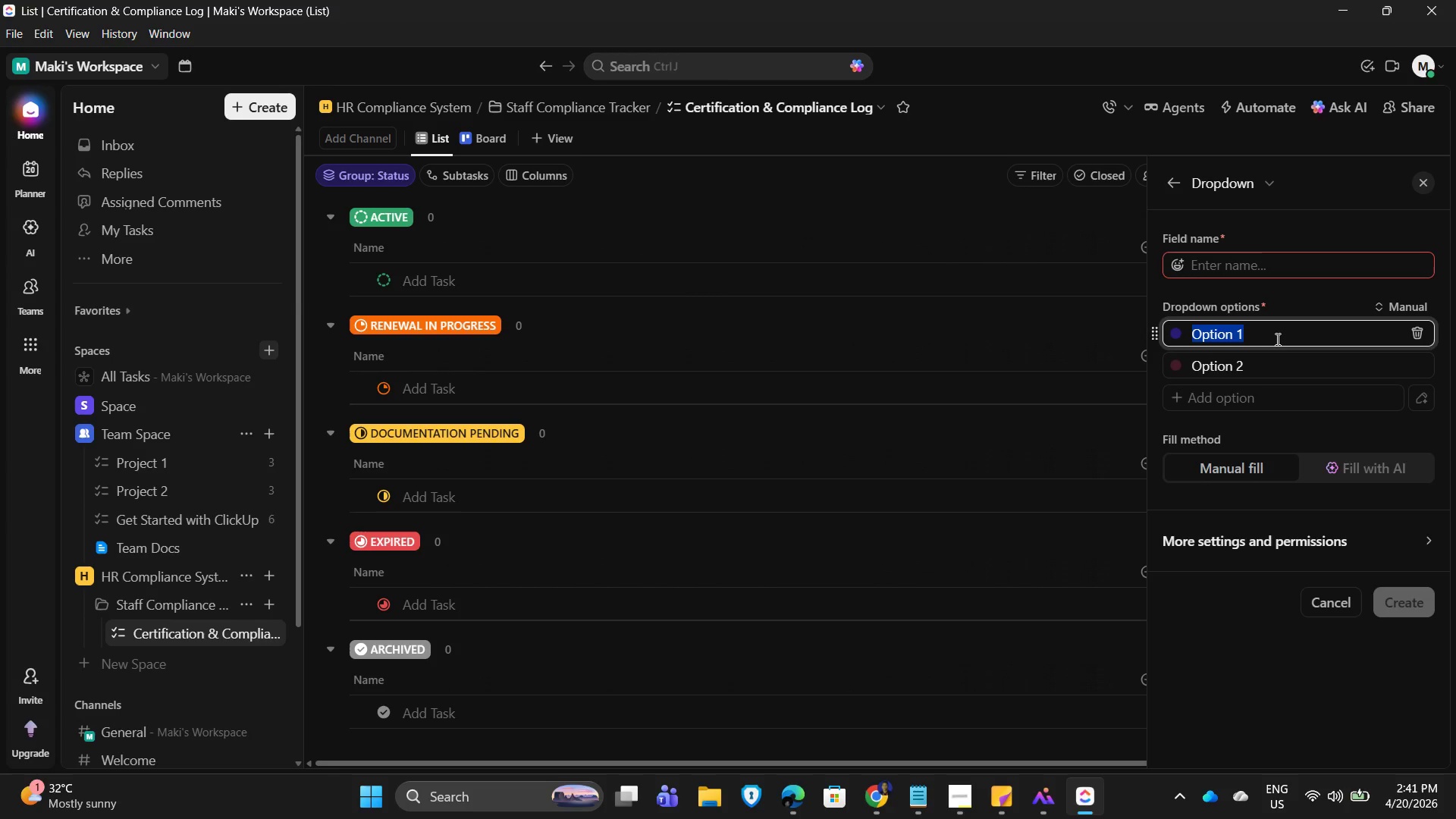 
type(CPR/First Aid)
 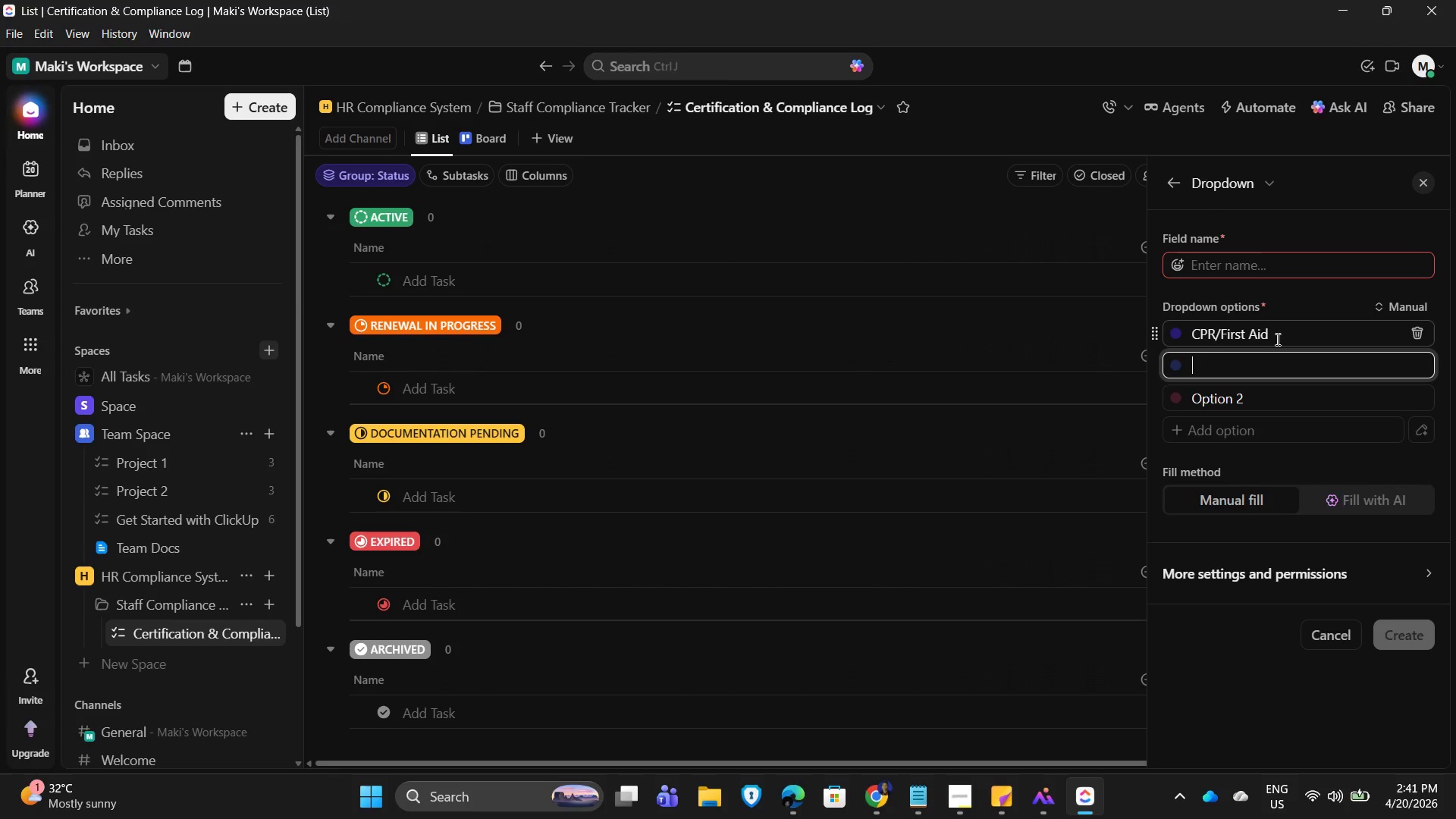 
 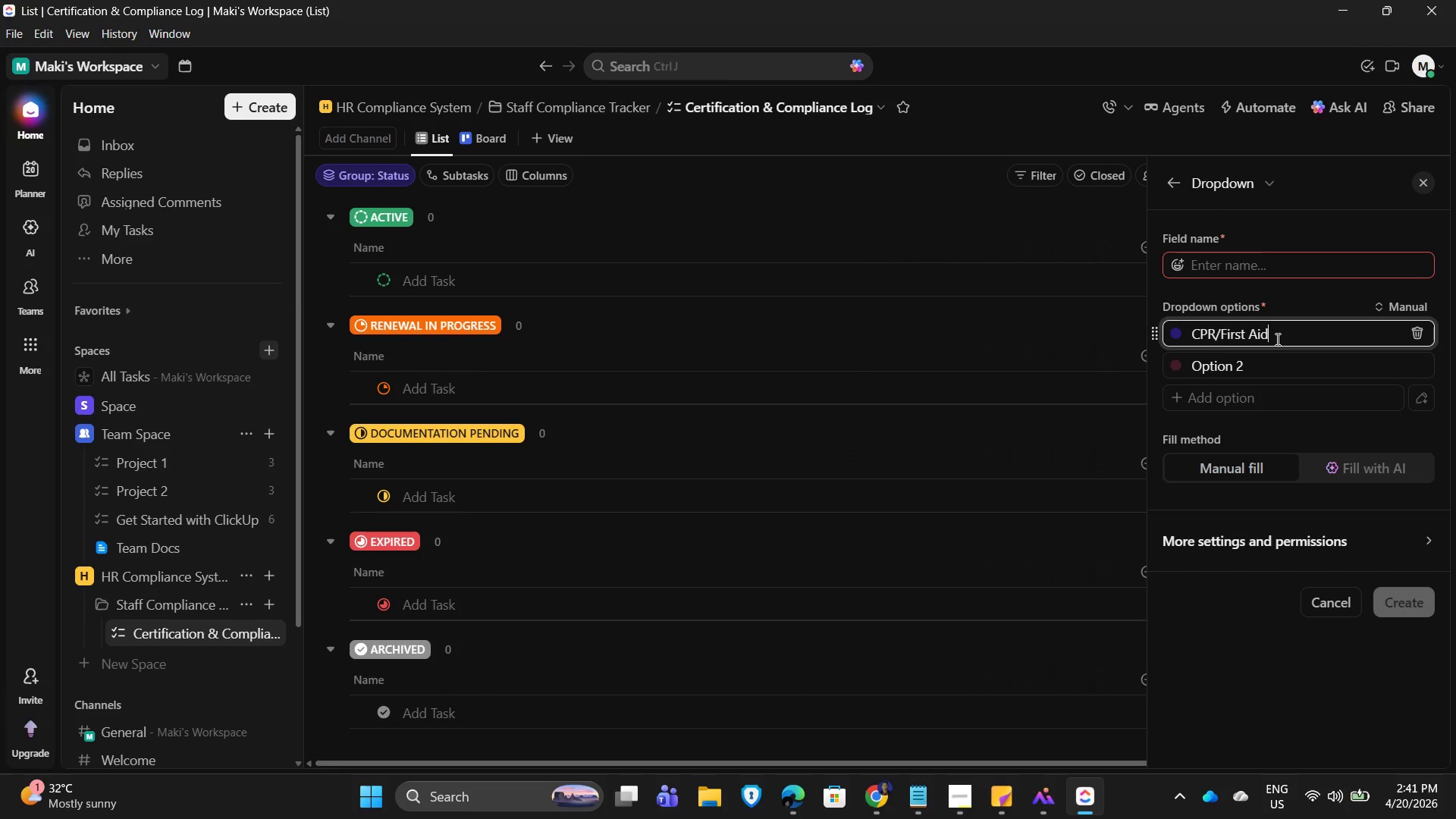 
key(Enter)
 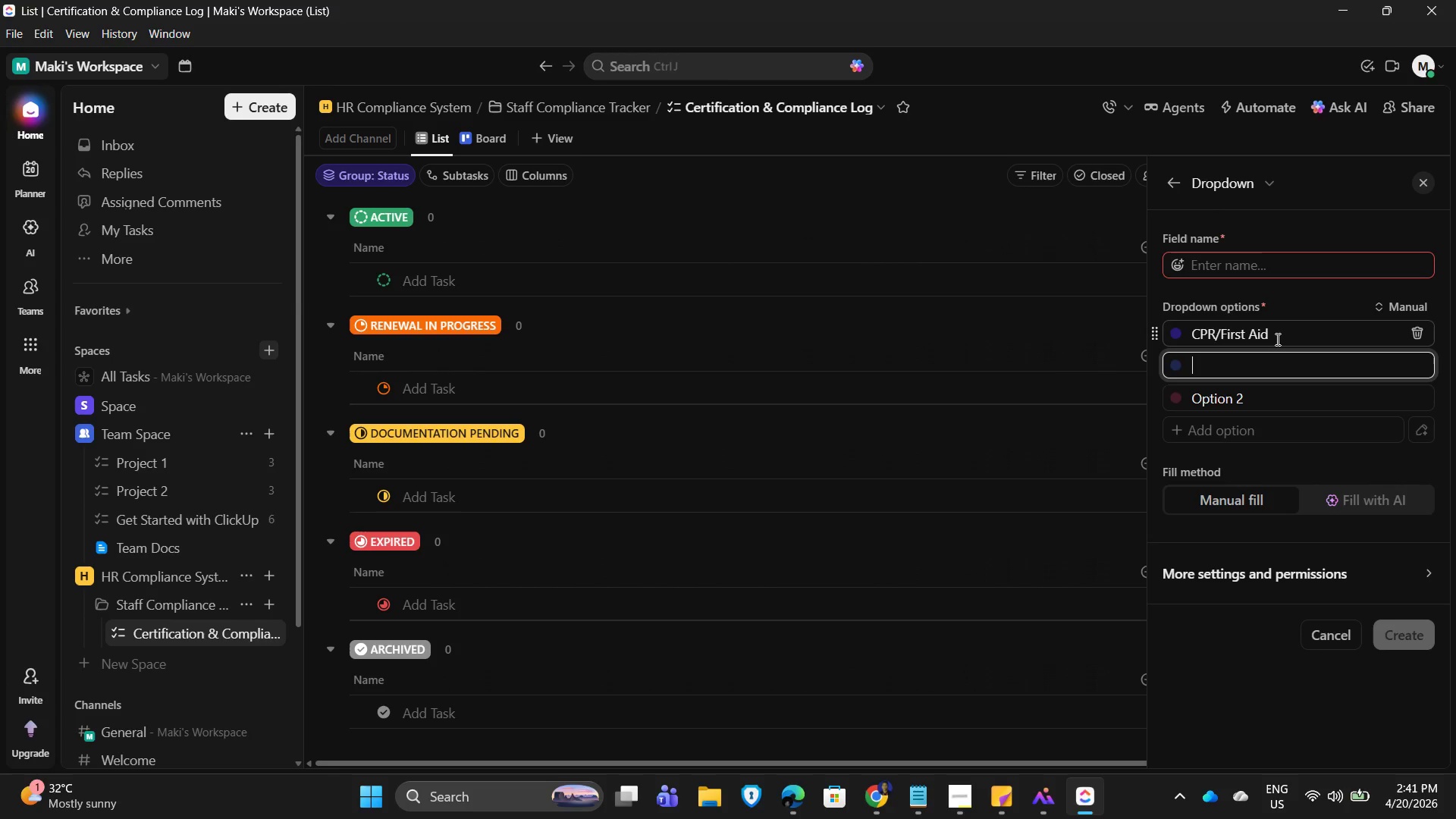 
type(Background Check)
 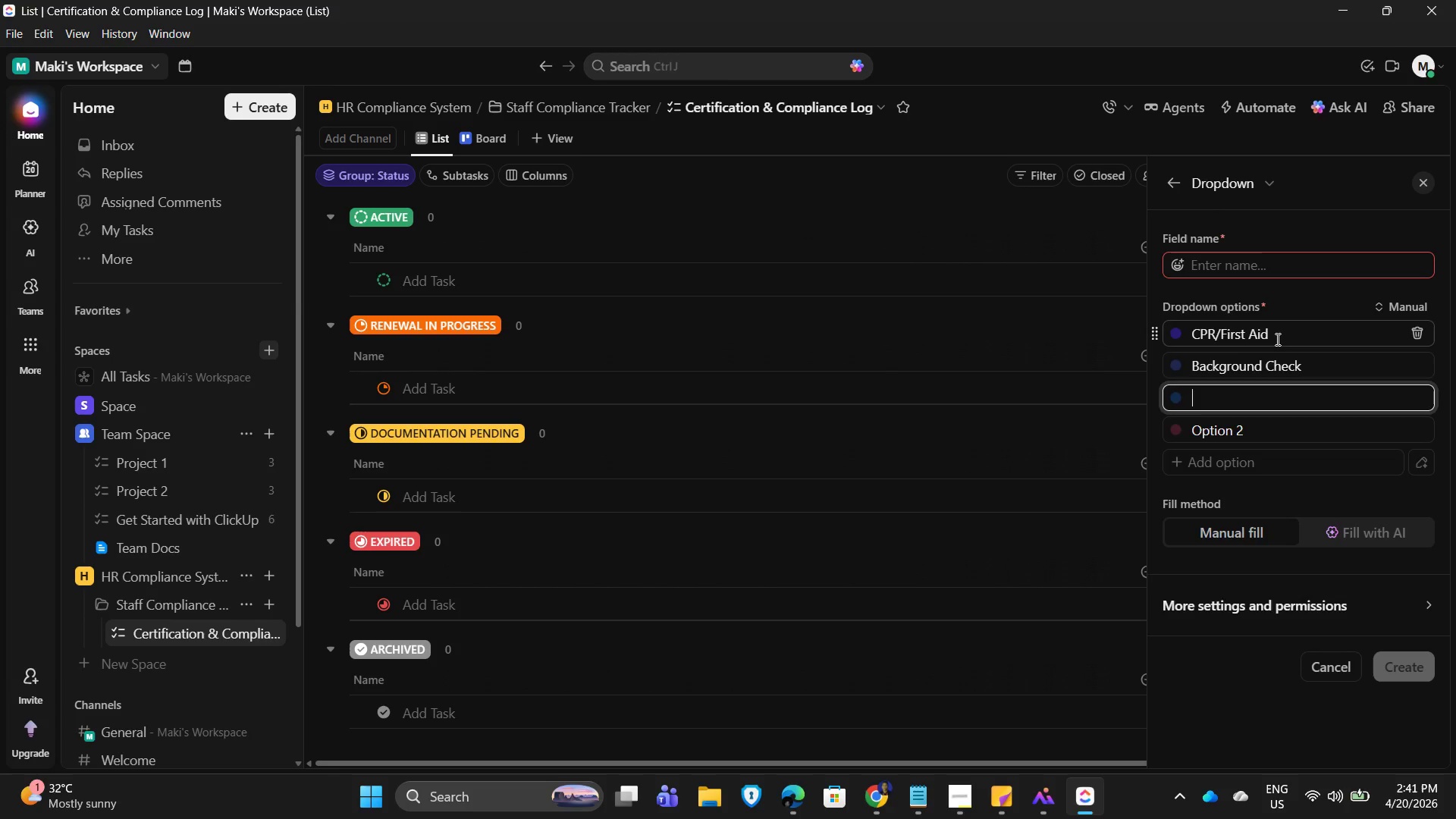 
 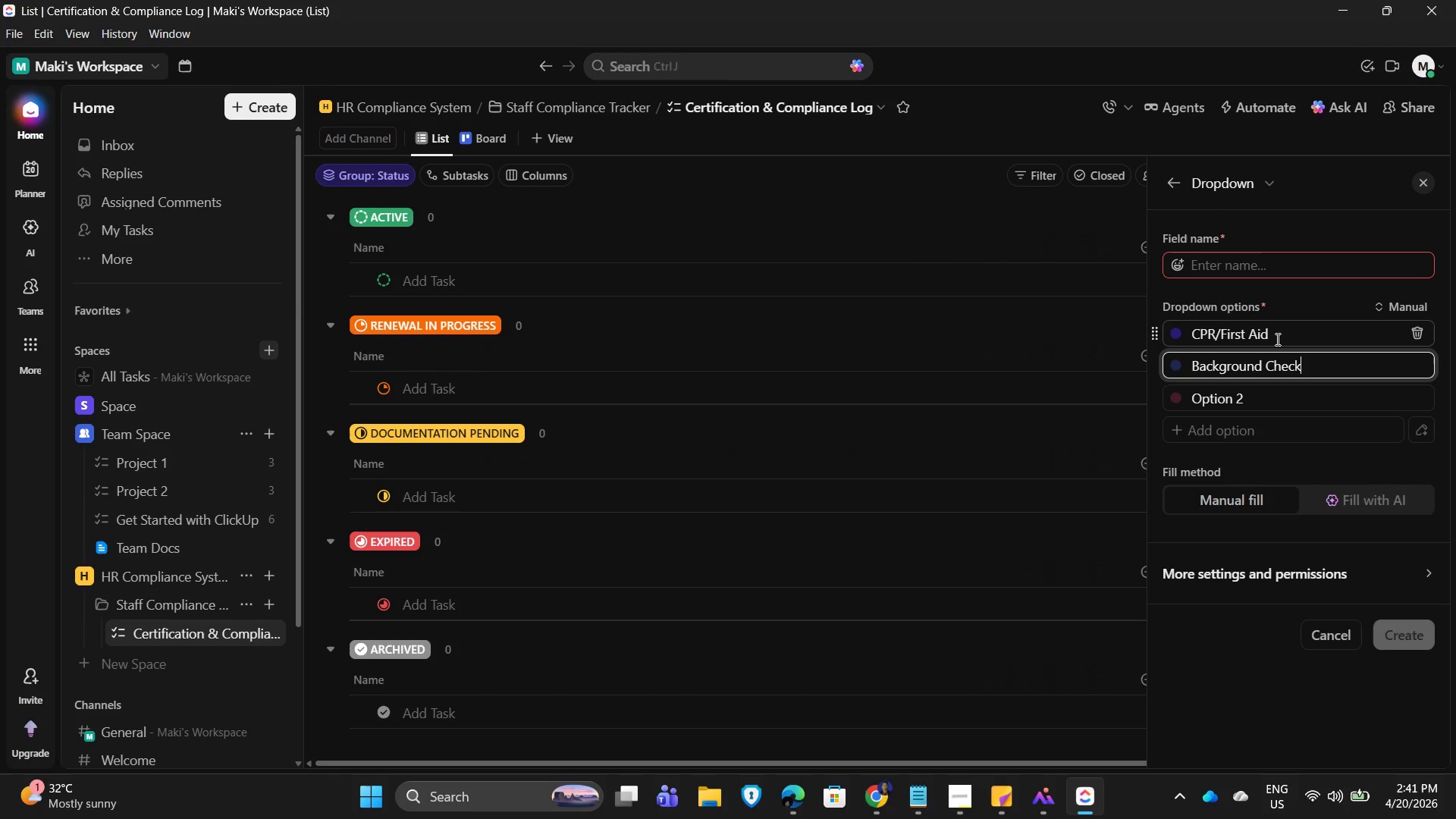 
key(Enter)
 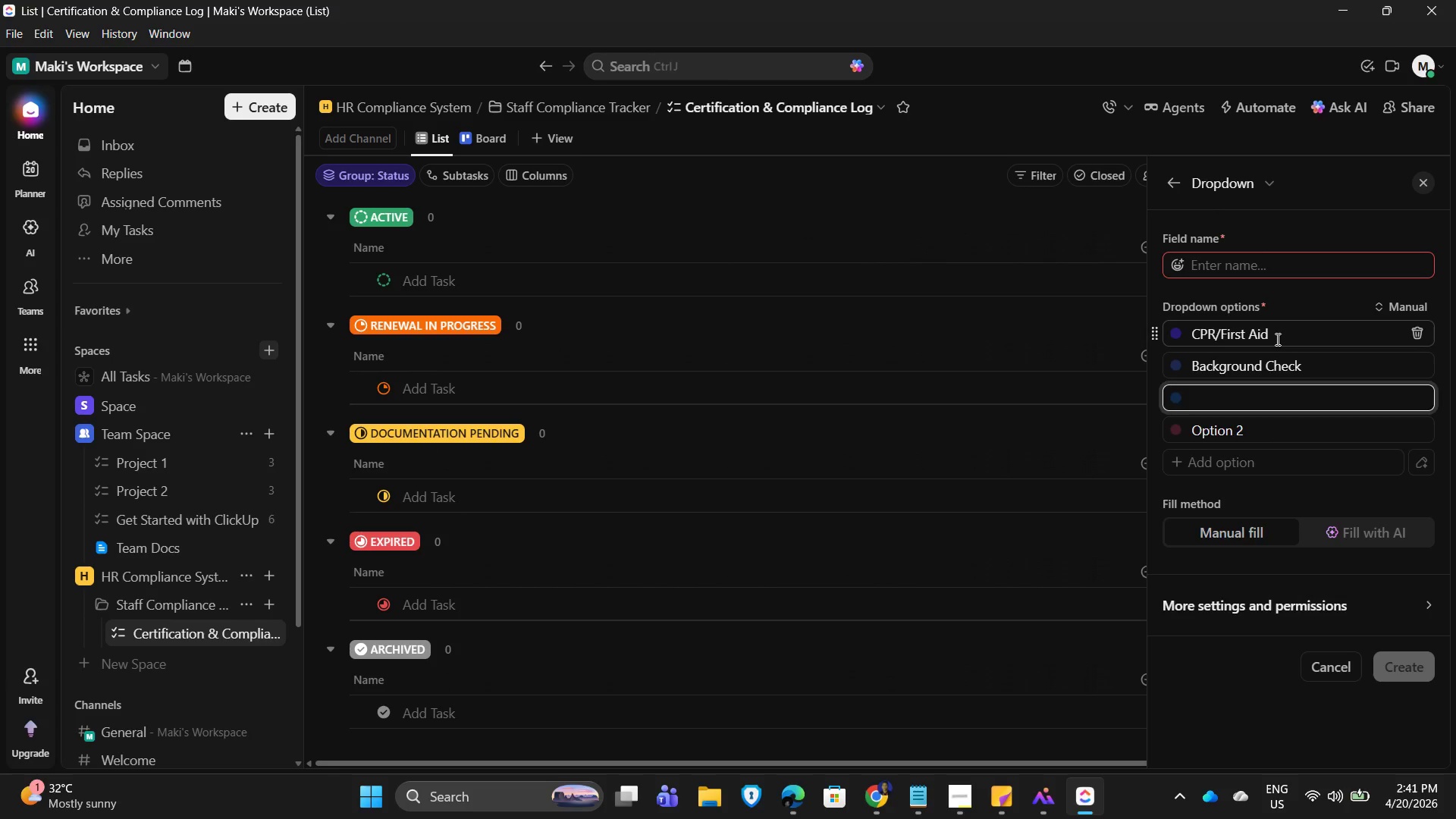 
type(Mana)
key(Backspace)
type(dated)
 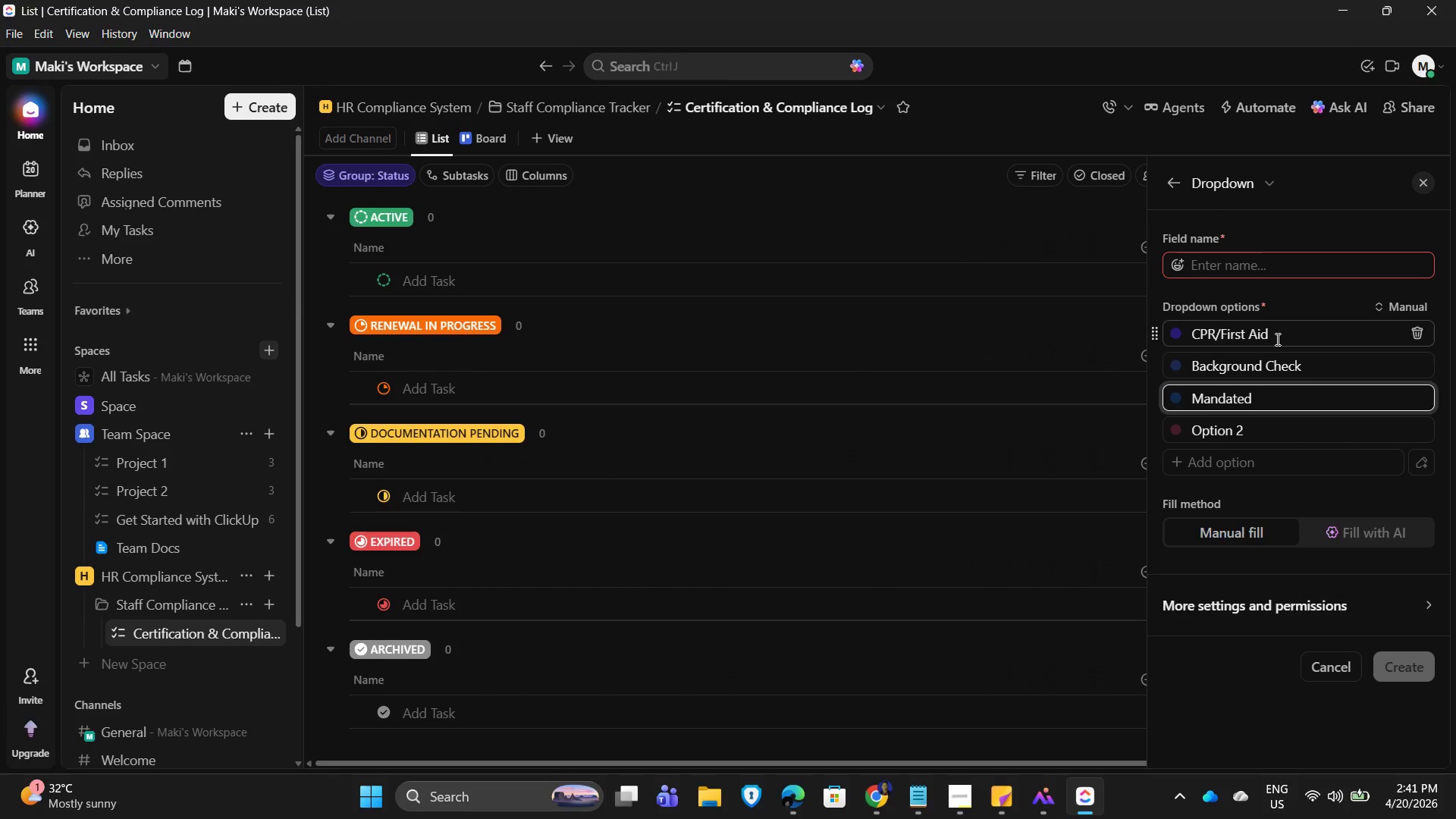 
key(Enter)
 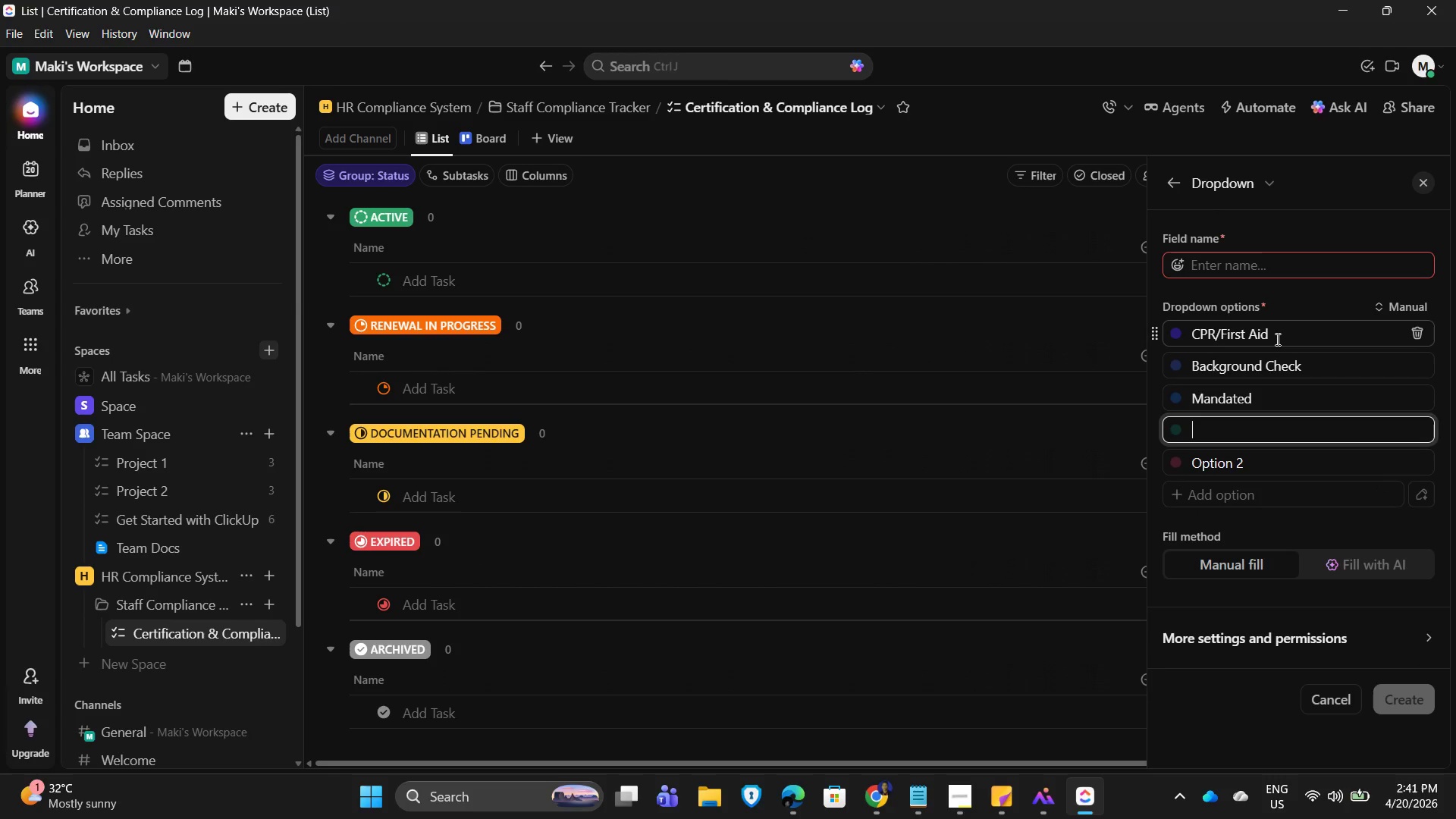 
type(Food Handler)
 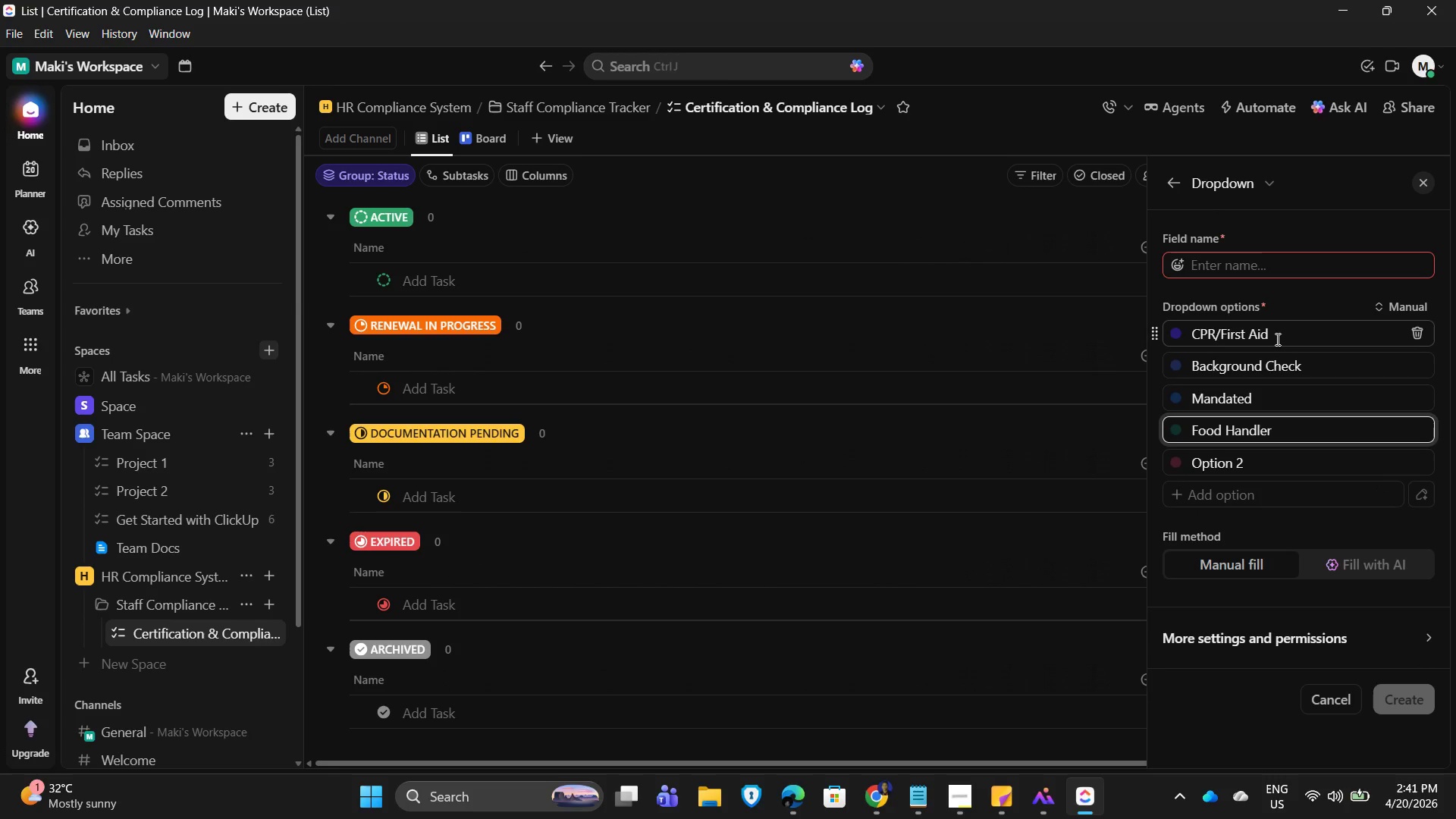 
wait(11.36)
 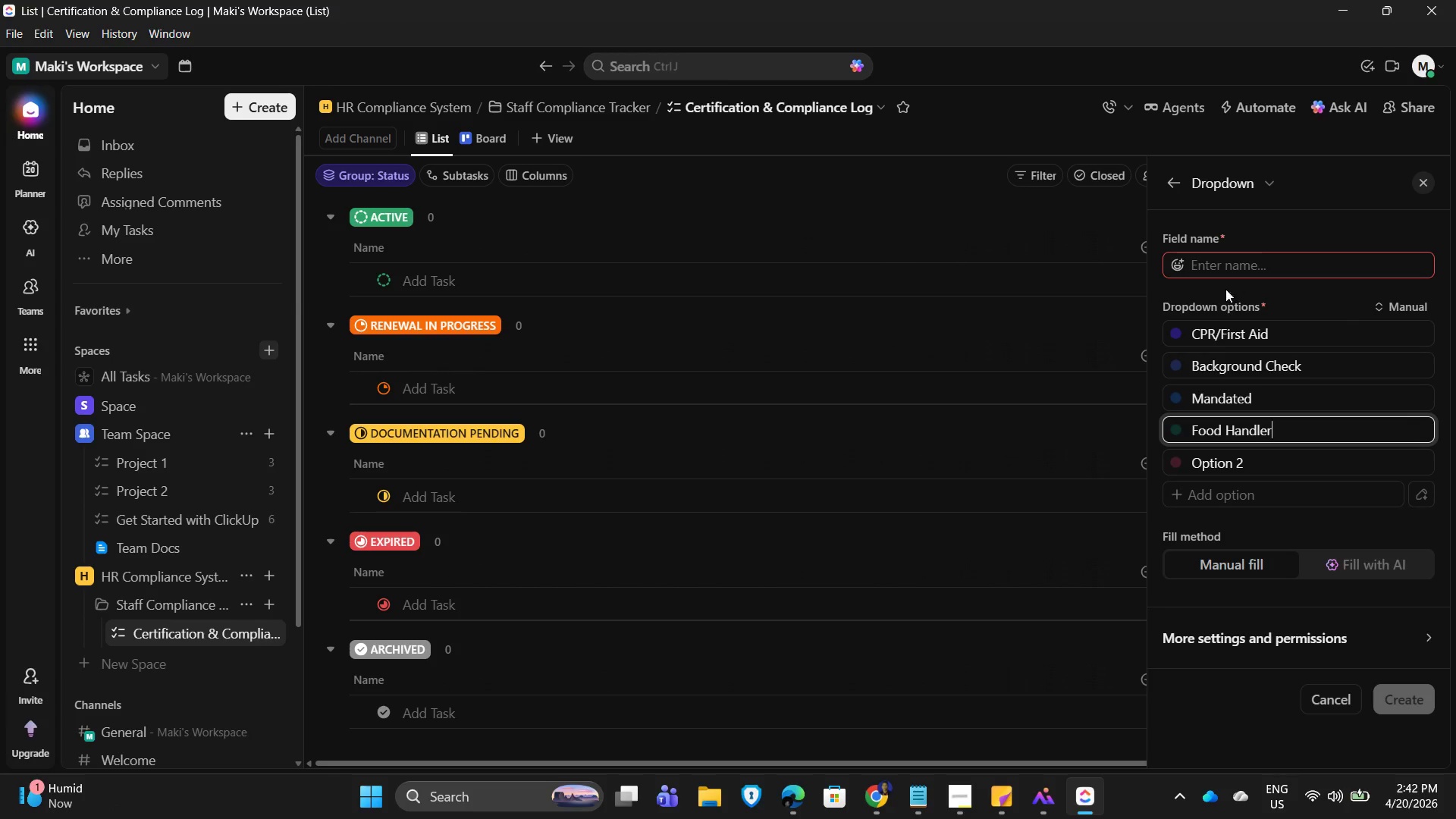 
type(Certificate D)
key(Backspace)
type(Type)
 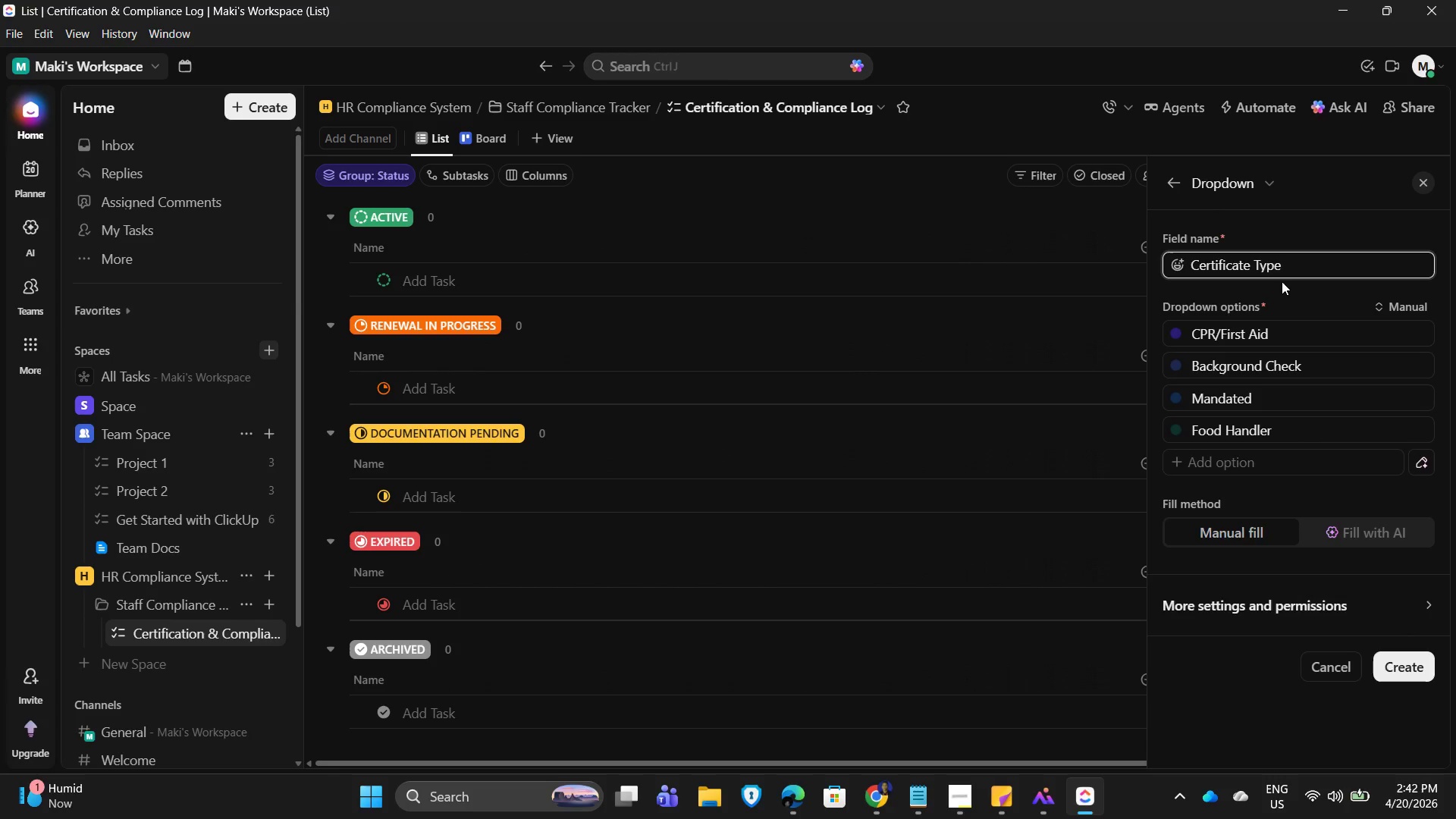 
left_click([1178, 269])
 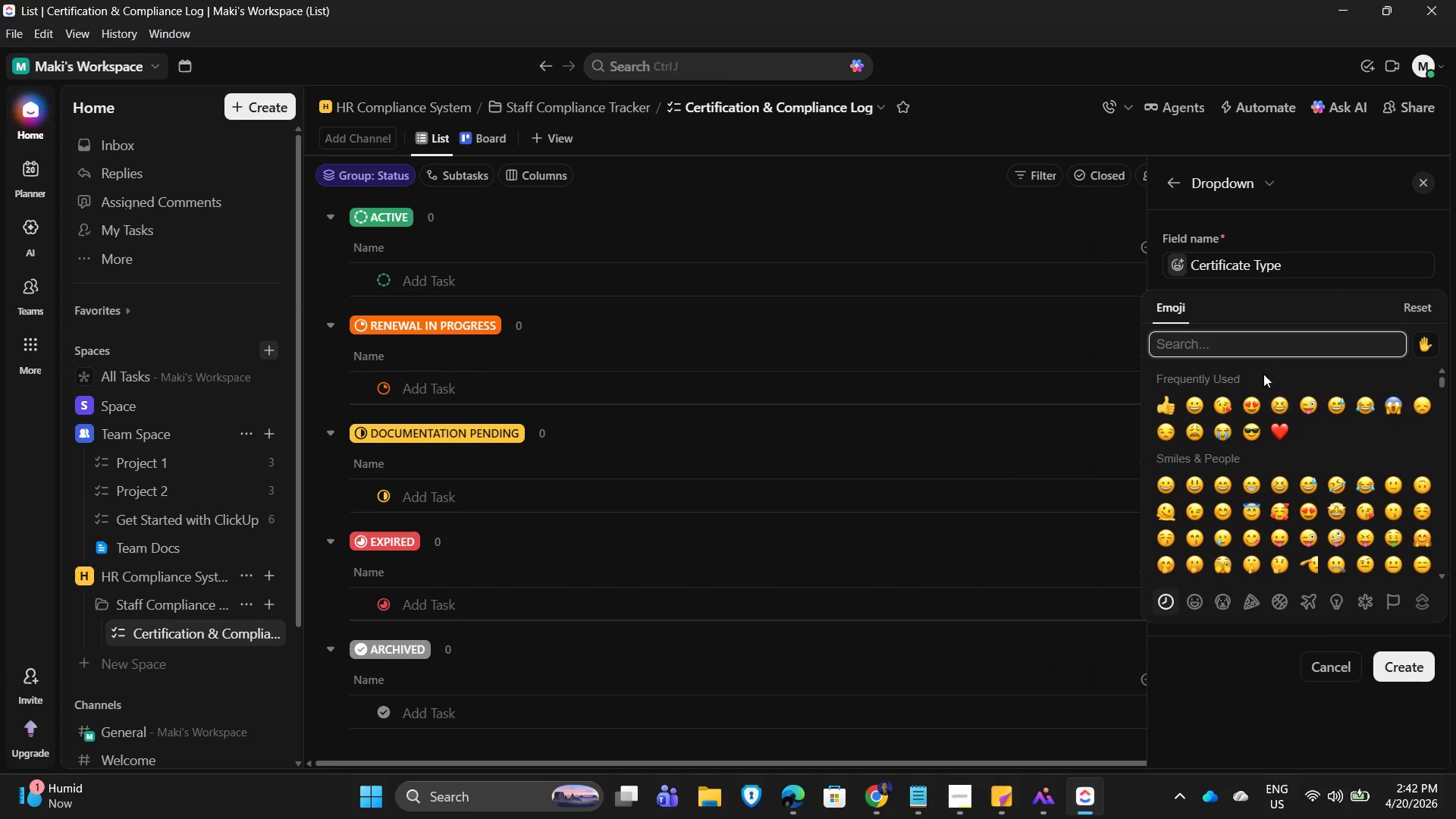 
left_click([1250, 341])
 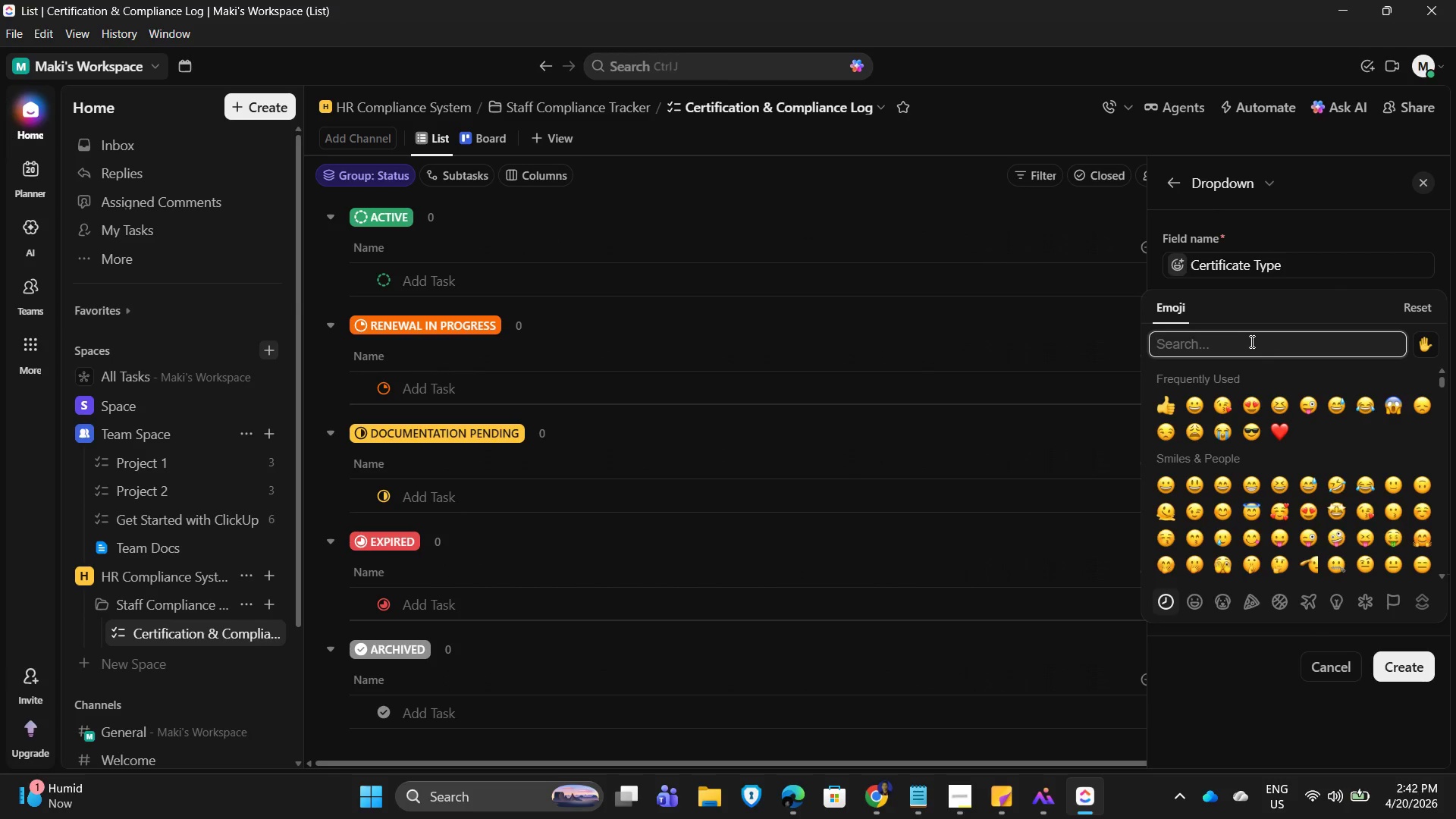 
type(ced)
key(Backspace)
type(rt)
 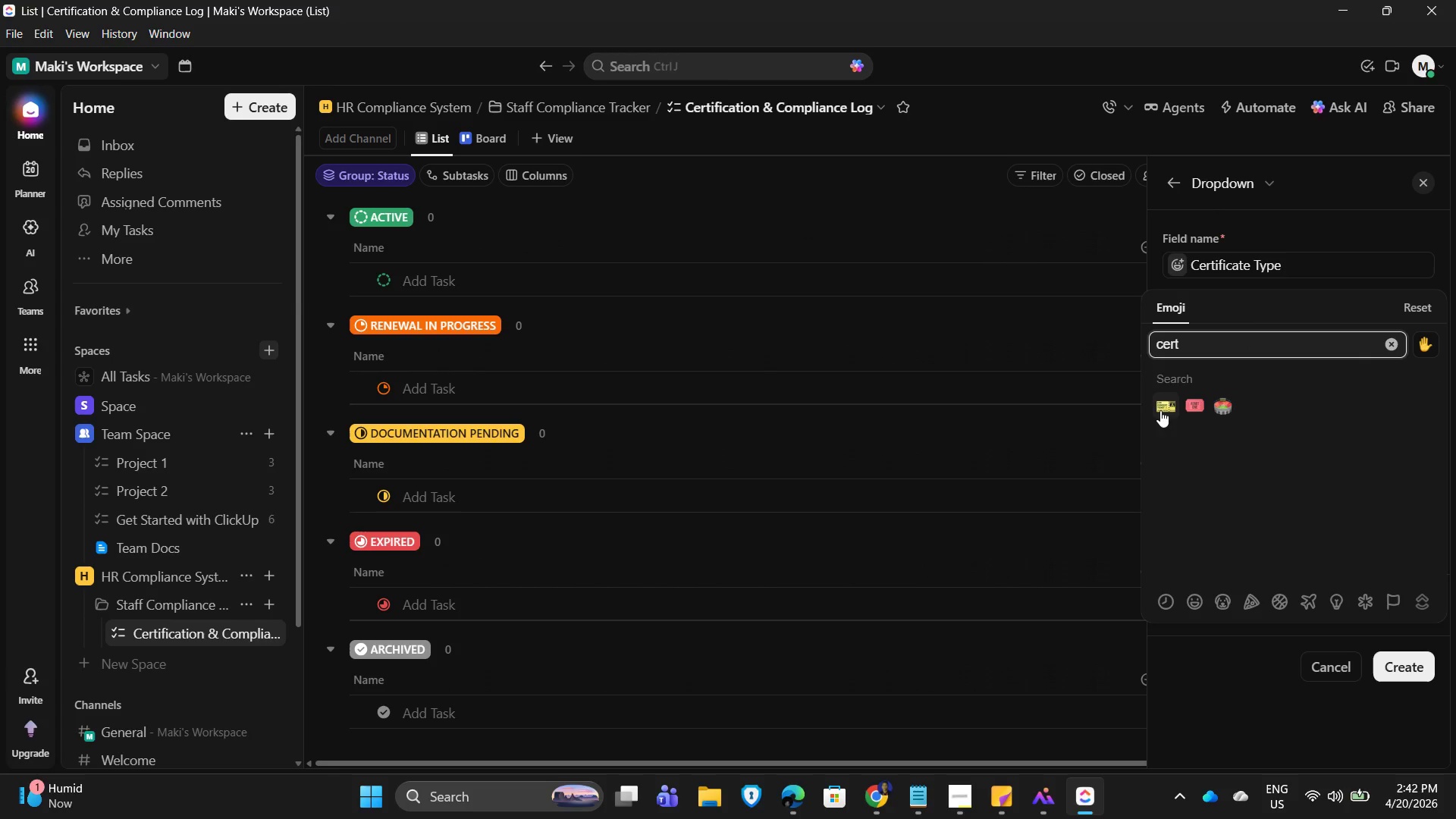 
left_click([1165, 405])
 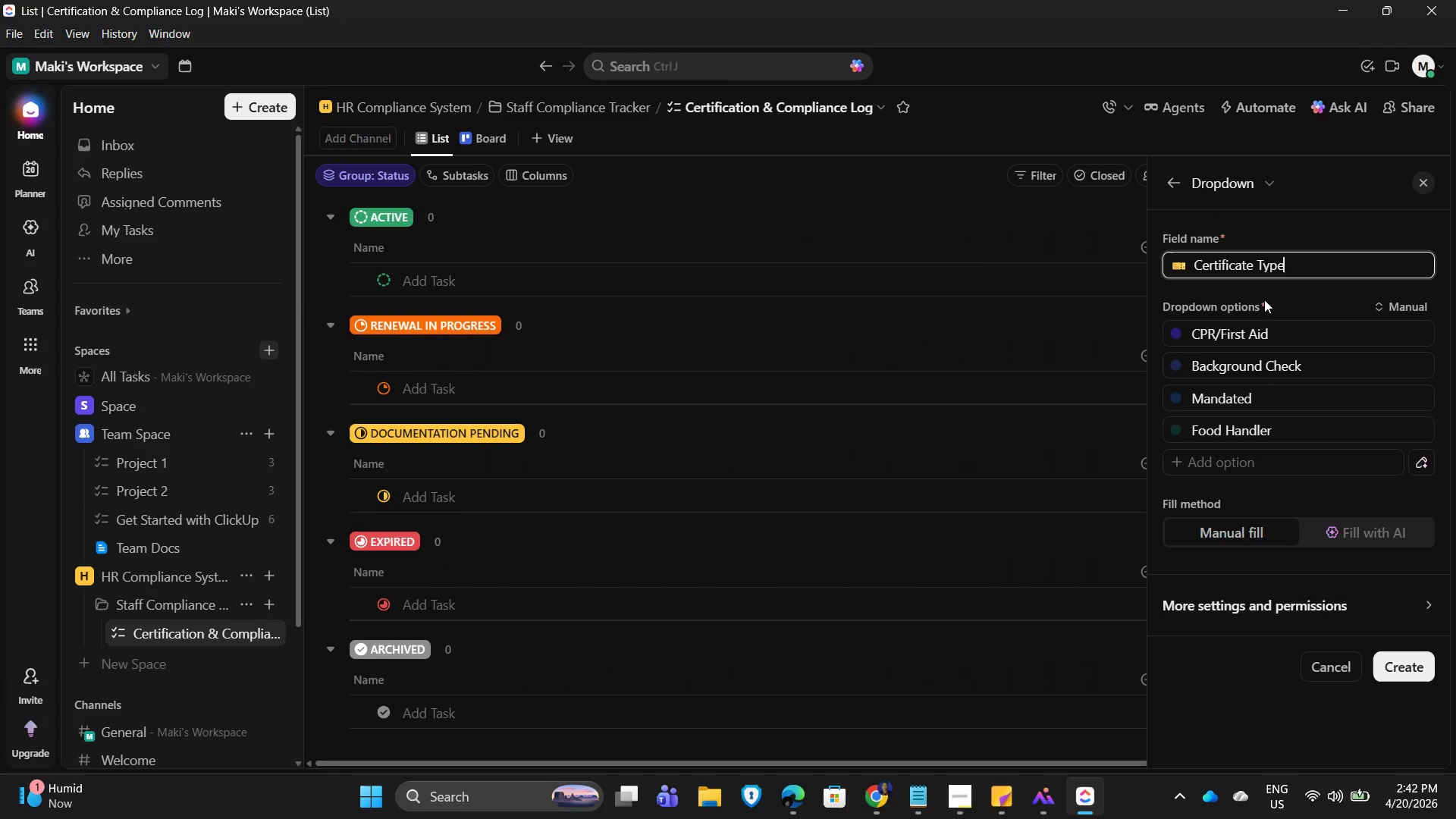 
left_click([1178, 333])
 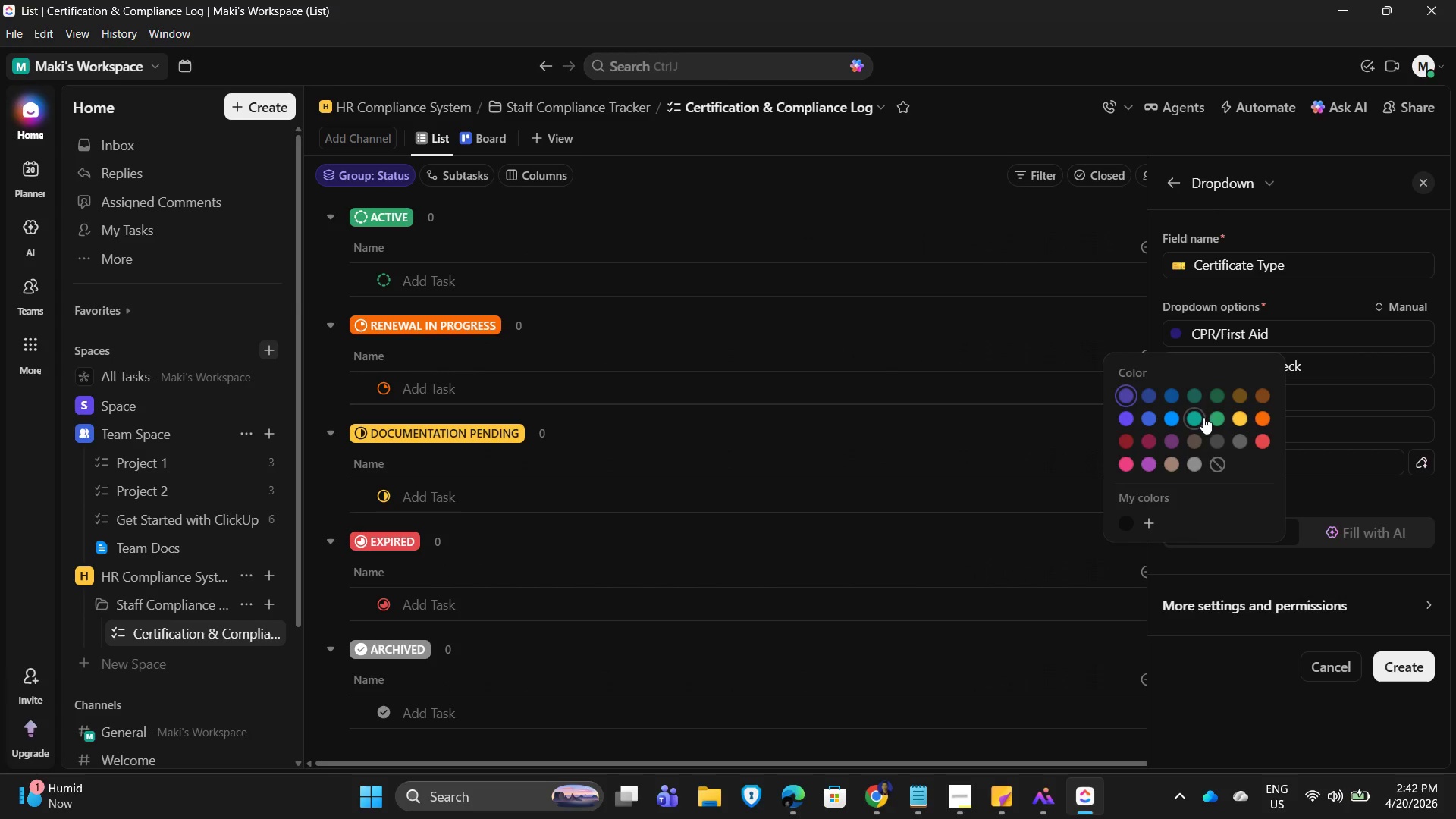 
left_click([1219, 416])
 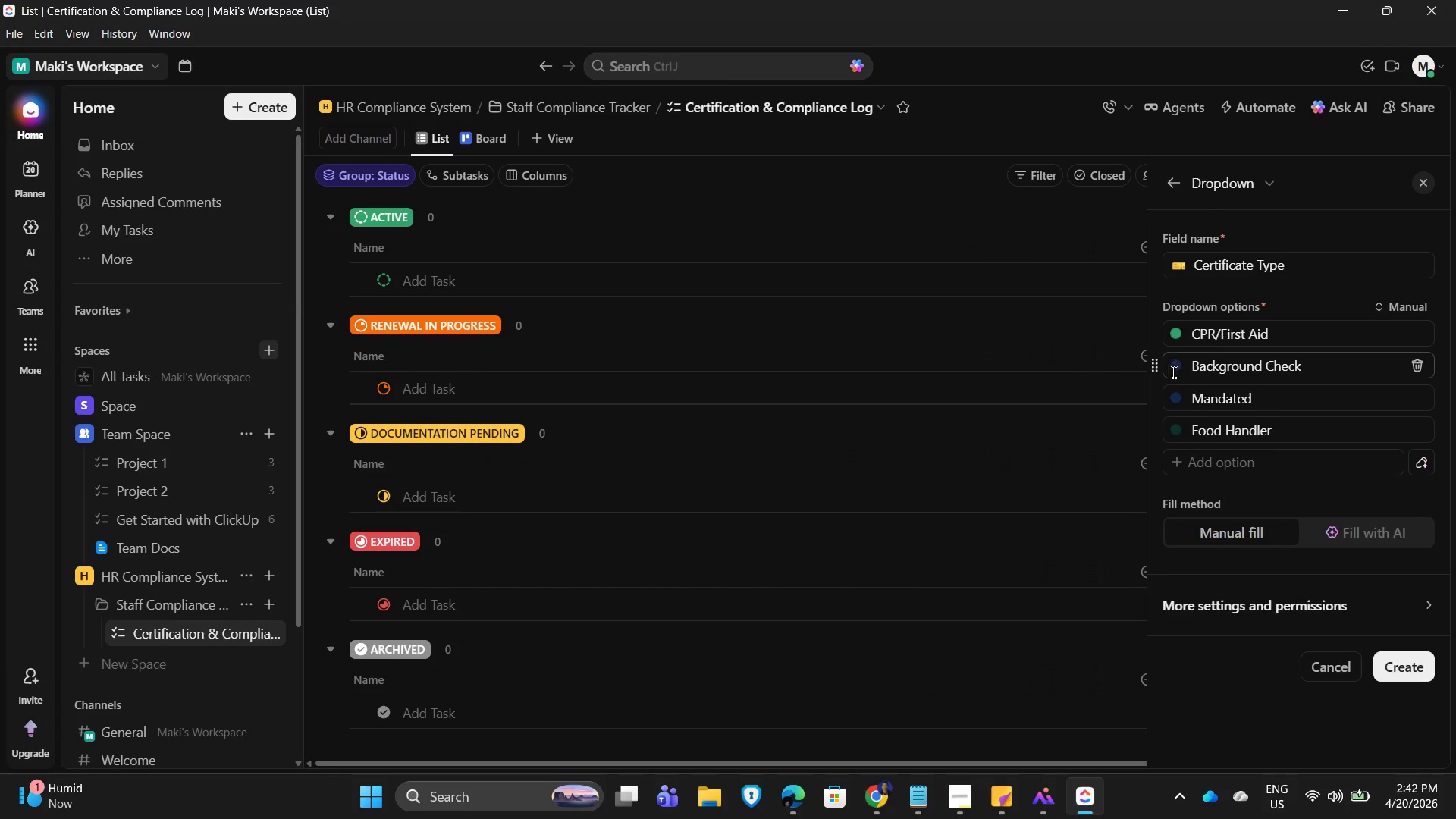 
left_click([1176, 372])
 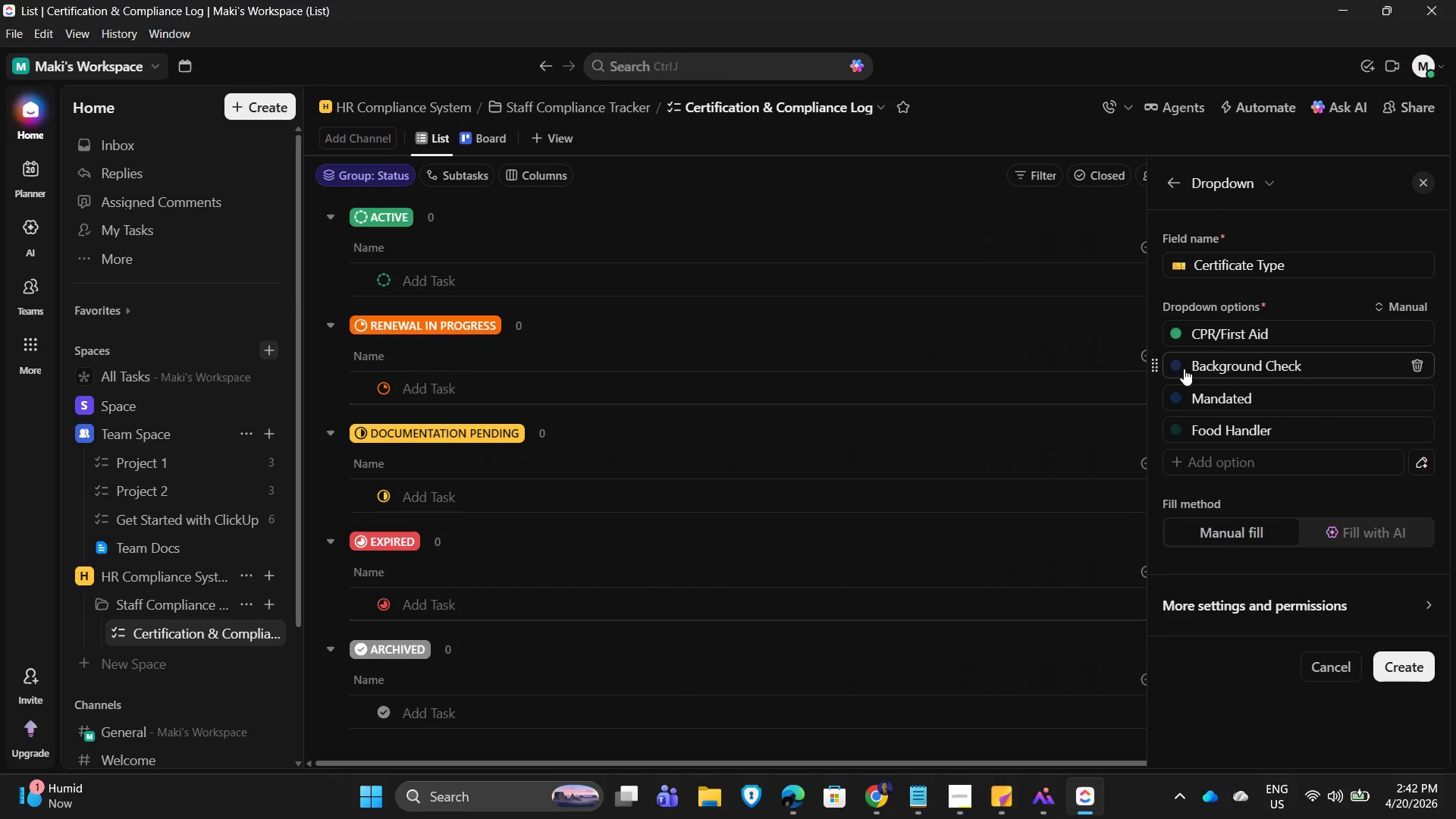 
left_click([1176, 367])
 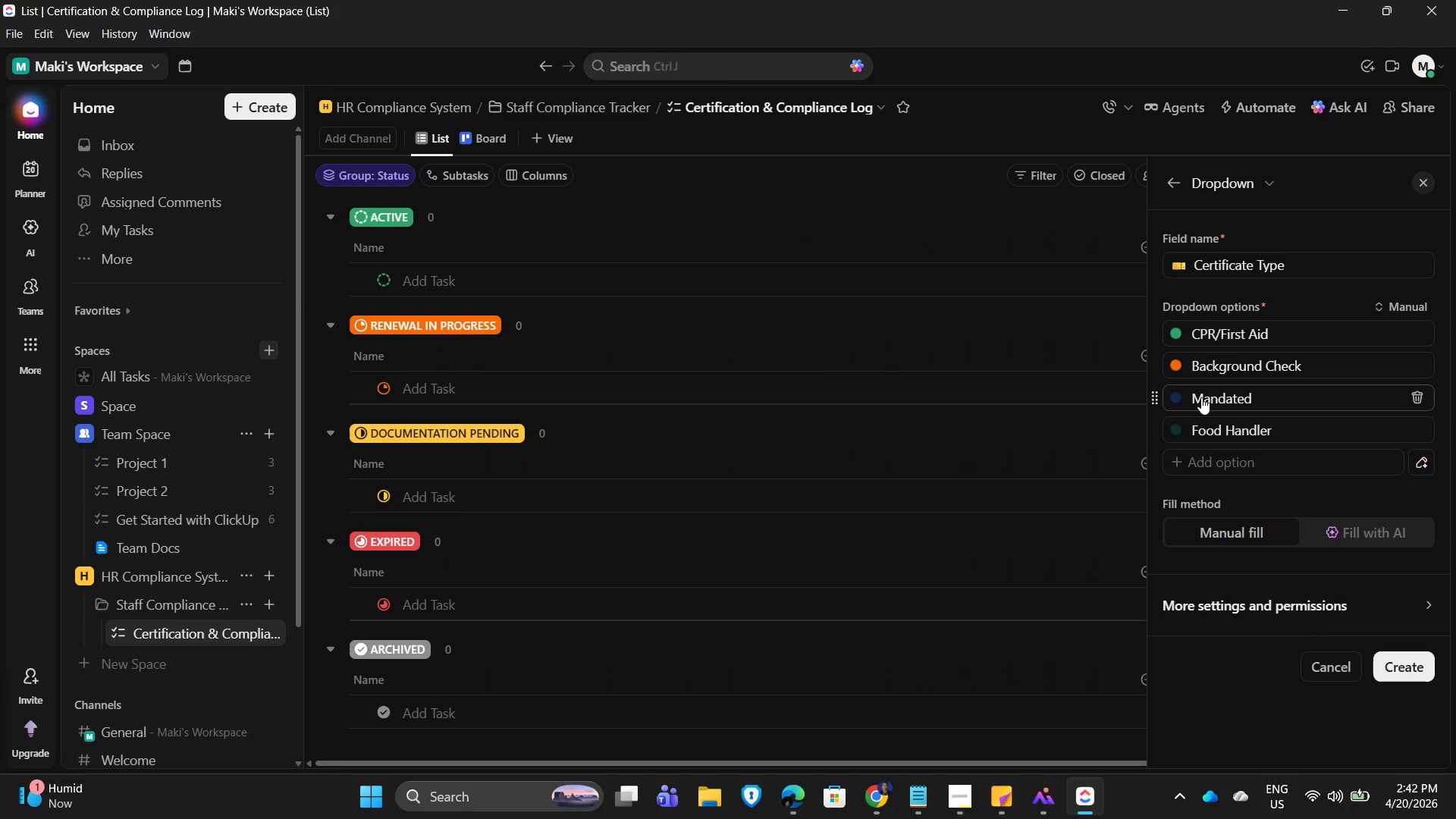 
left_click([1178, 394])
 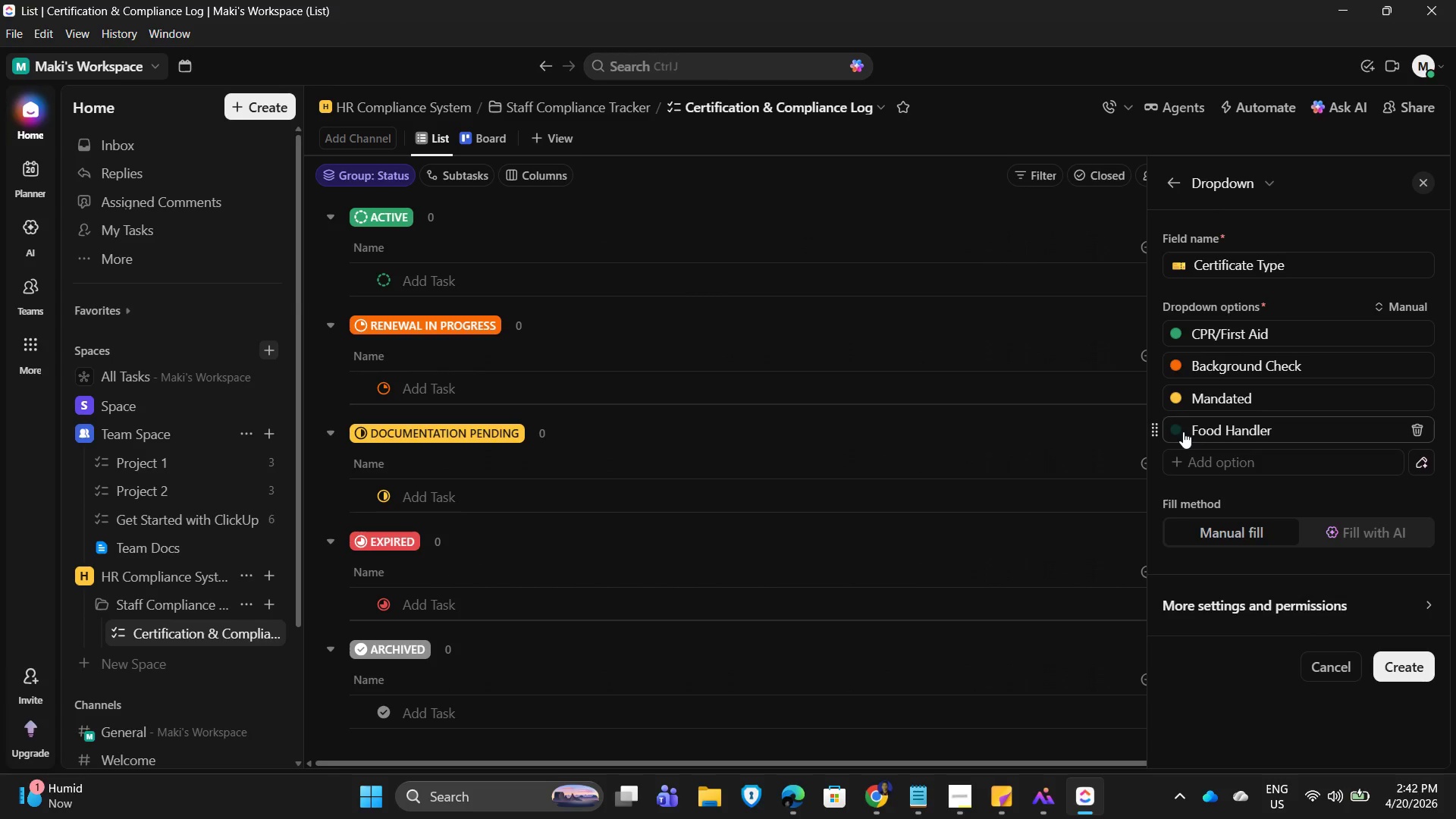 
left_click([1180, 431])
 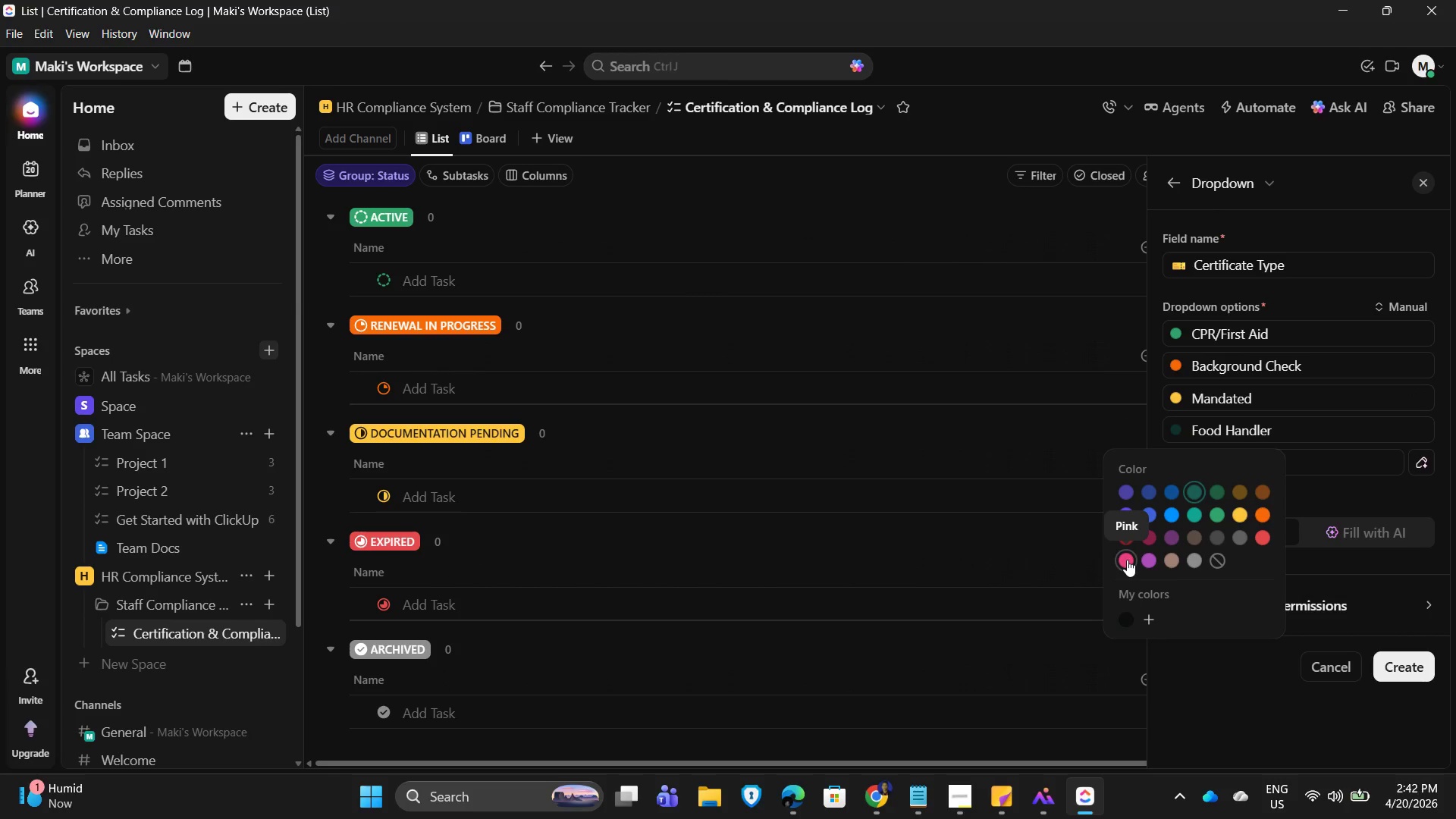 
left_click([1257, 535])
 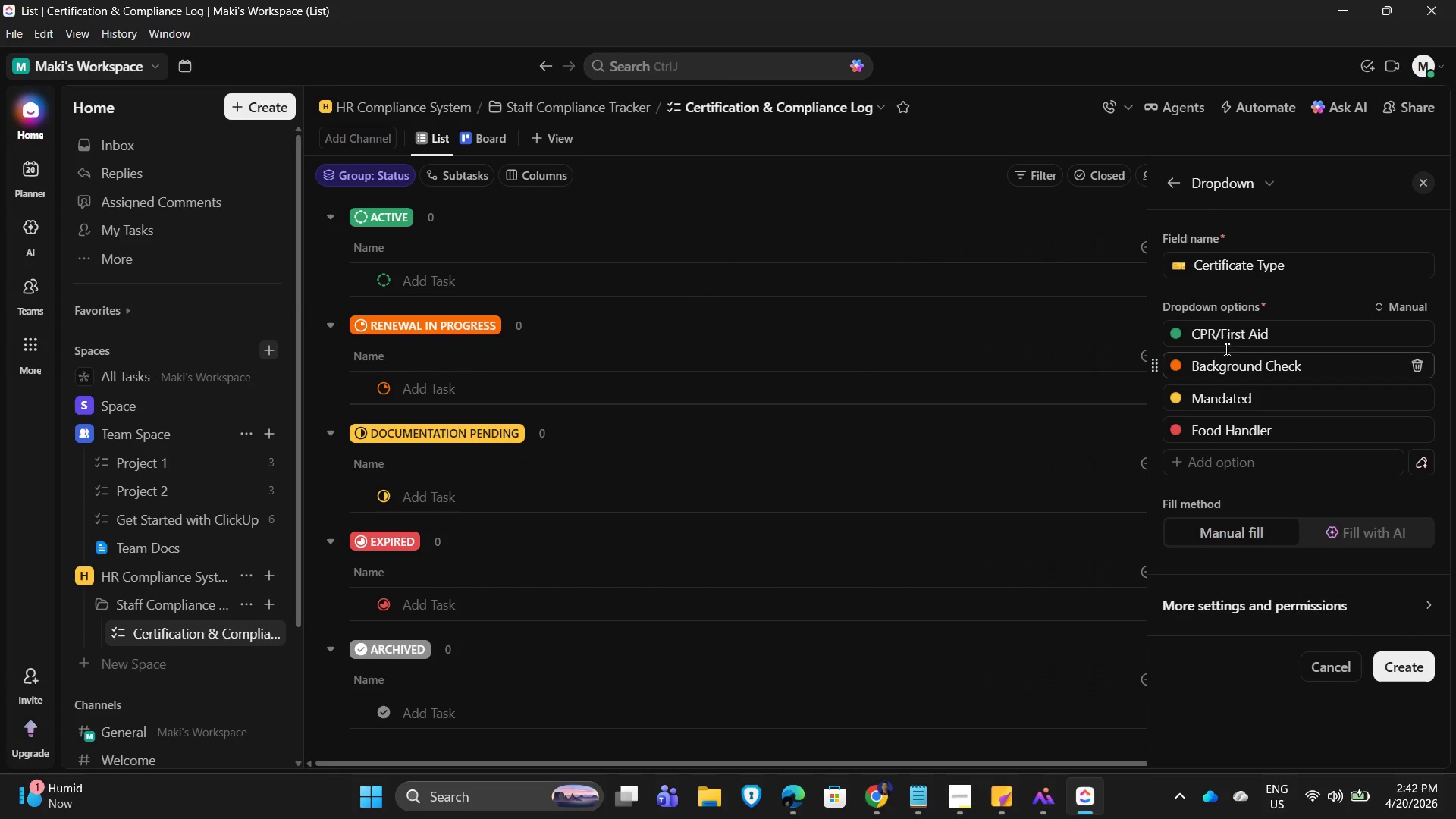 
left_click([1407, 676])
 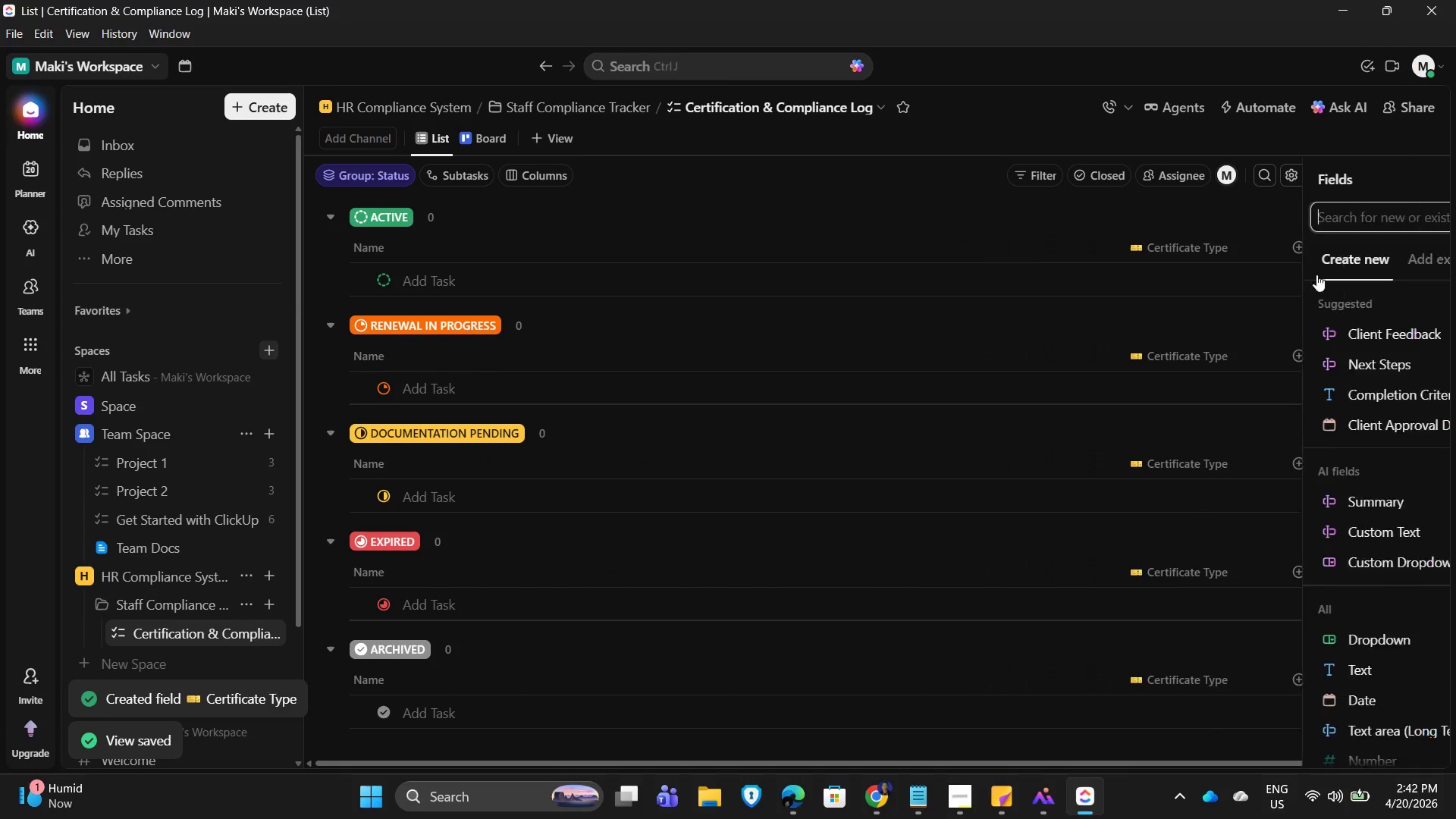 
wait(5.16)
 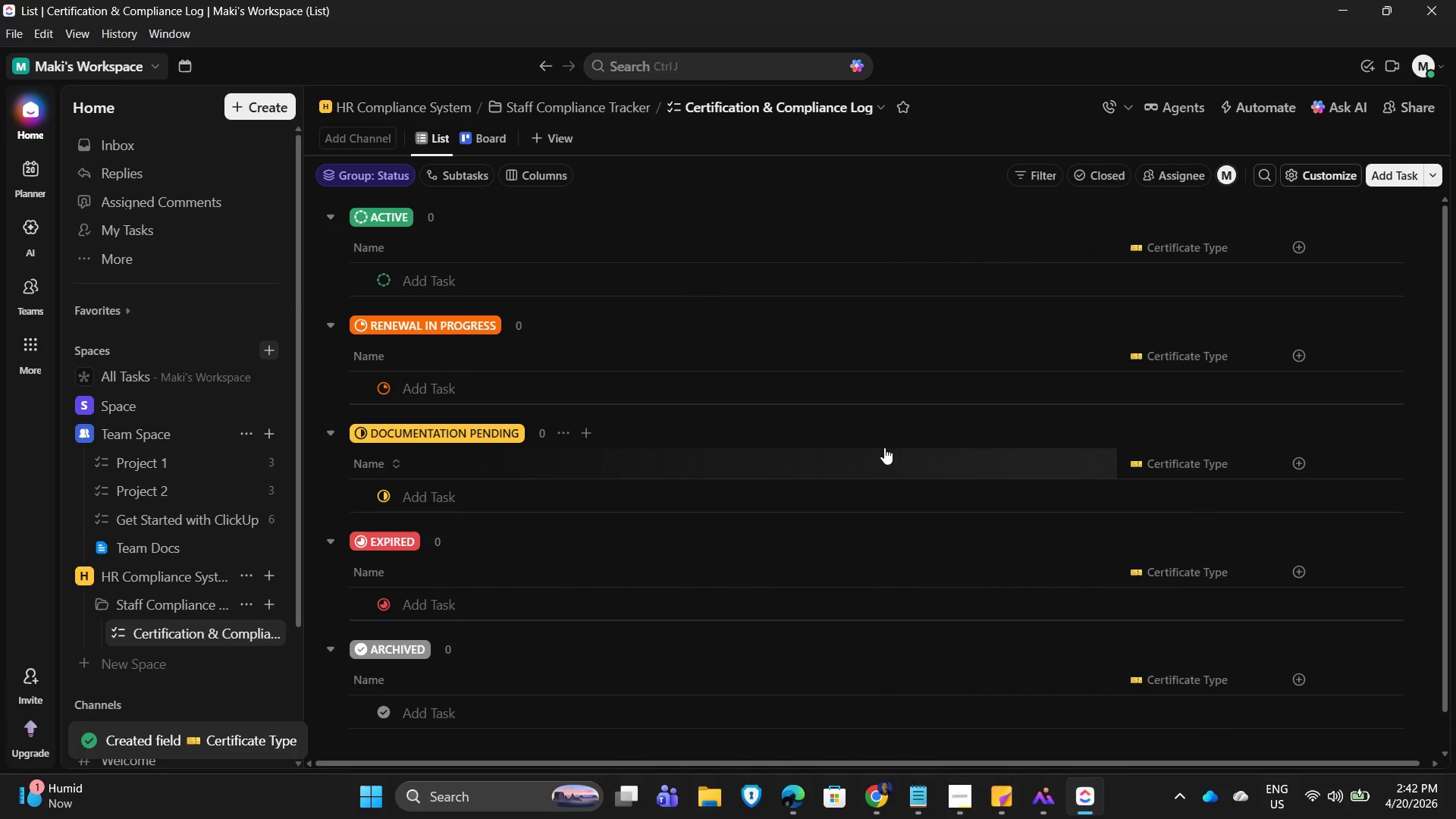 
type(date)
 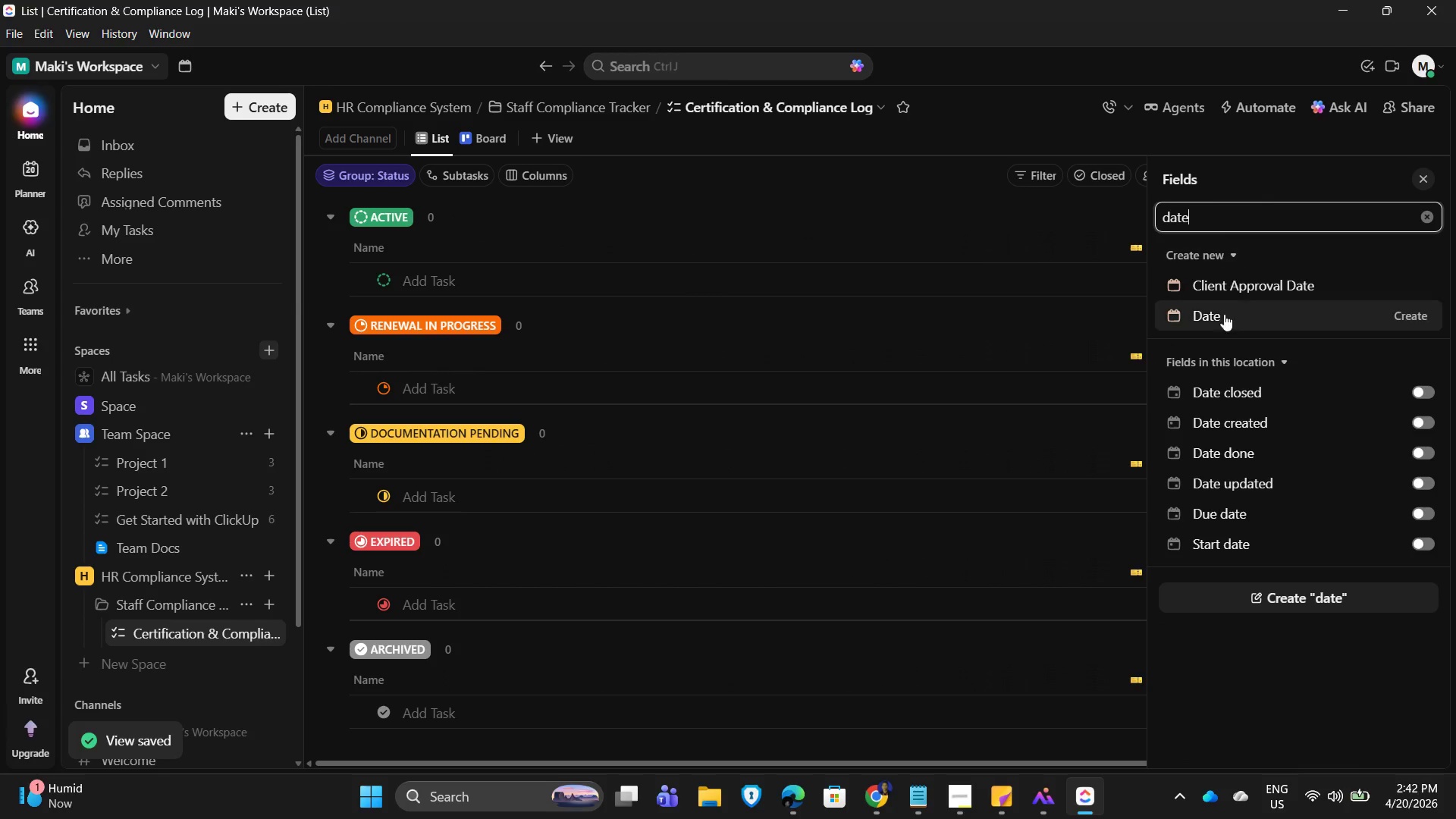 
left_click([1210, 317])
 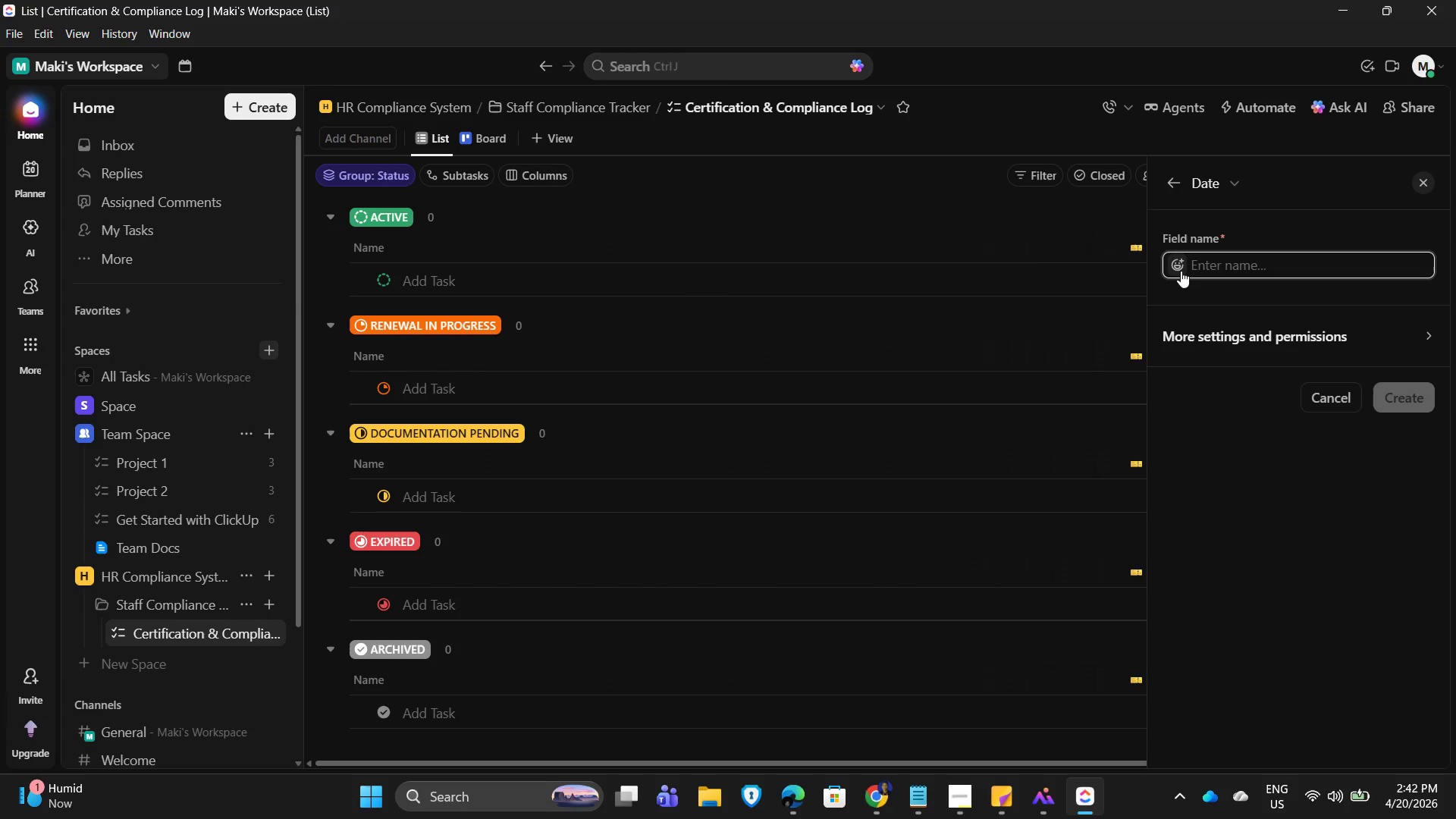 
left_click([1172, 267])
 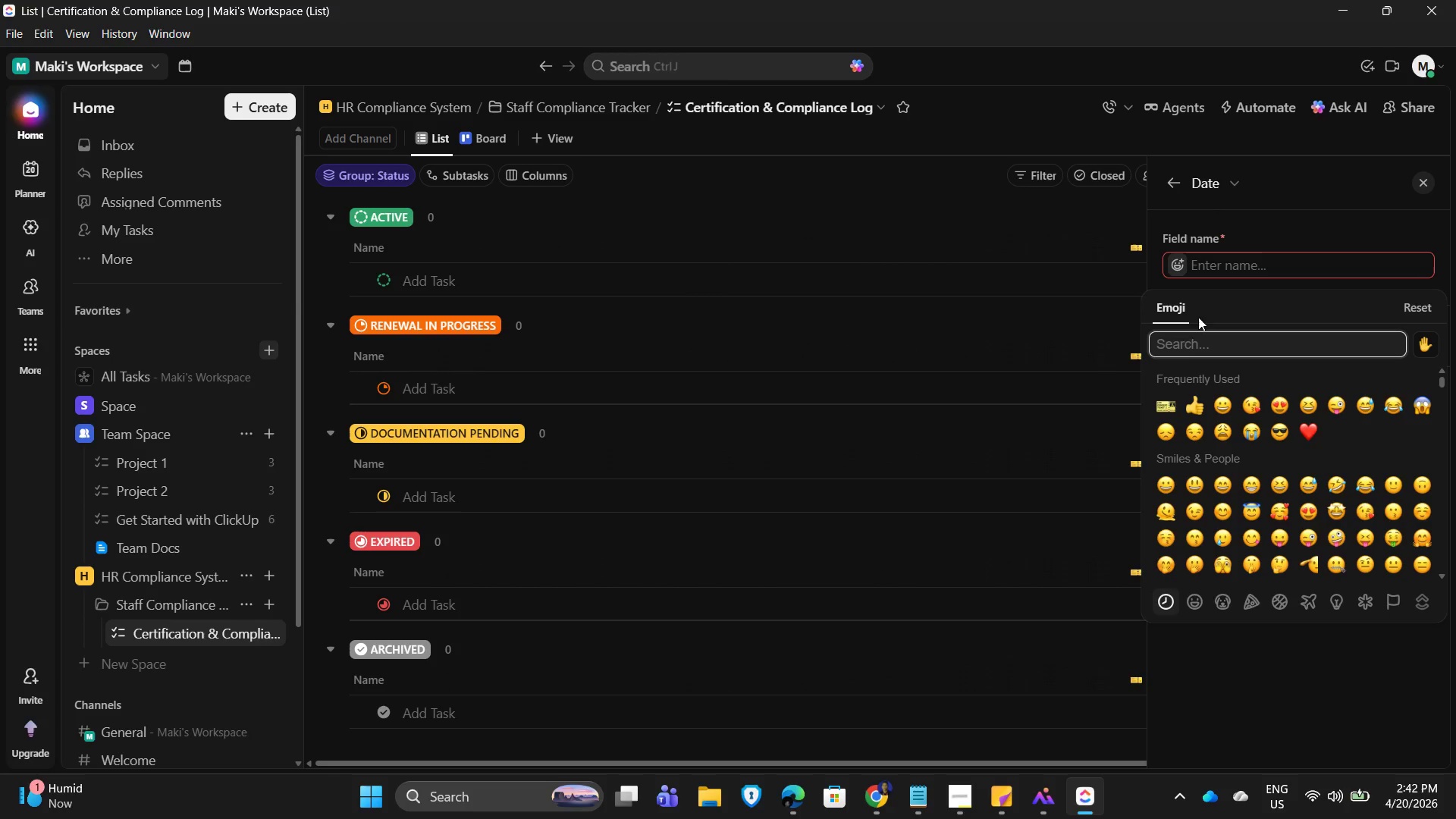 
left_click([1183, 350])
 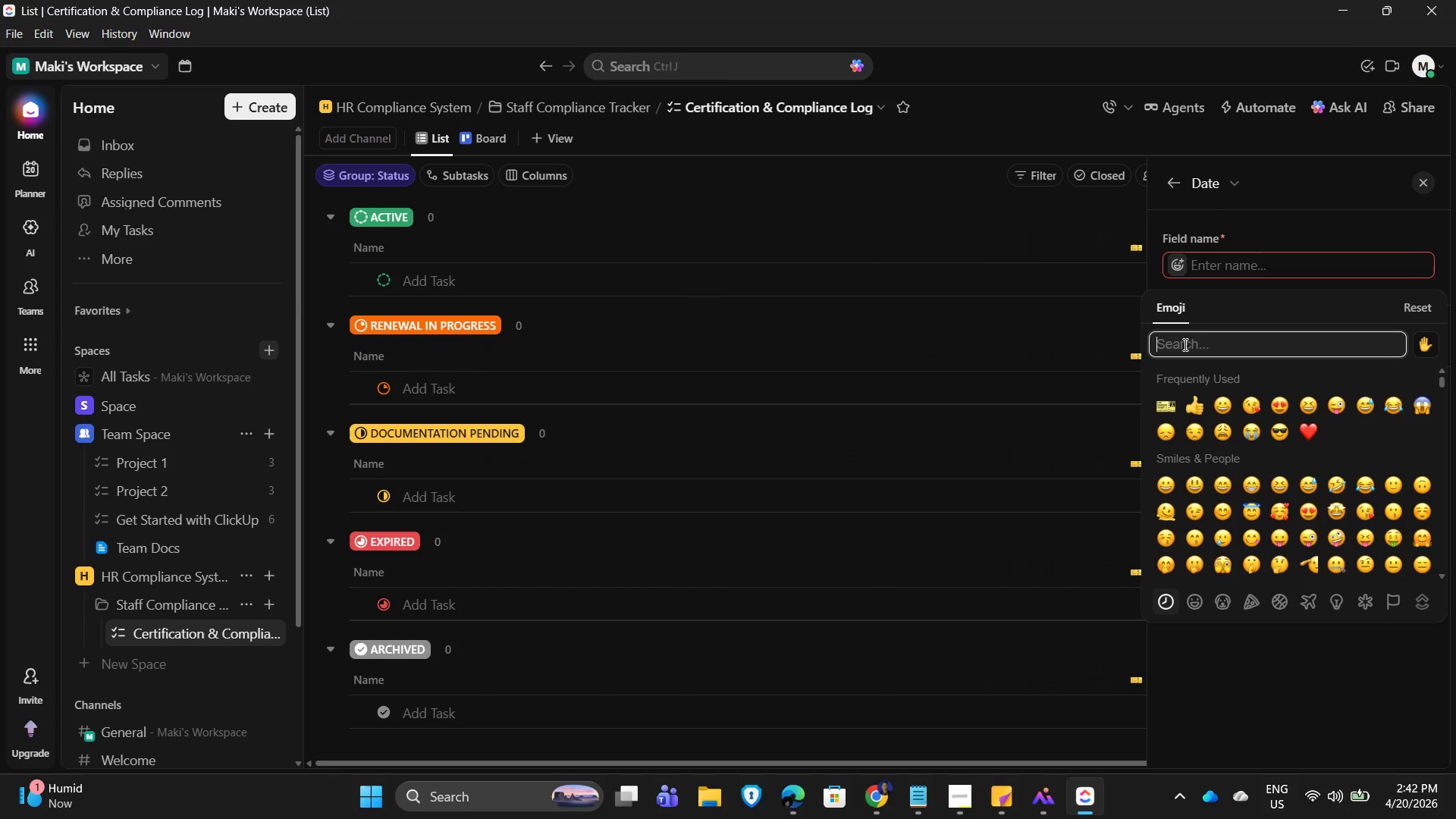 
type(calen)
 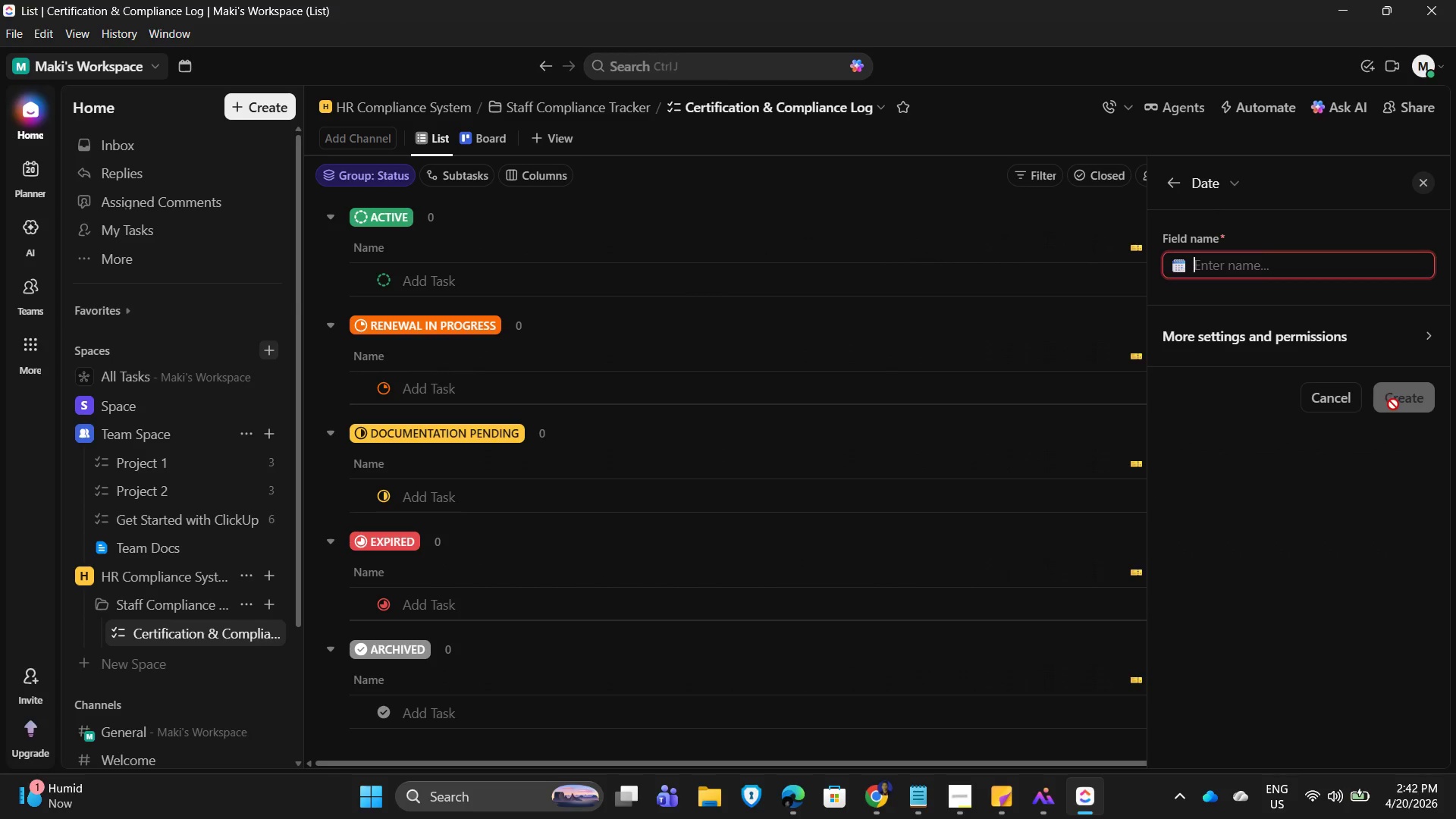 
left_click([1224, 265])
 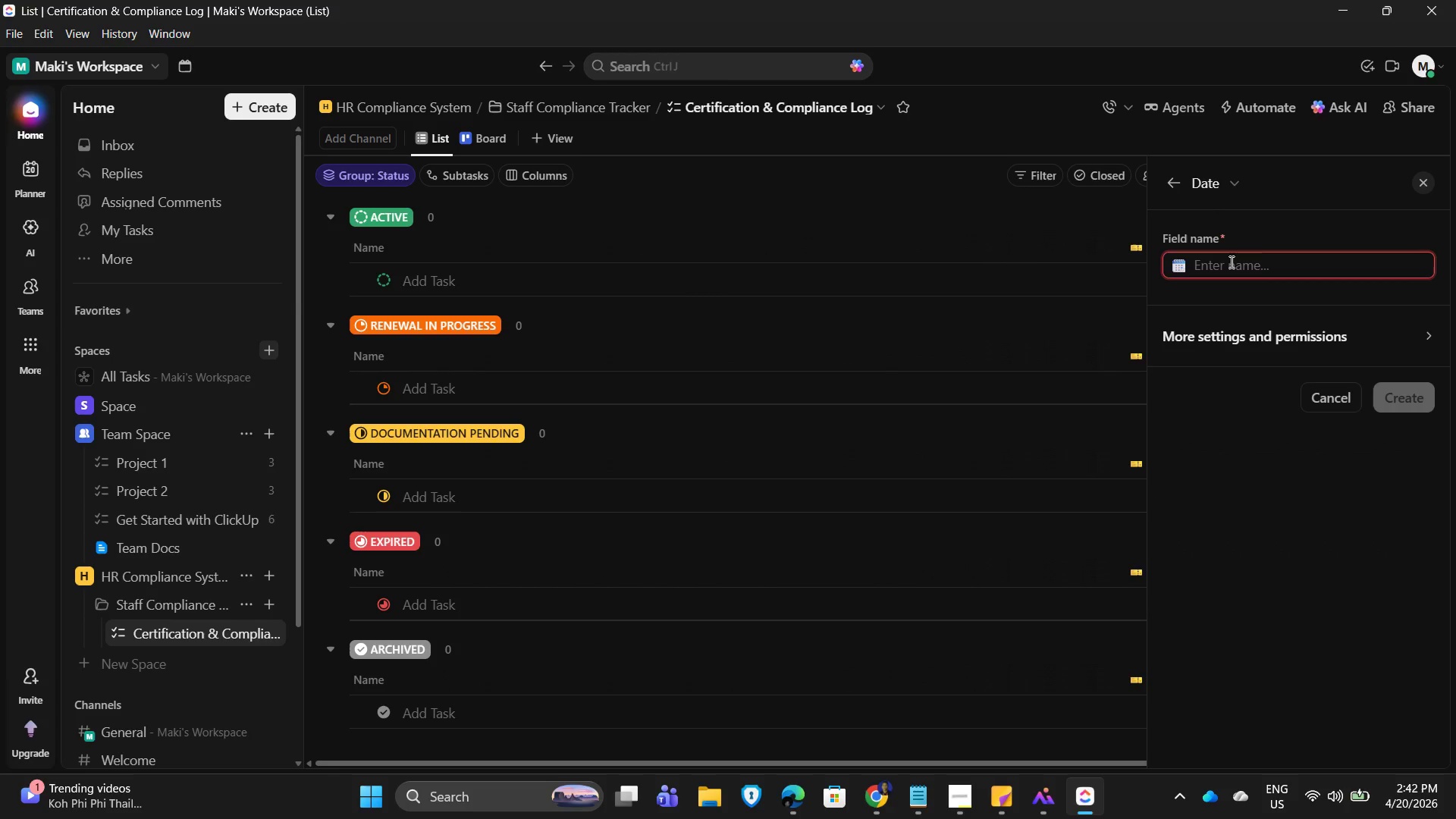 
wait(5.33)
 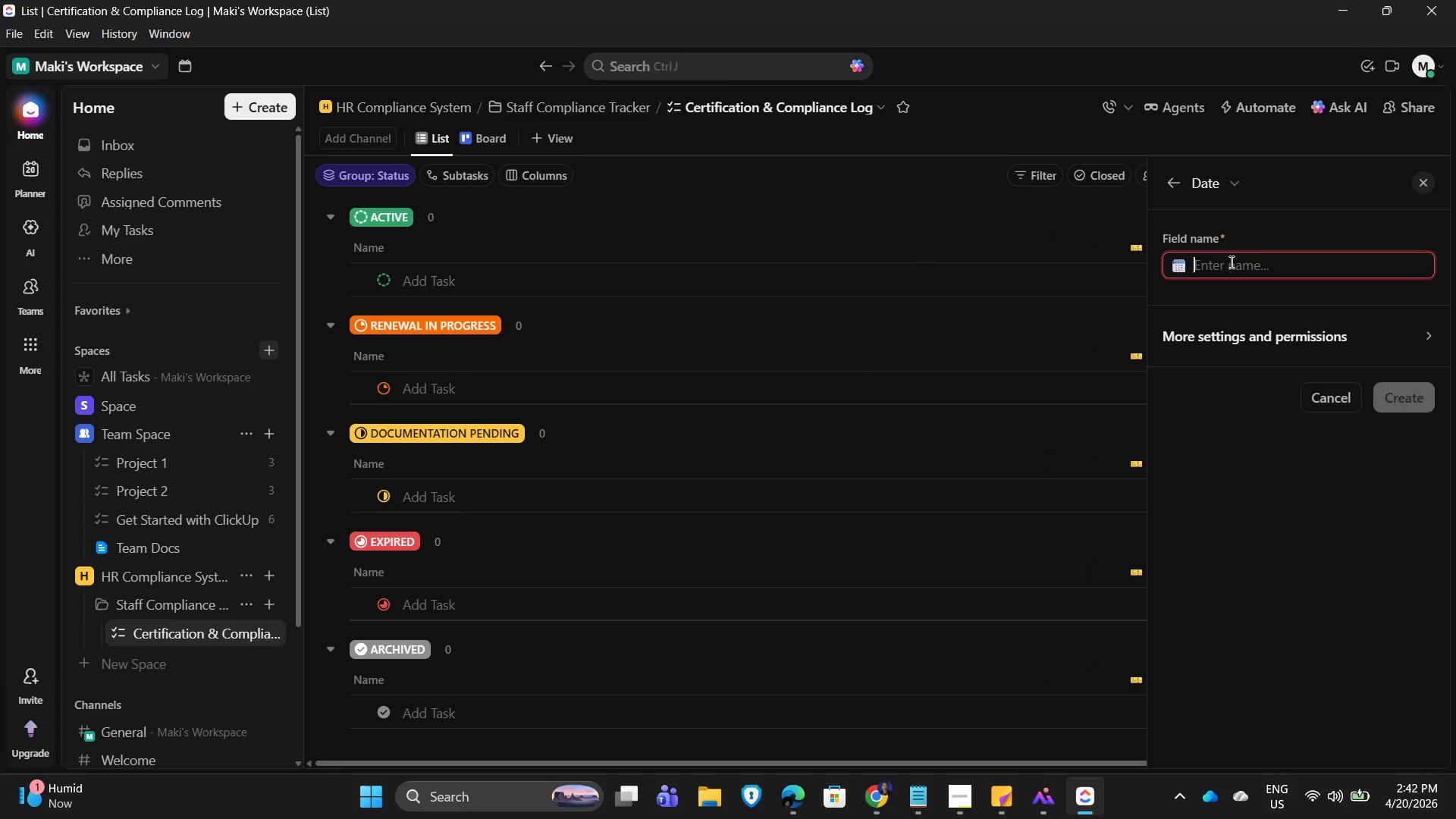 
type(Expiration Date)
 